 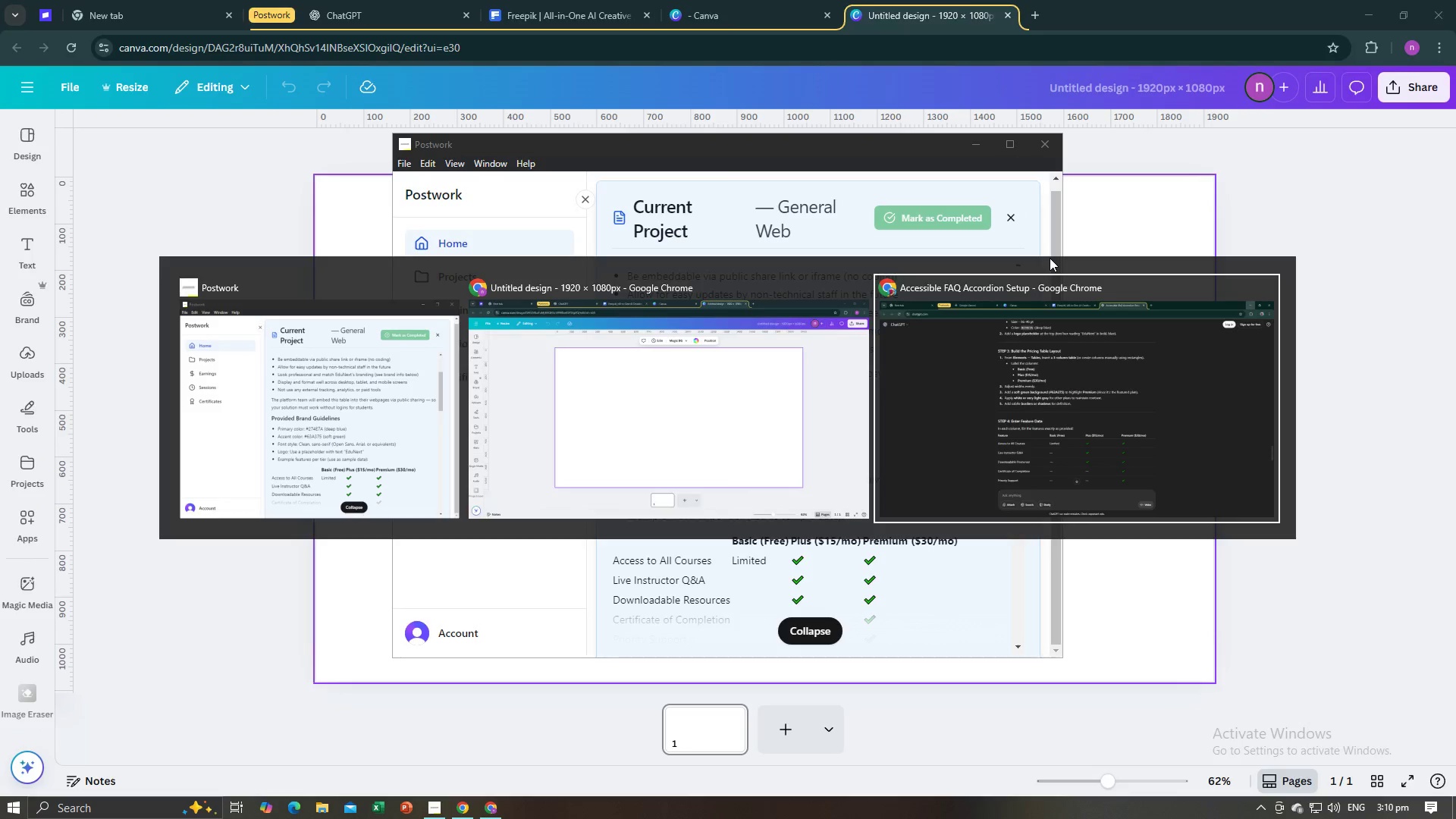 
scroll: coordinate [858, 400], scroll_direction: up, amount: 7.0
 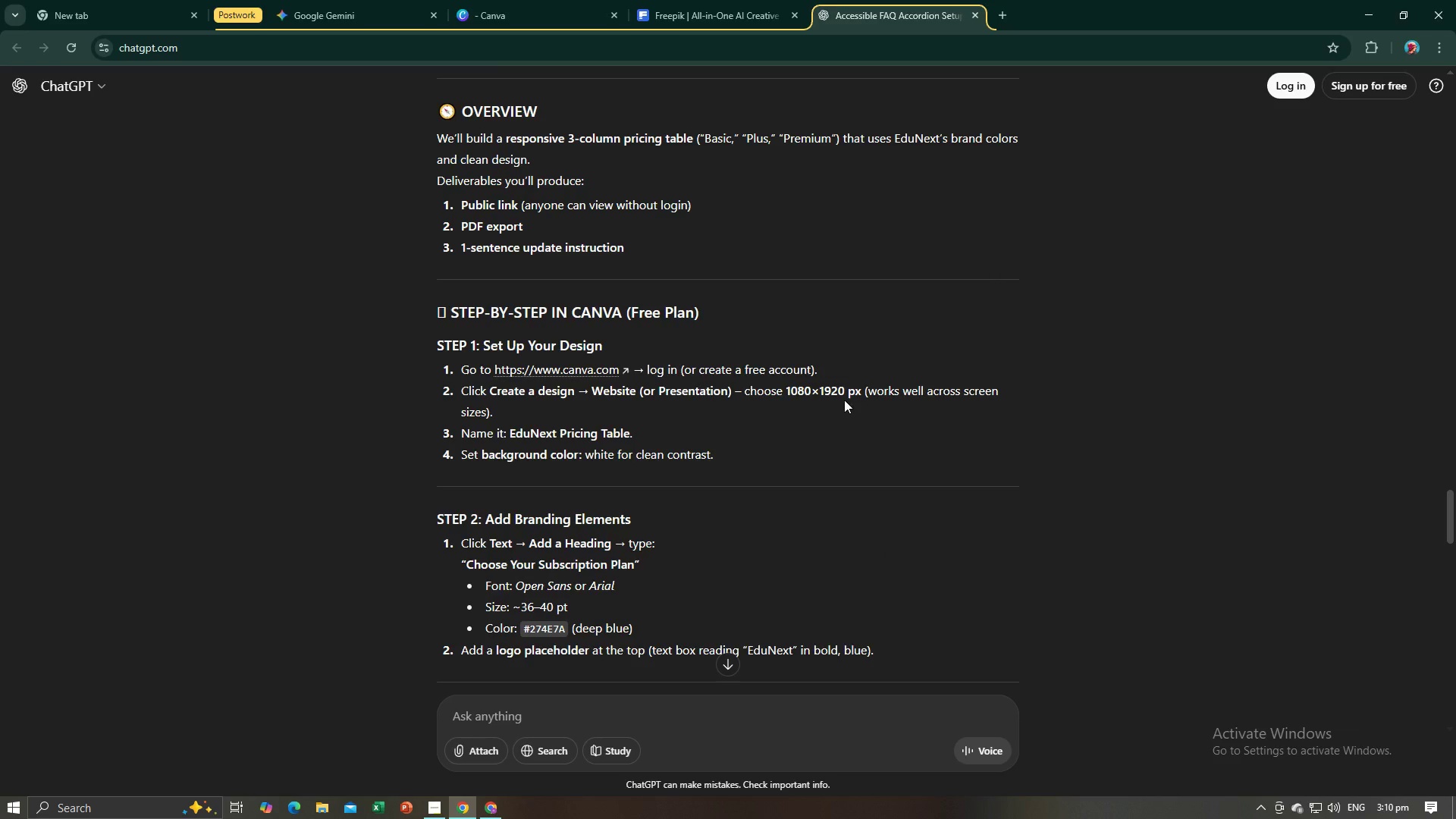 
wait(7.46)
 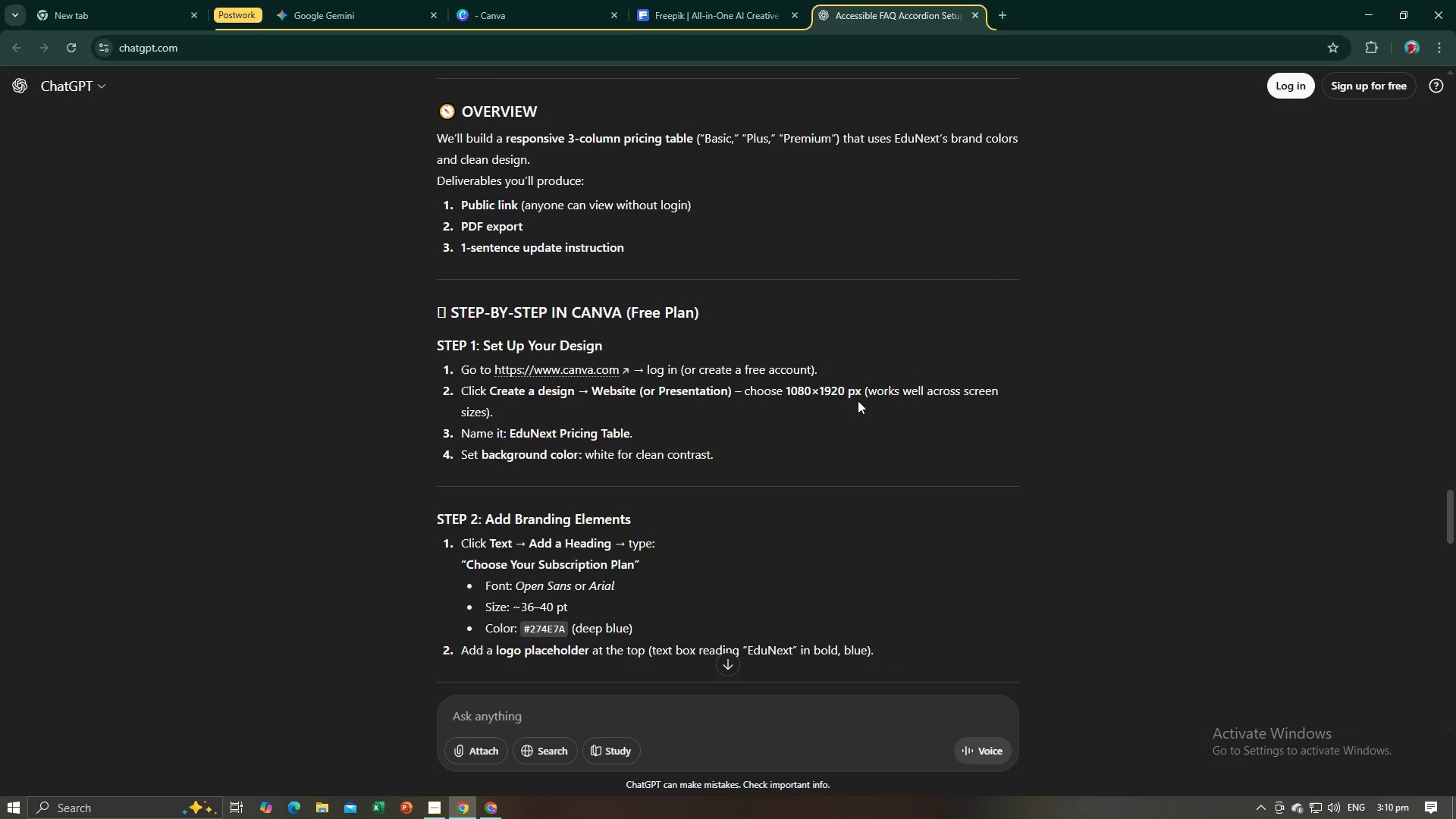 
left_click_drag(start_coordinate=[639, 438], to_coordinate=[510, 436])
 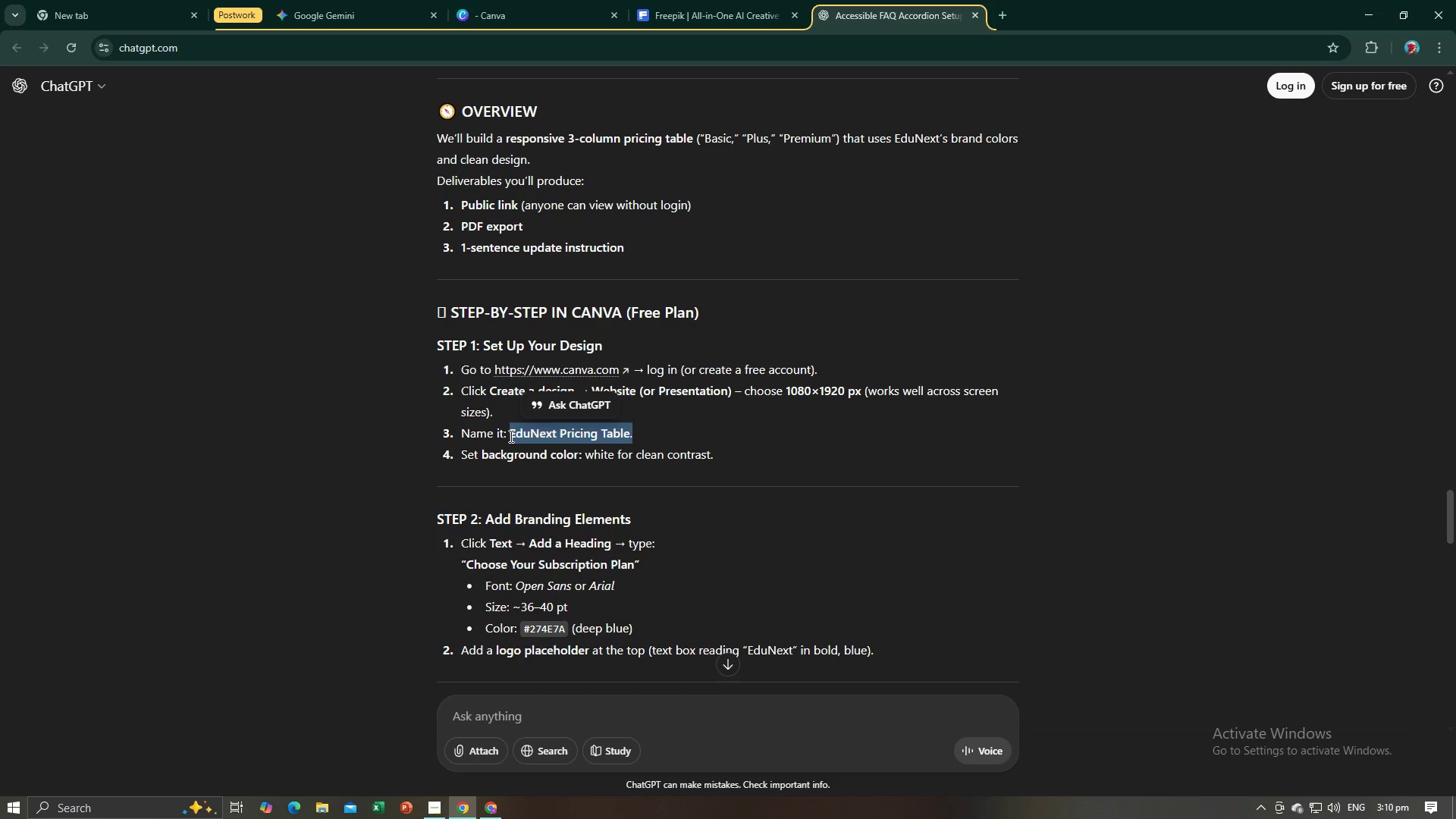 
key(Control+C)
 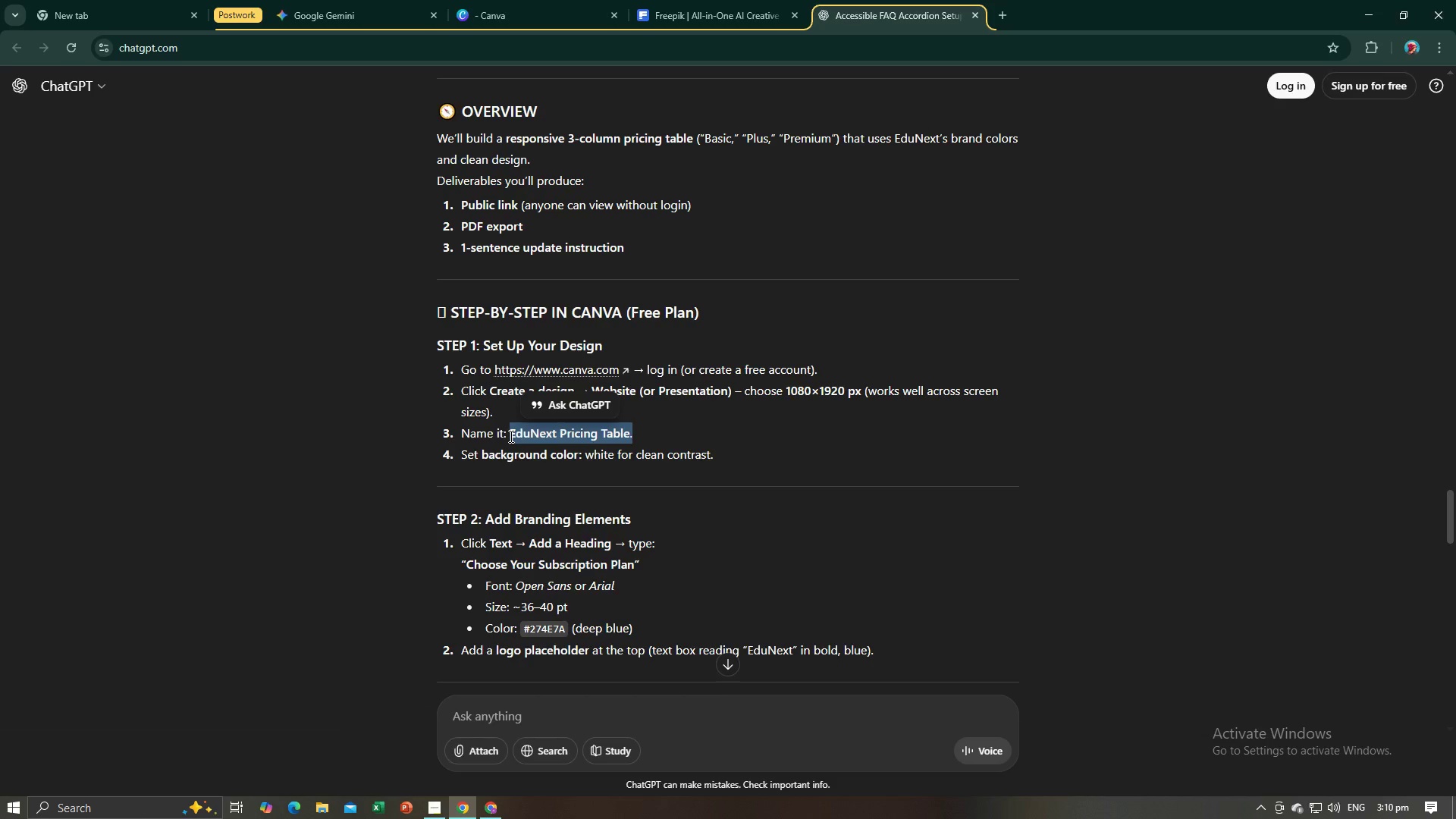 
key(Control+C)
 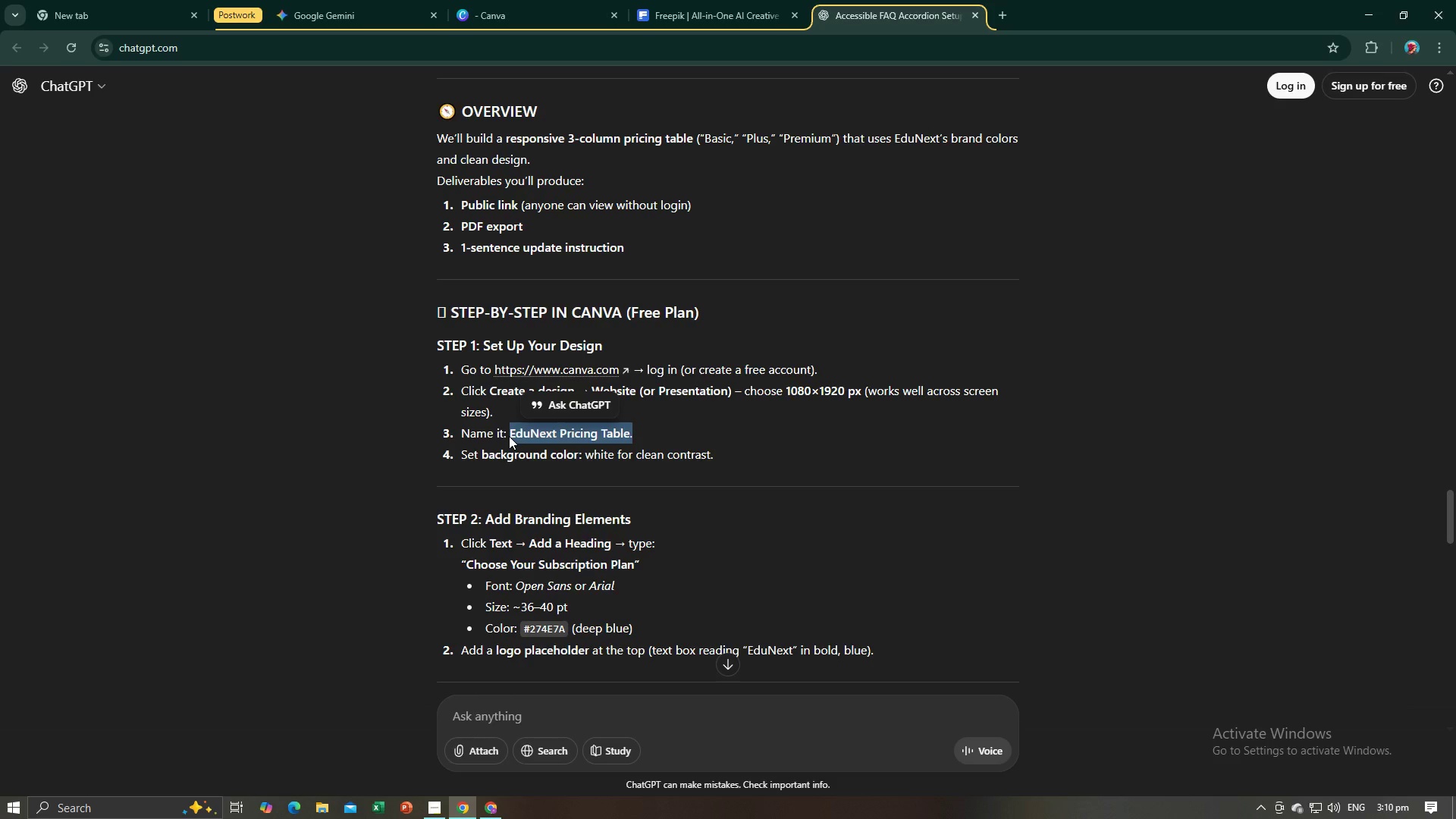 
key(Alt+Tab)
 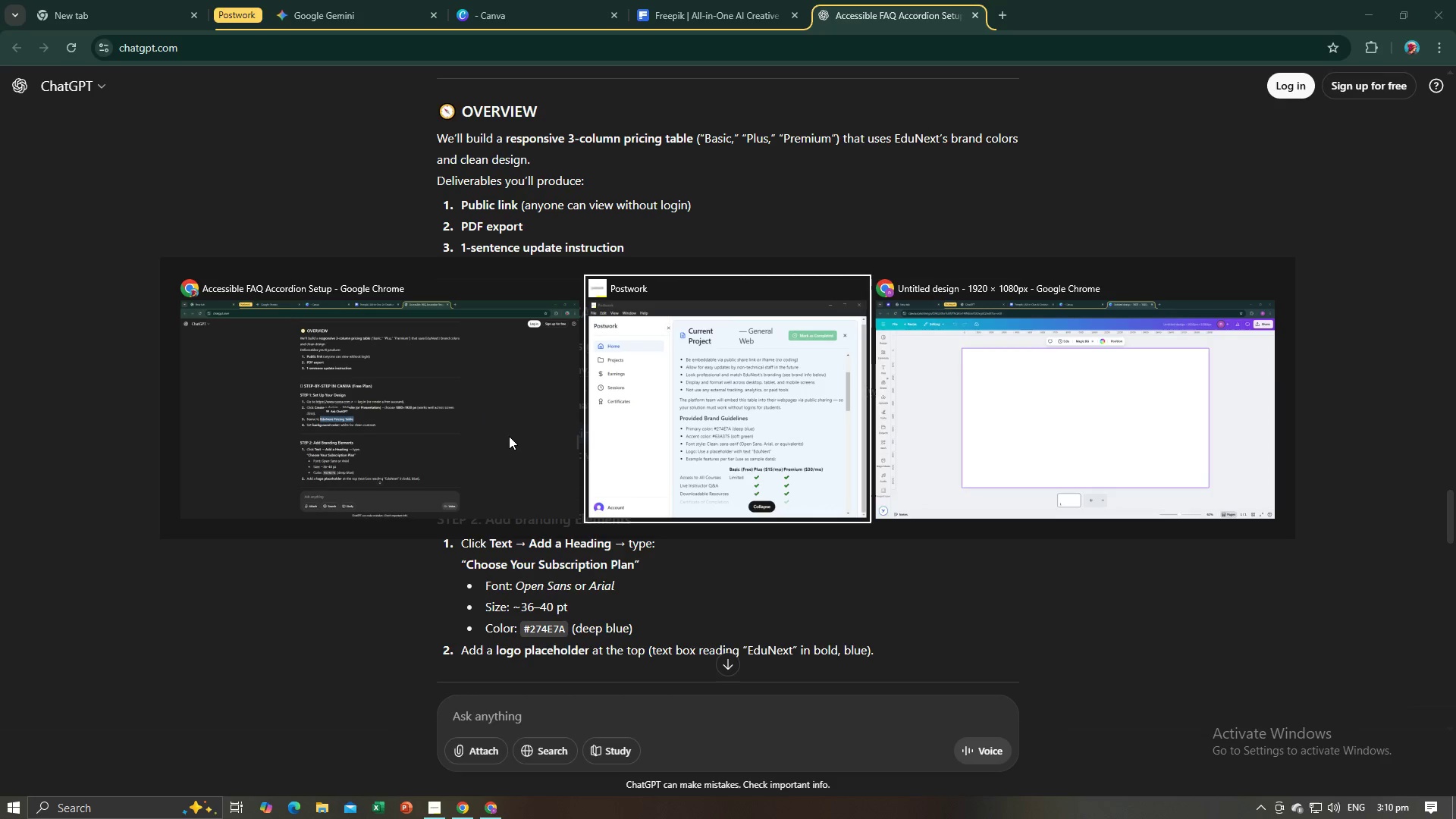 
key(Alt+Tab)
 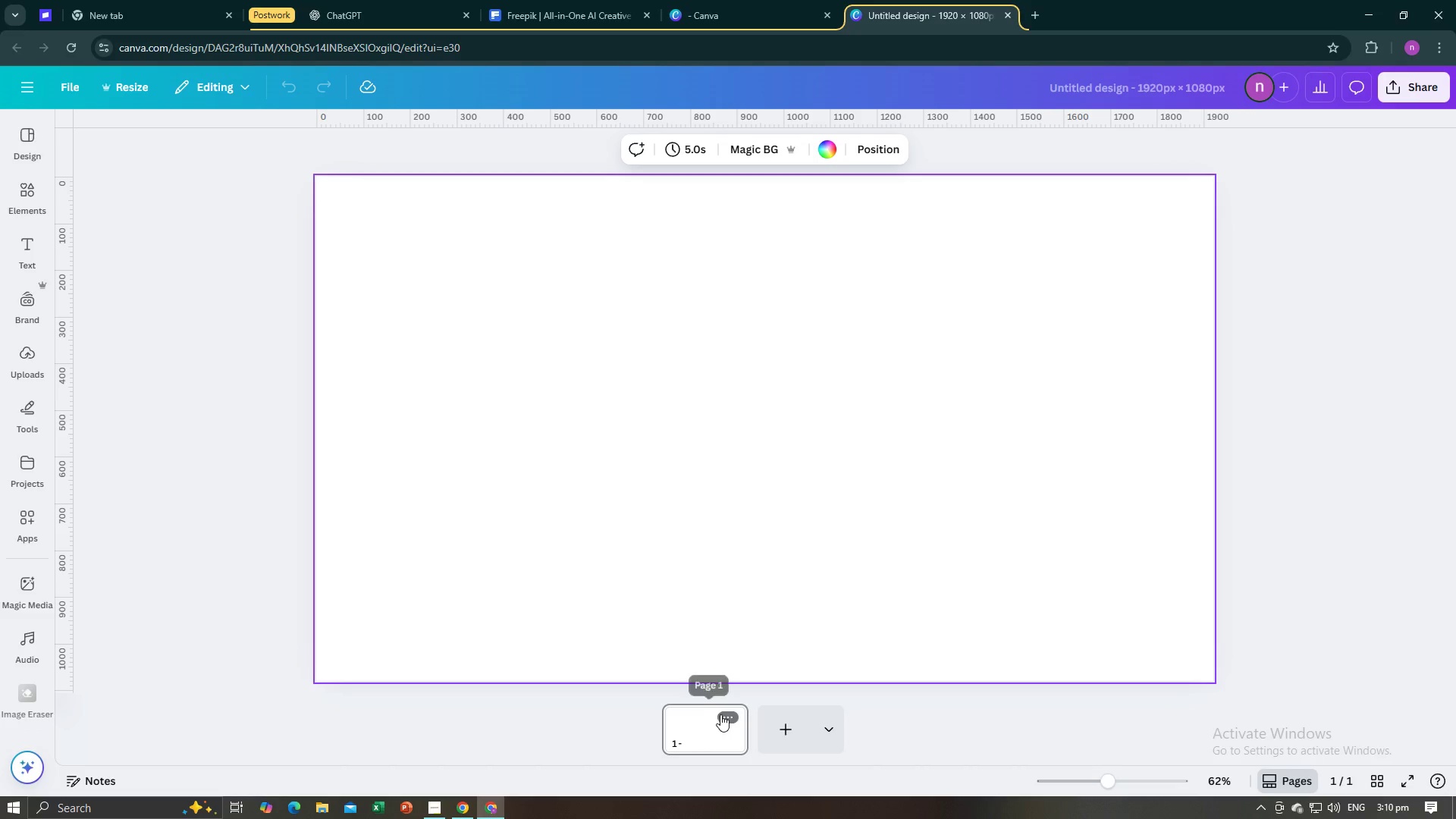 
left_click([720, 714])
 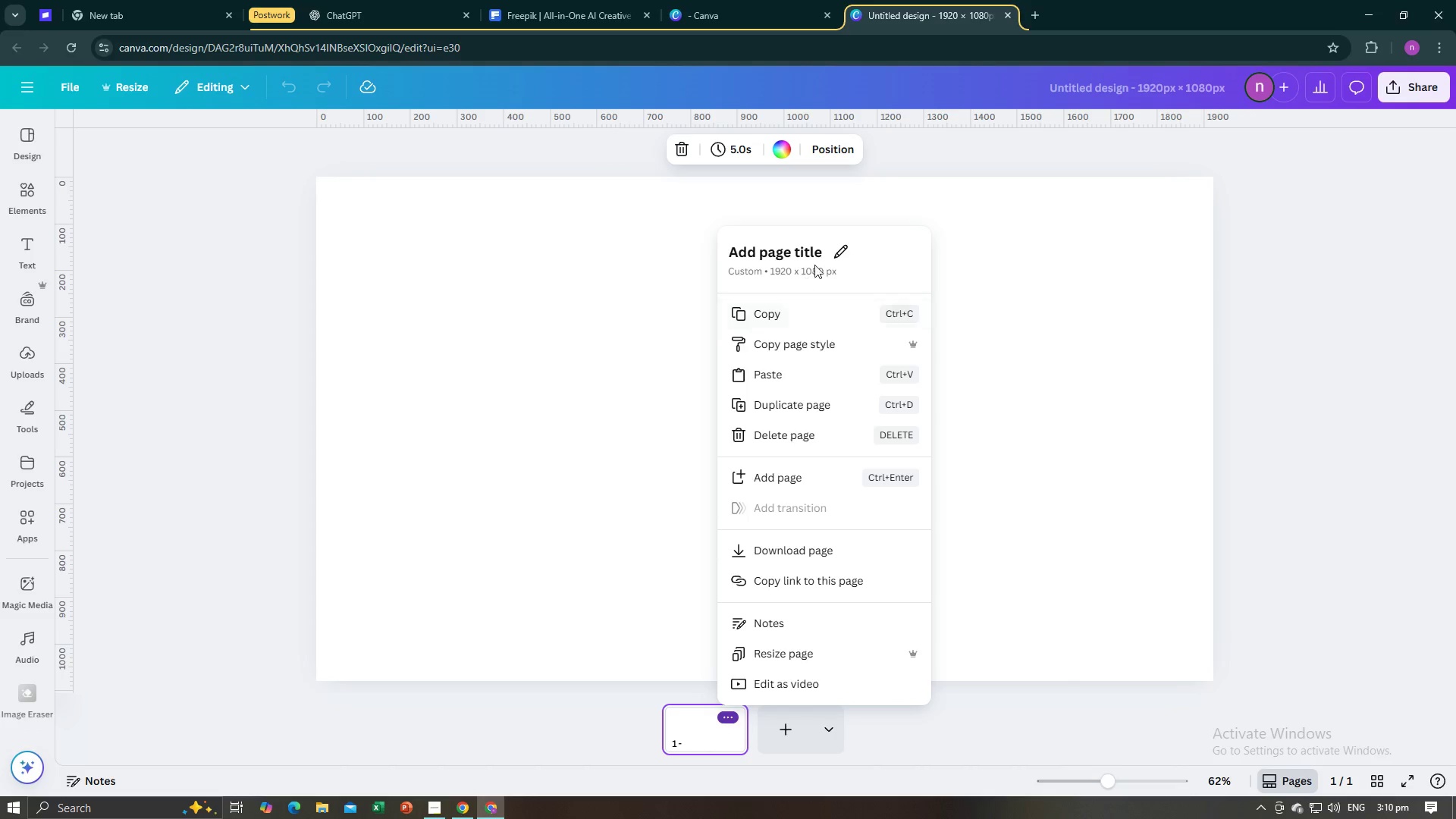 
left_click([828, 253])
 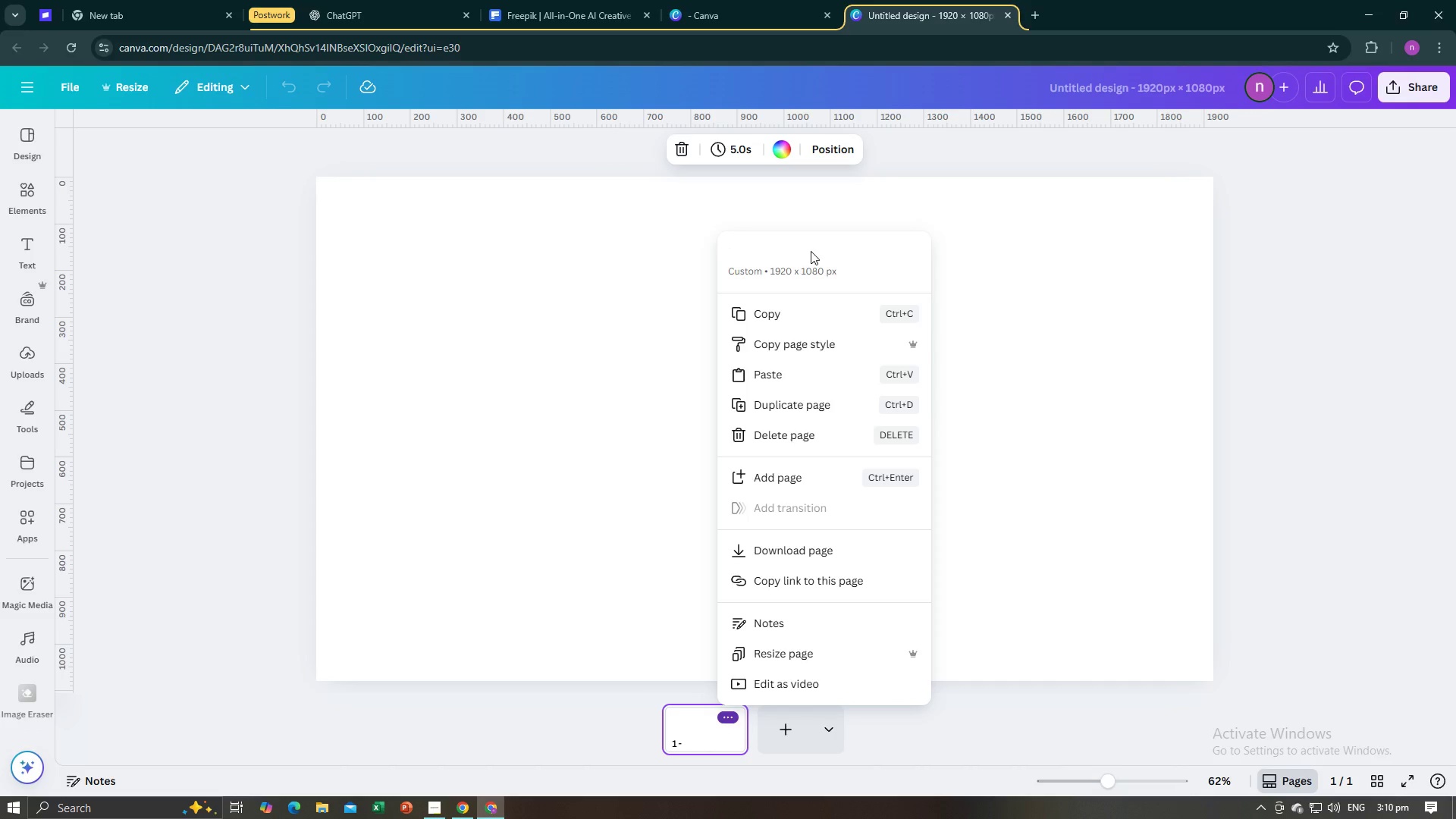 
key(Control+V)
 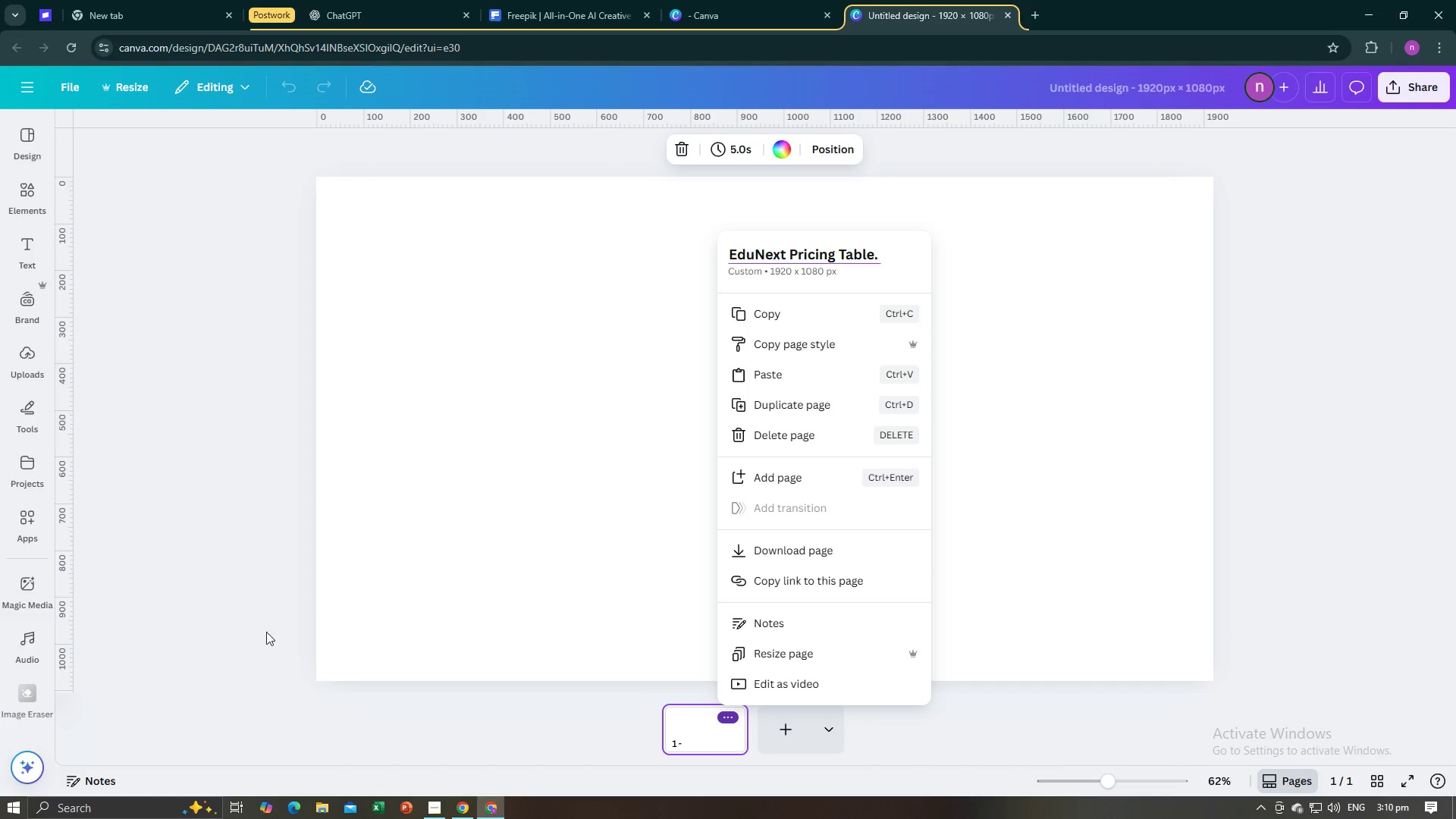 
left_click([220, 628])
 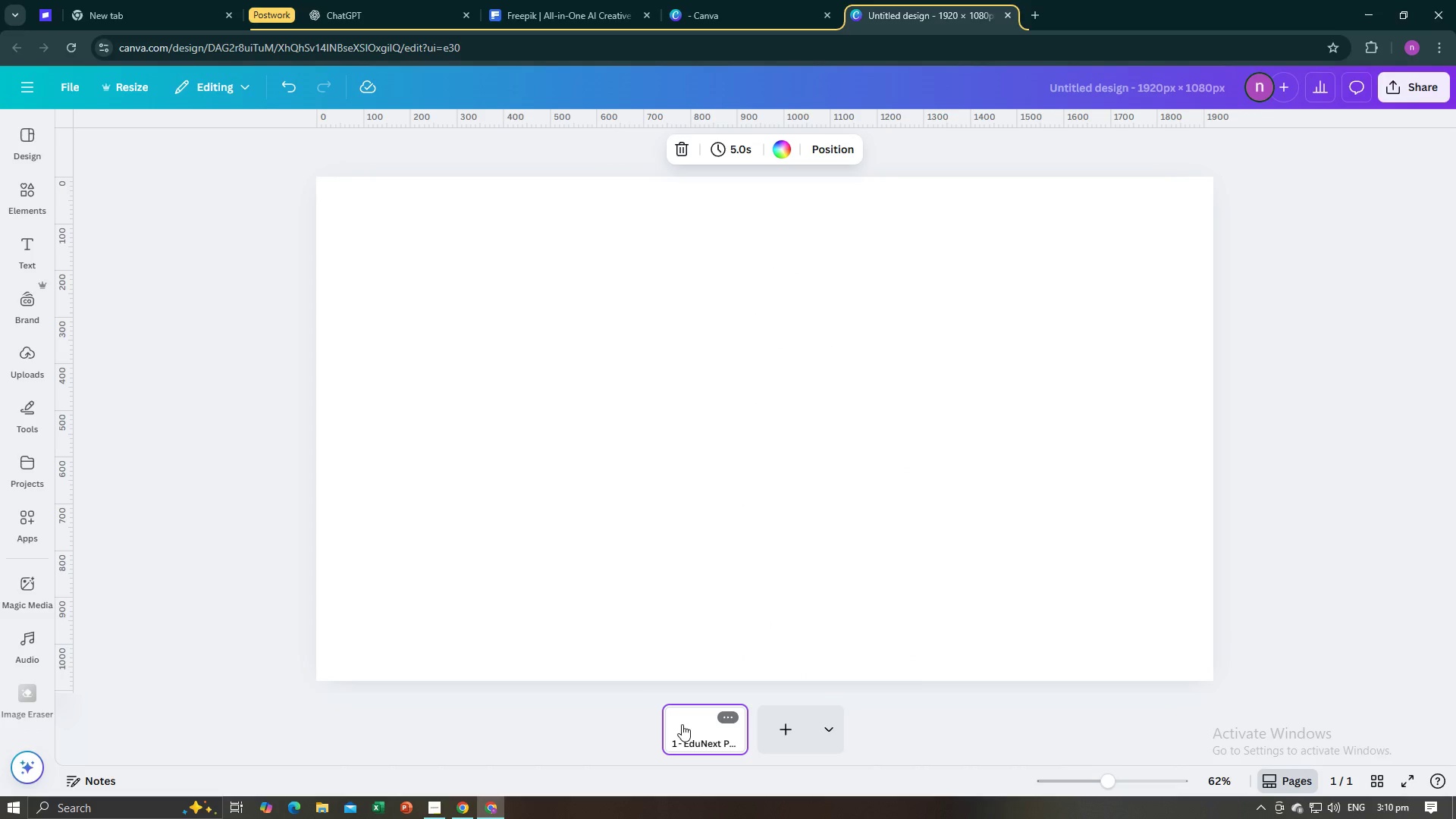 
key(Alt+AltLeft)
 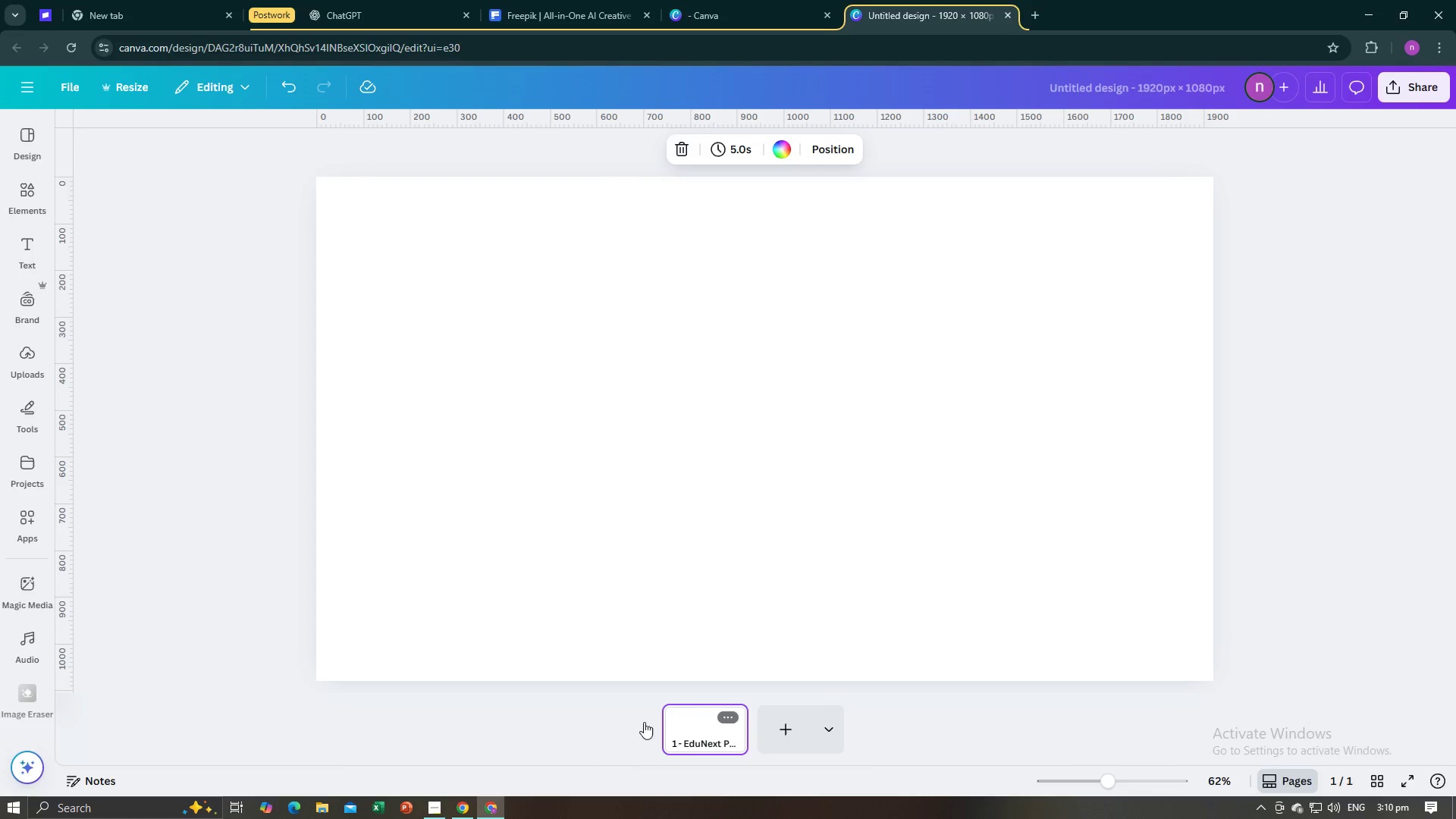 
key(Alt+Tab)
 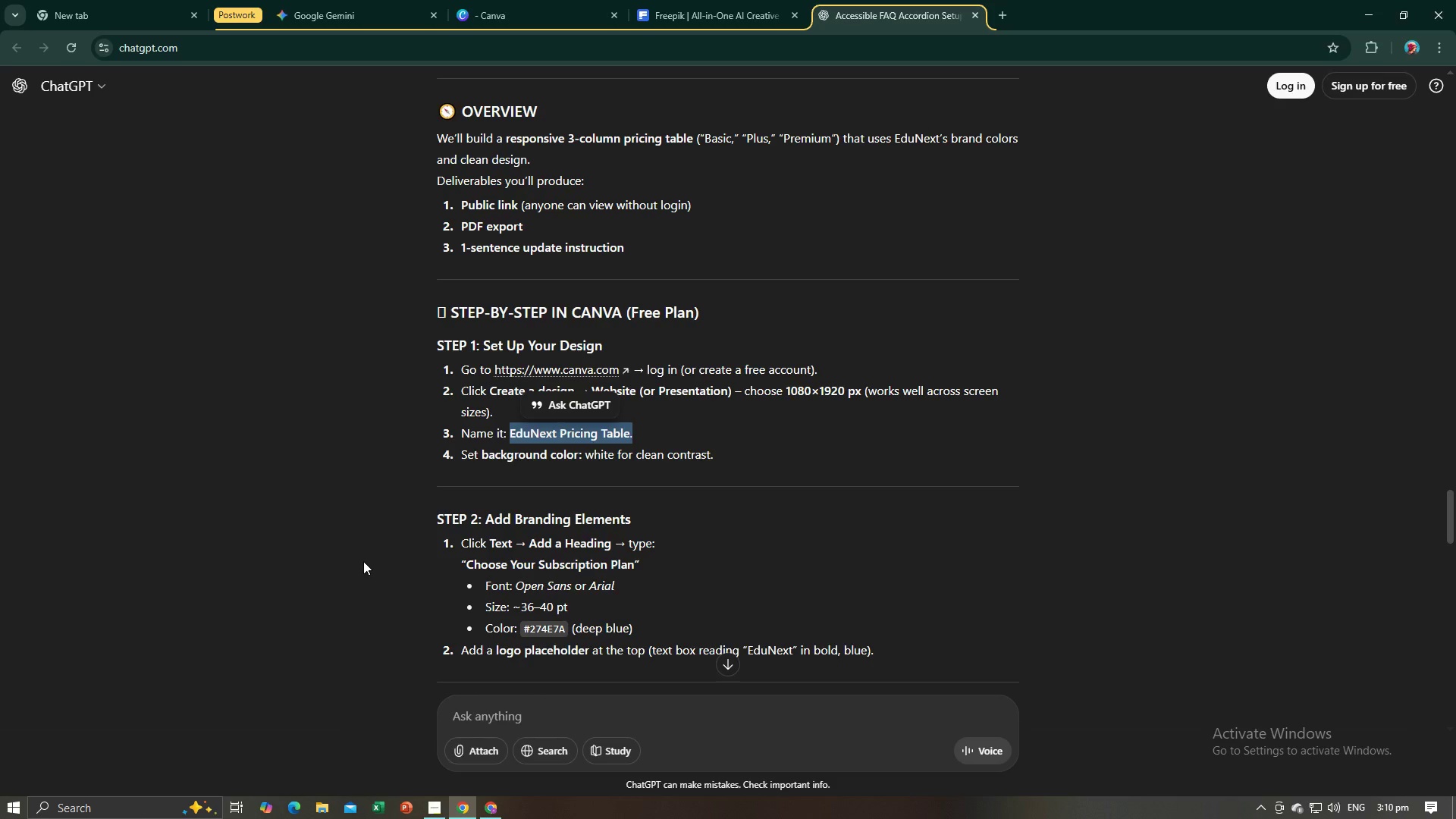 
scroll: coordinate [363, 561], scroll_direction: down, amount: 1.0
 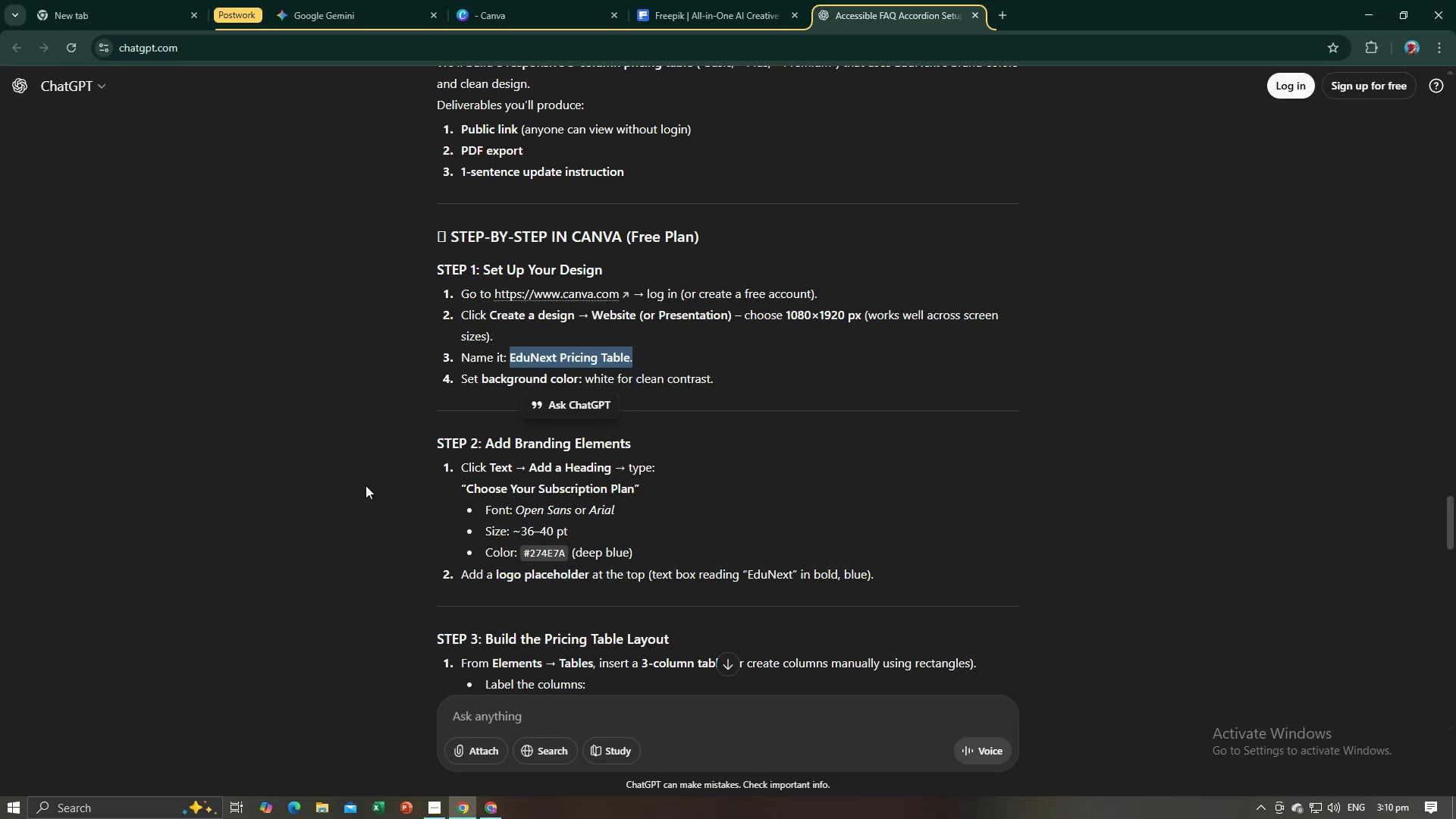 
left_click([366, 485])
 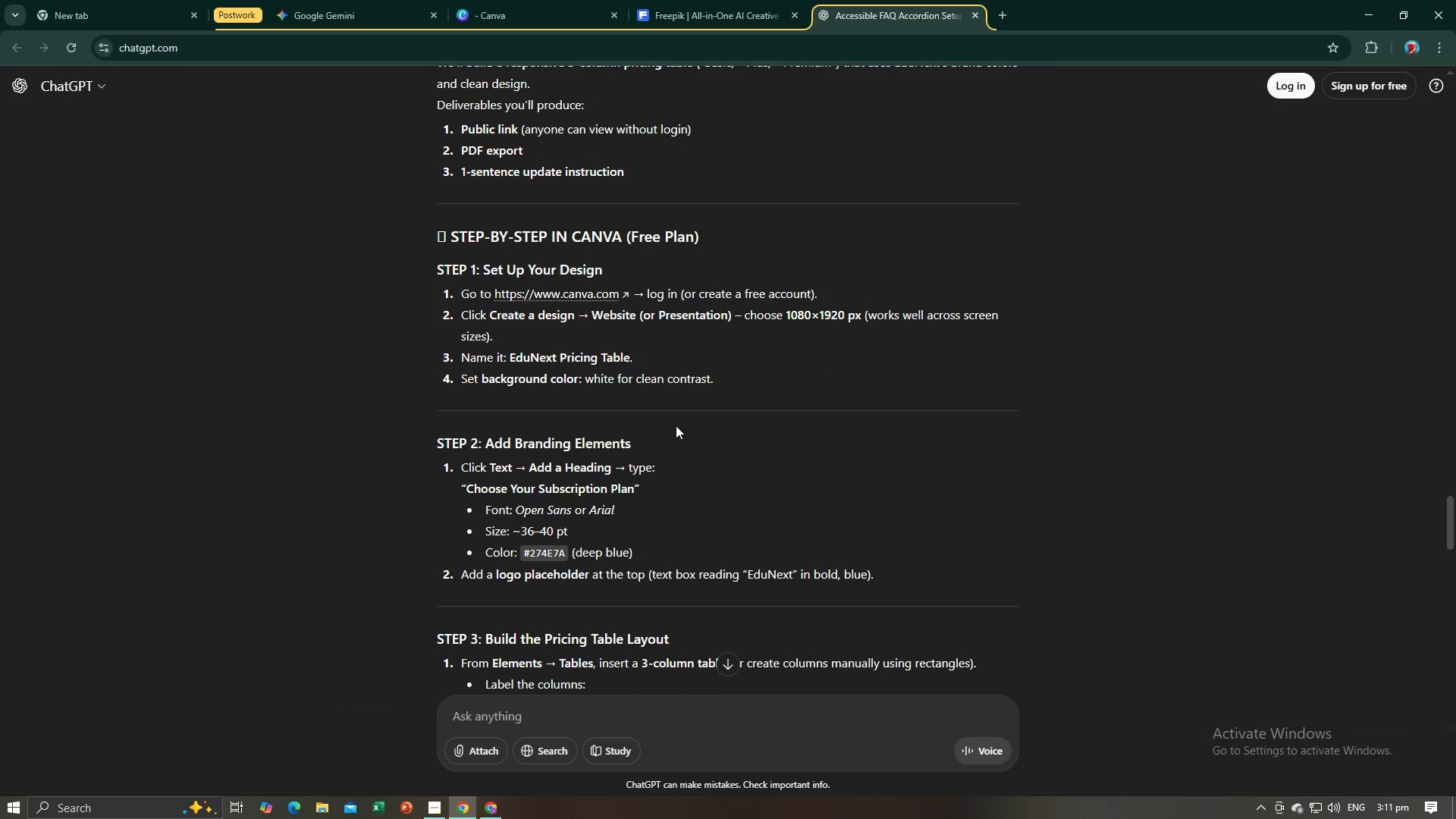 
left_click([797, 510])
 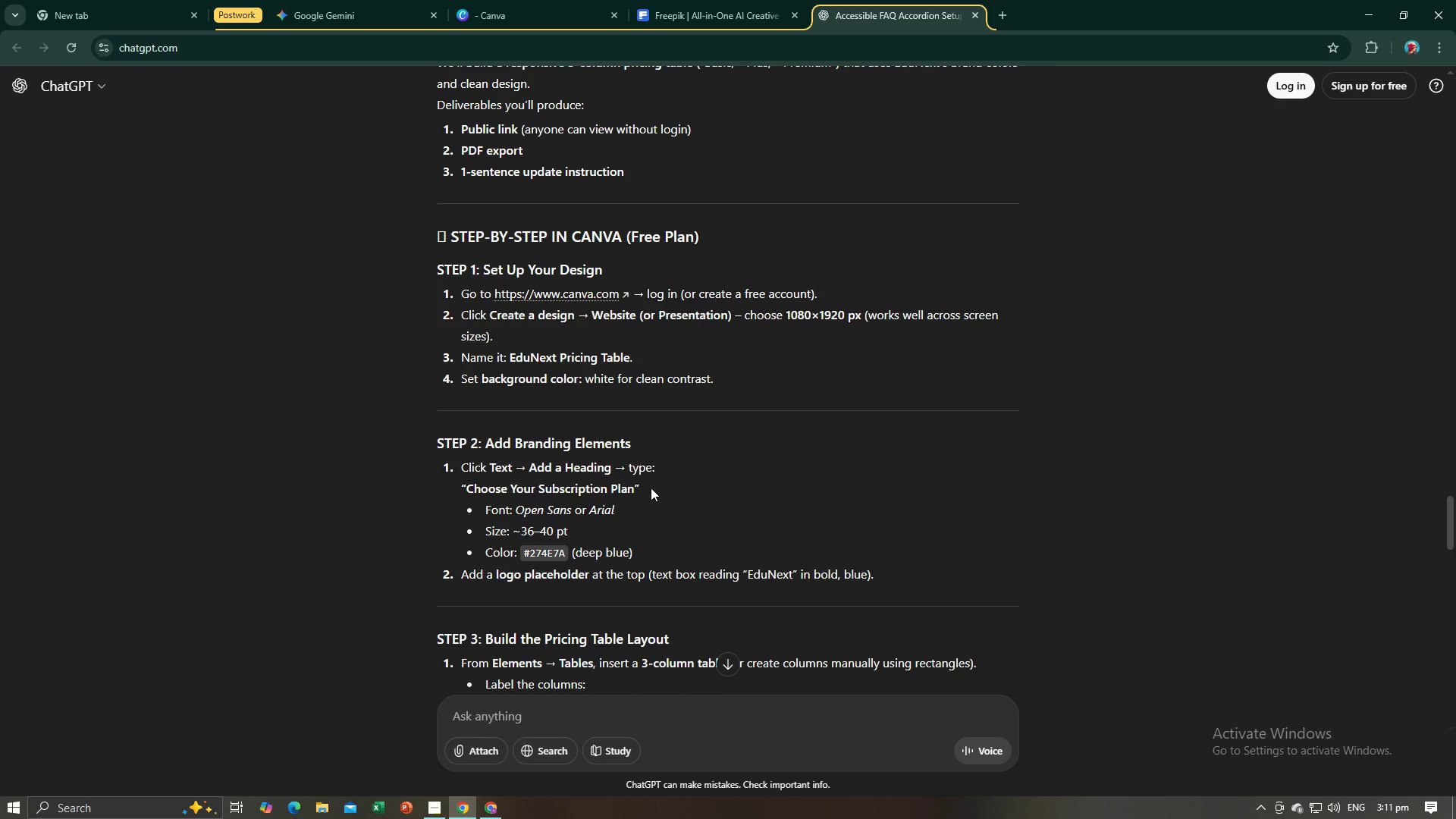 
left_click_drag(start_coordinate=[635, 490], to_coordinate=[461, 489])
 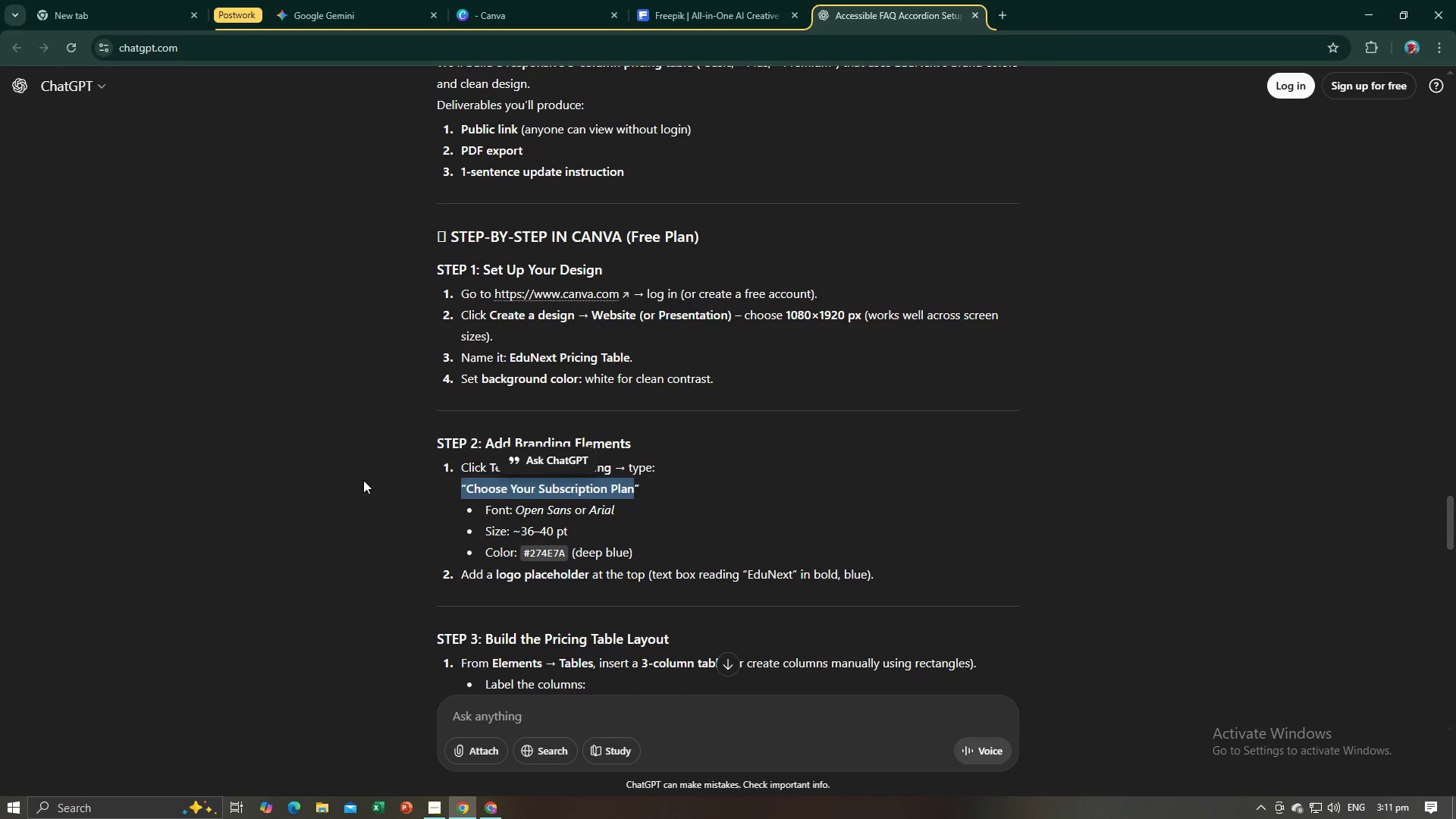 
left_click([363, 480])
 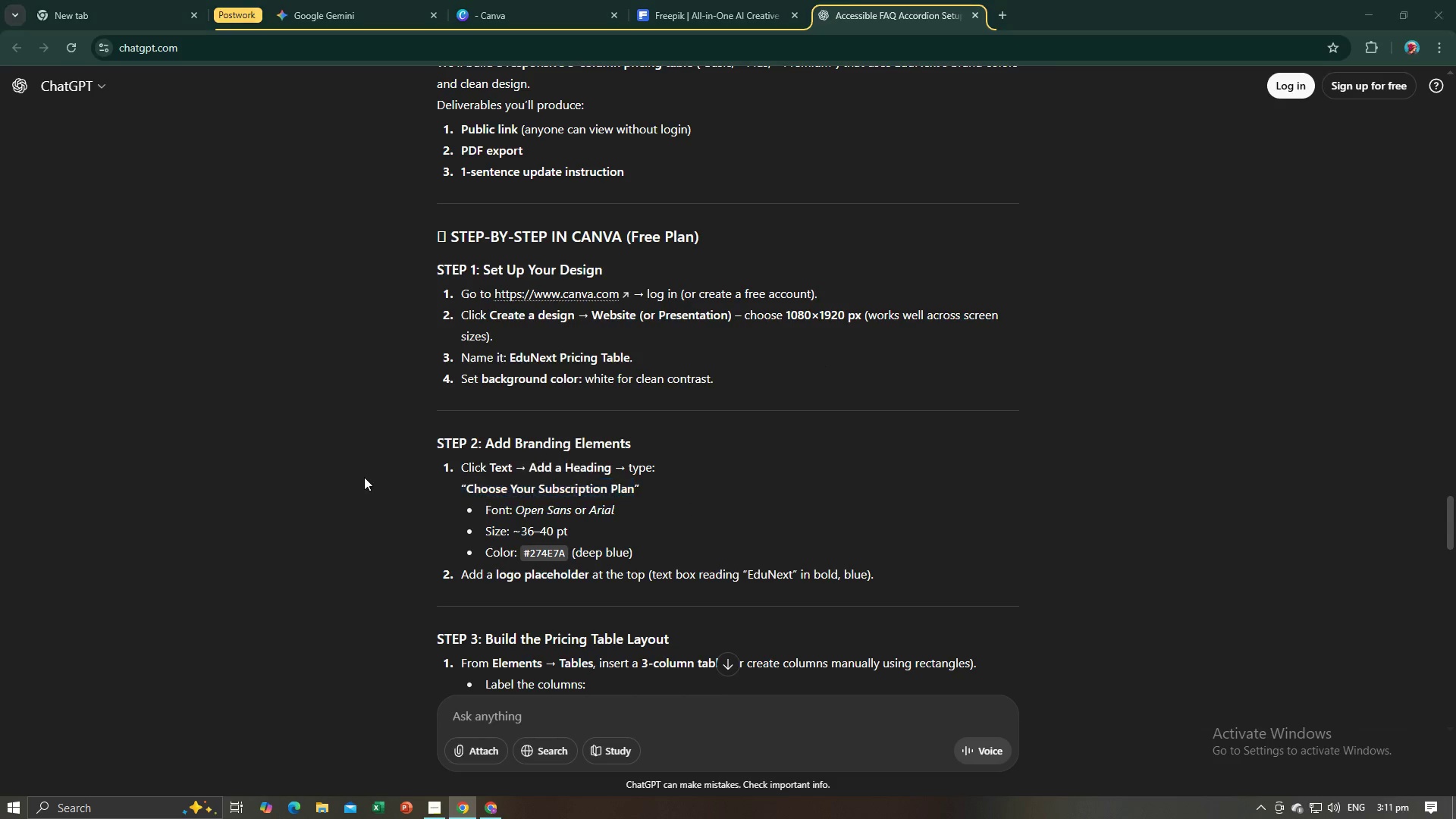 
key(Alt+AltLeft)
 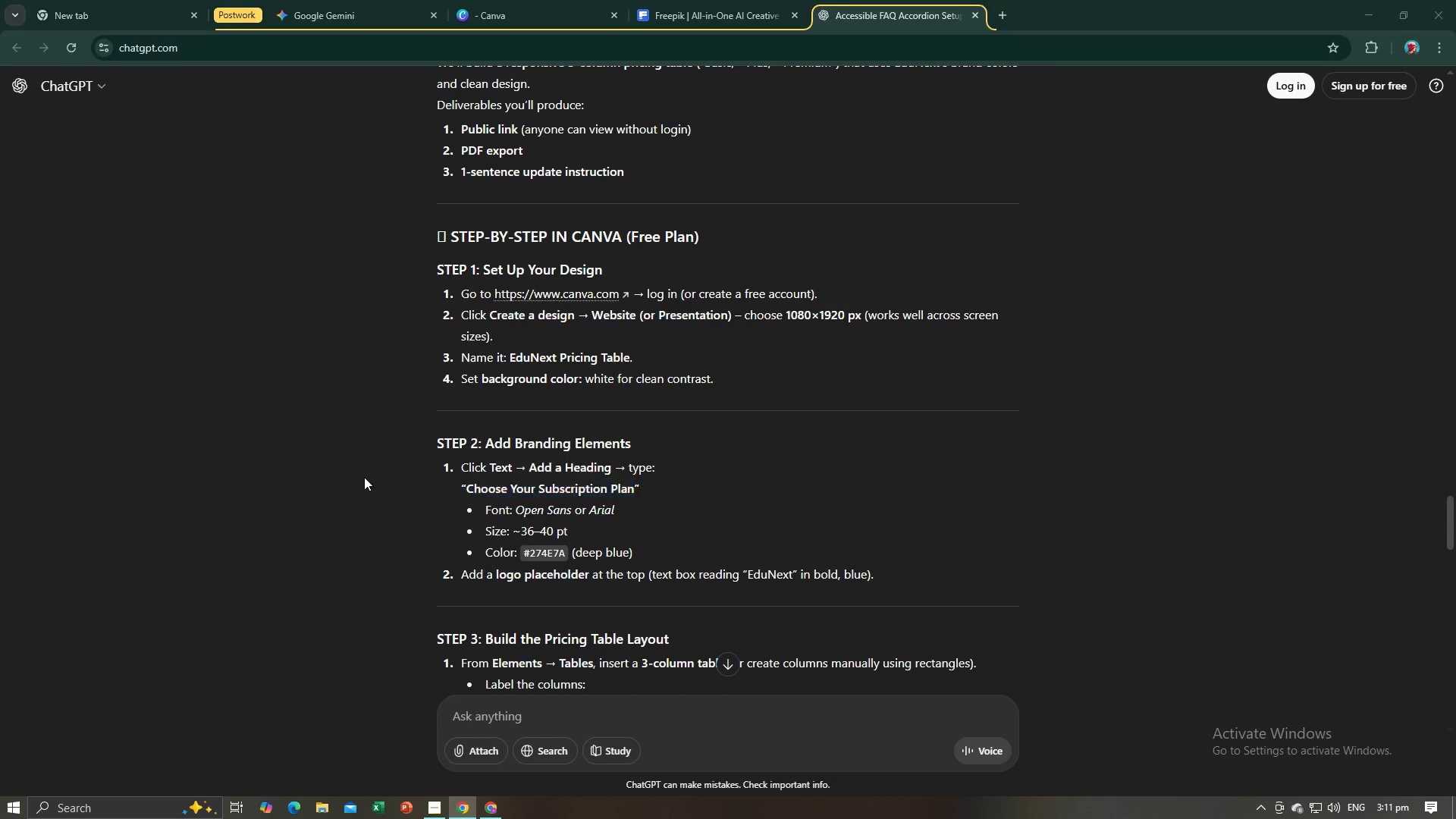 
key(Alt+Tab)
 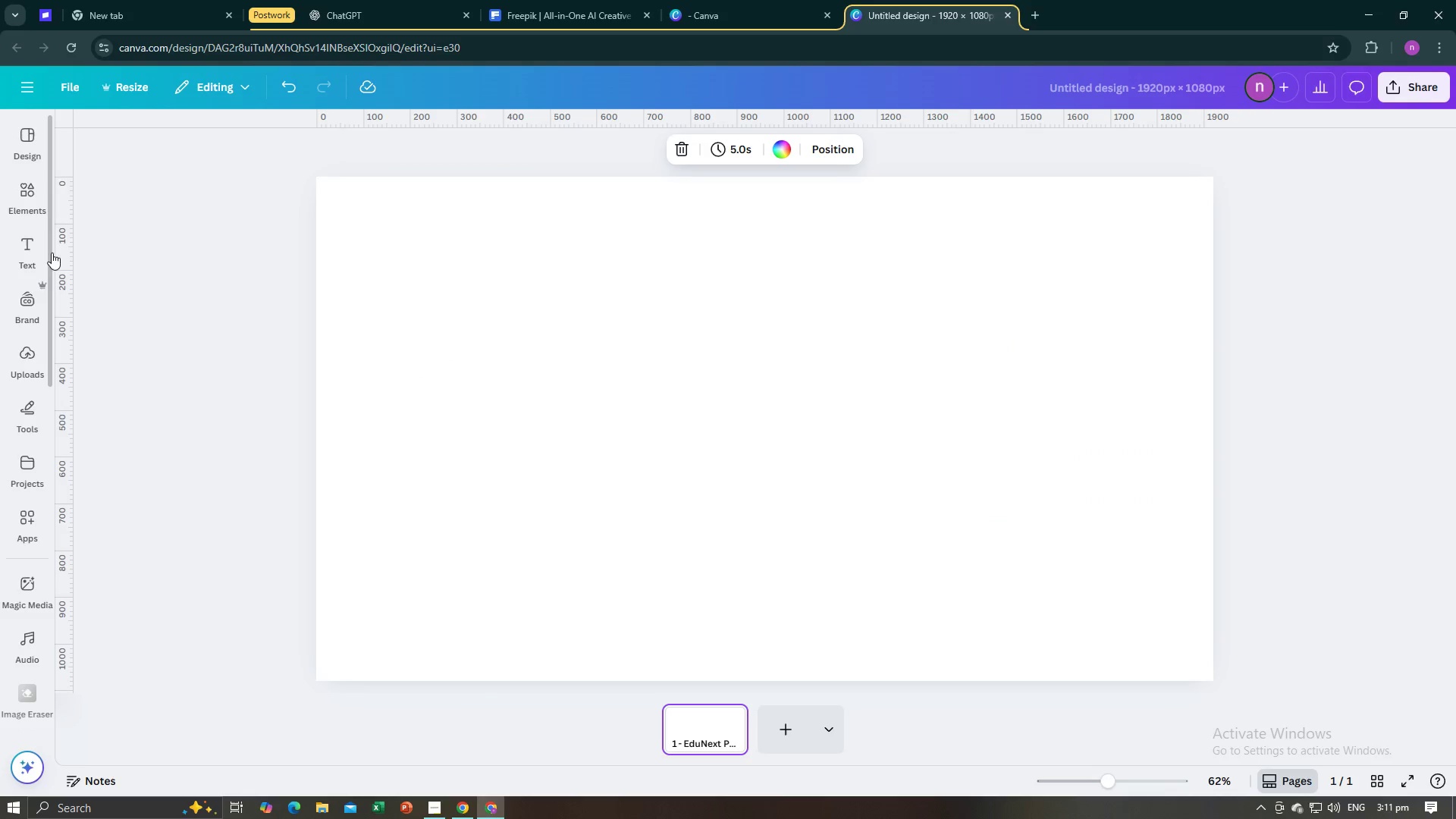 
left_click([30, 249])
 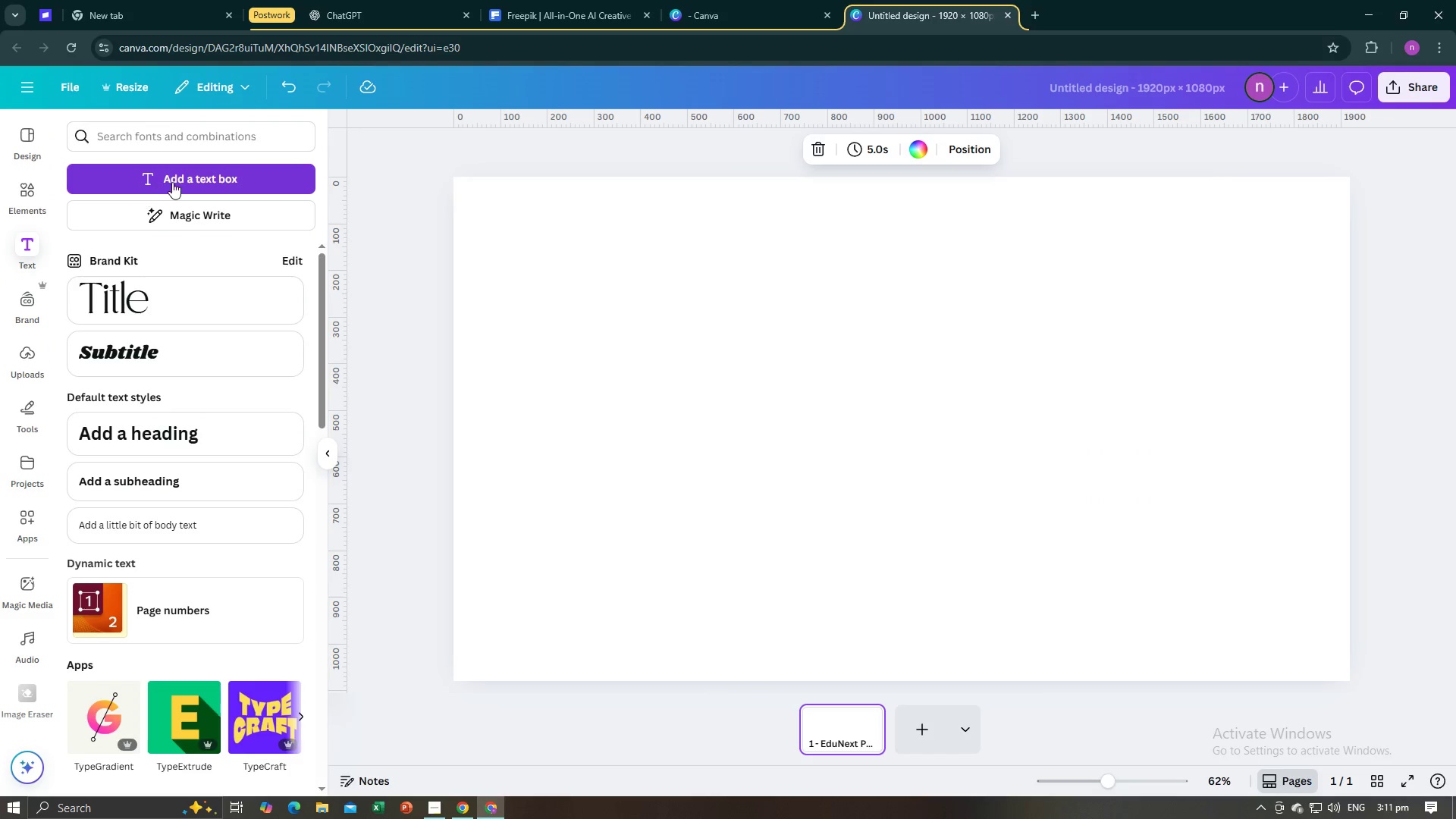 
left_click([174, 181])
 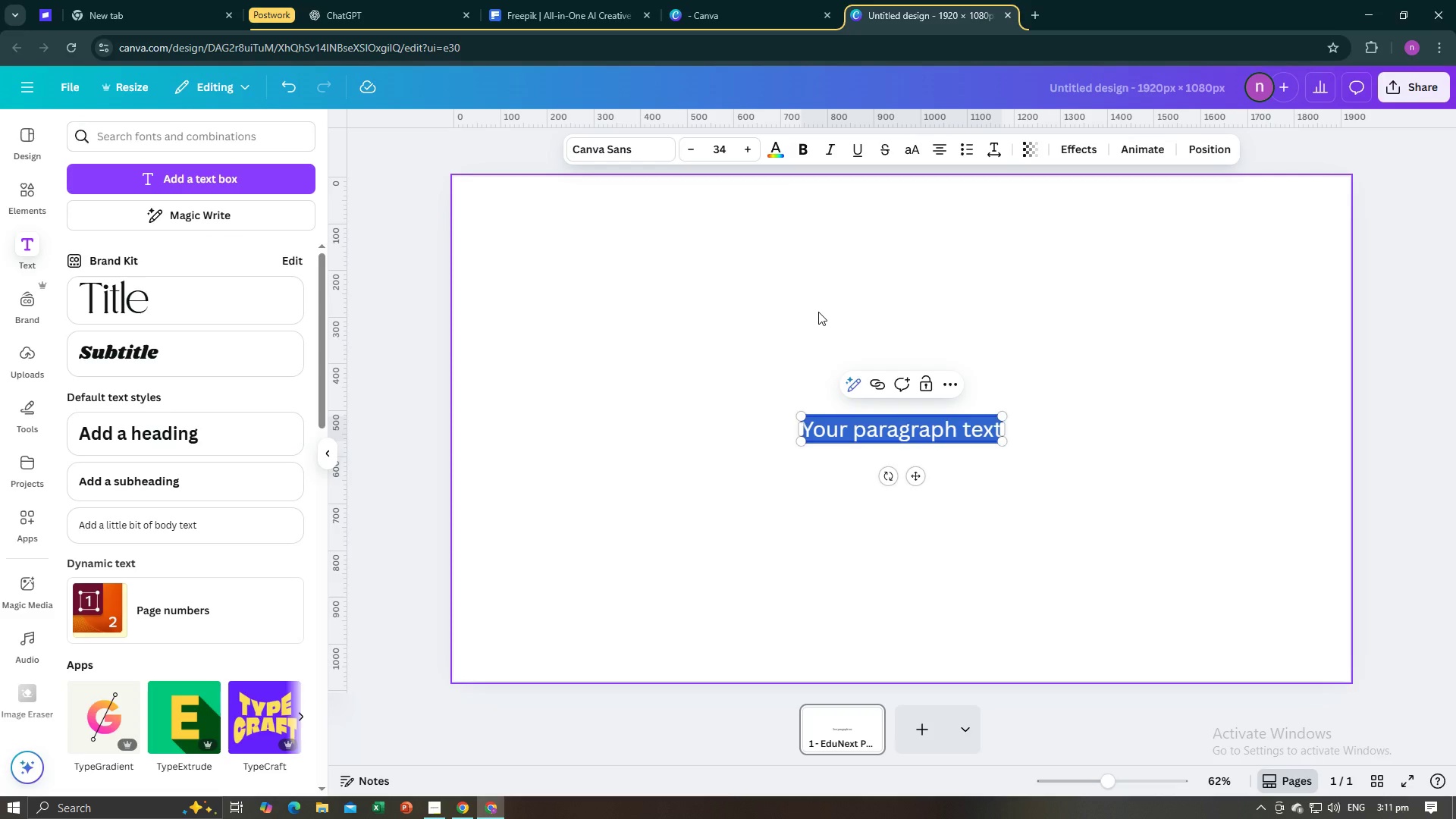 
type(Choose Your Subscription Plan)
 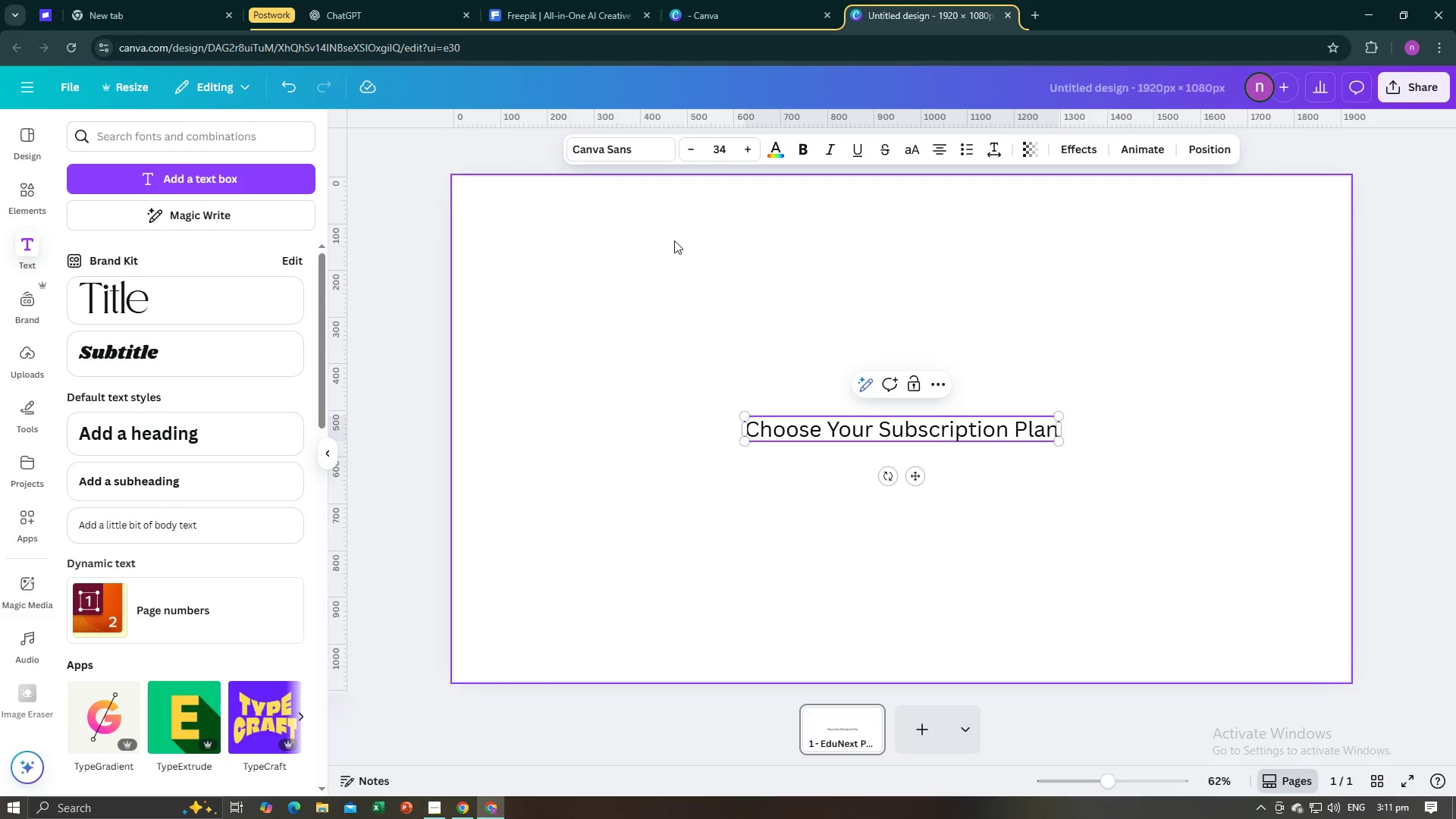 
left_click([638, 151])
 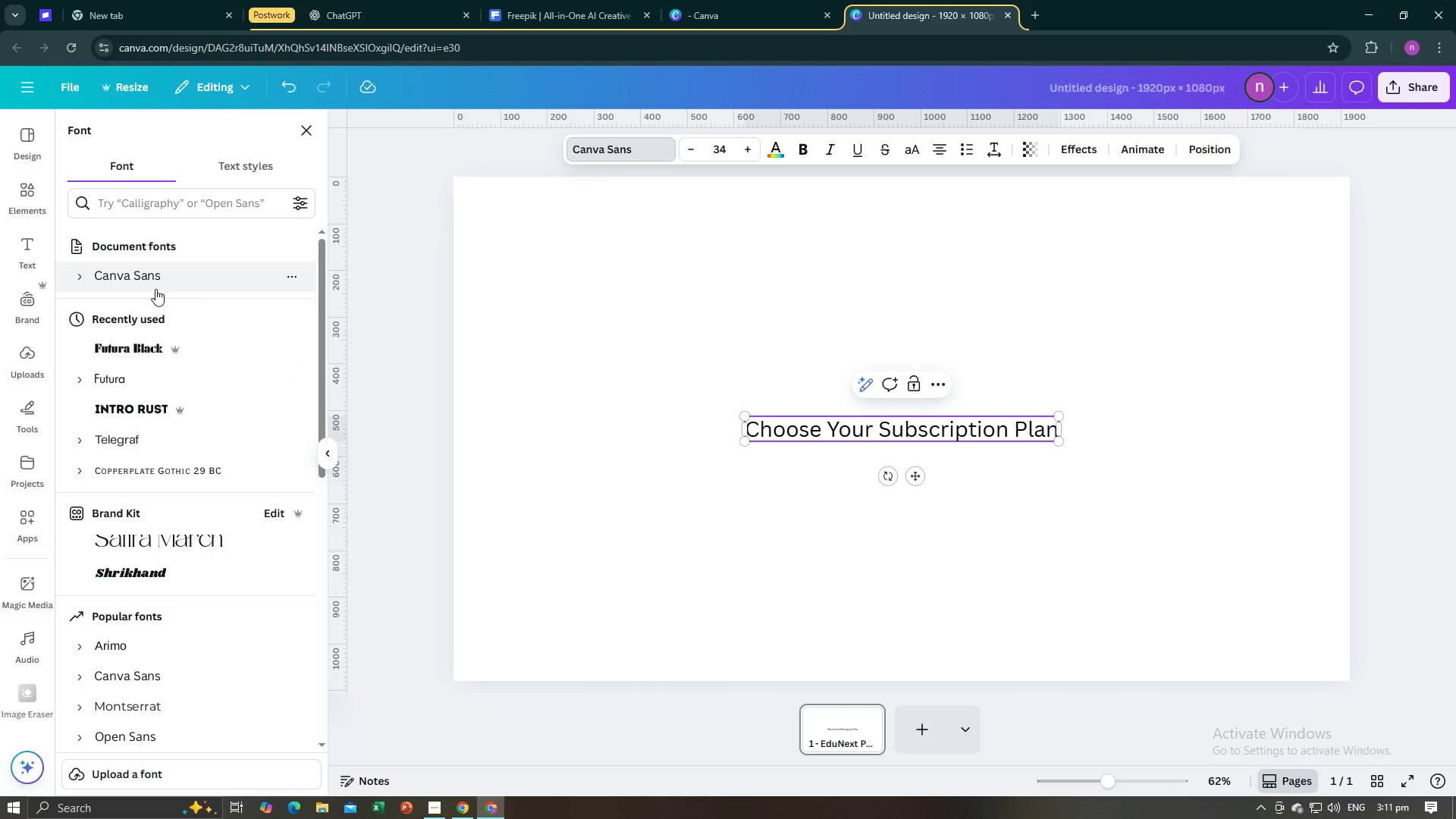 
scroll: coordinate [156, 310], scroll_direction: up, amount: 7.0
 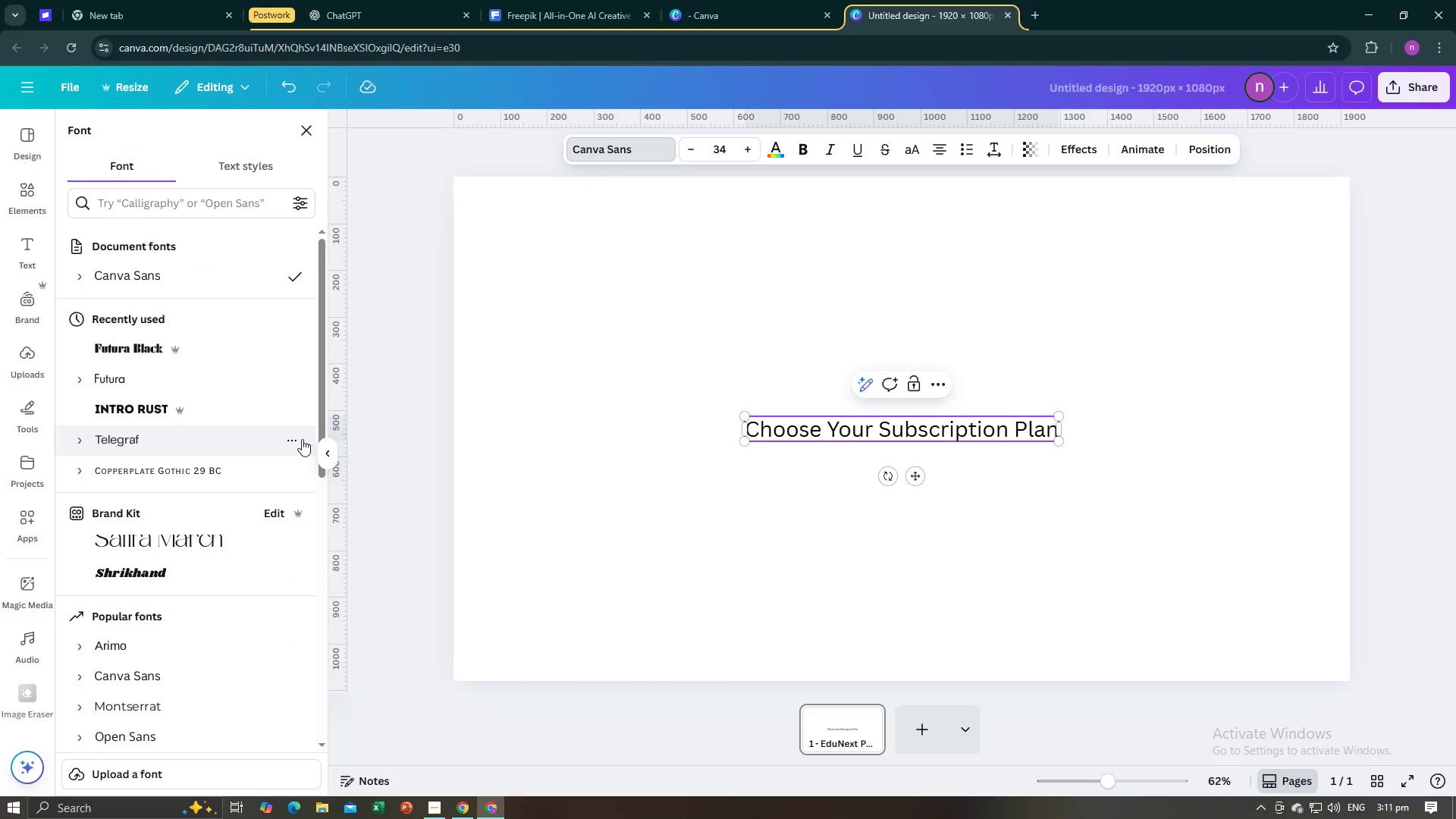 
scroll: coordinate [256, 410], scroll_direction: down, amount: 2.0
 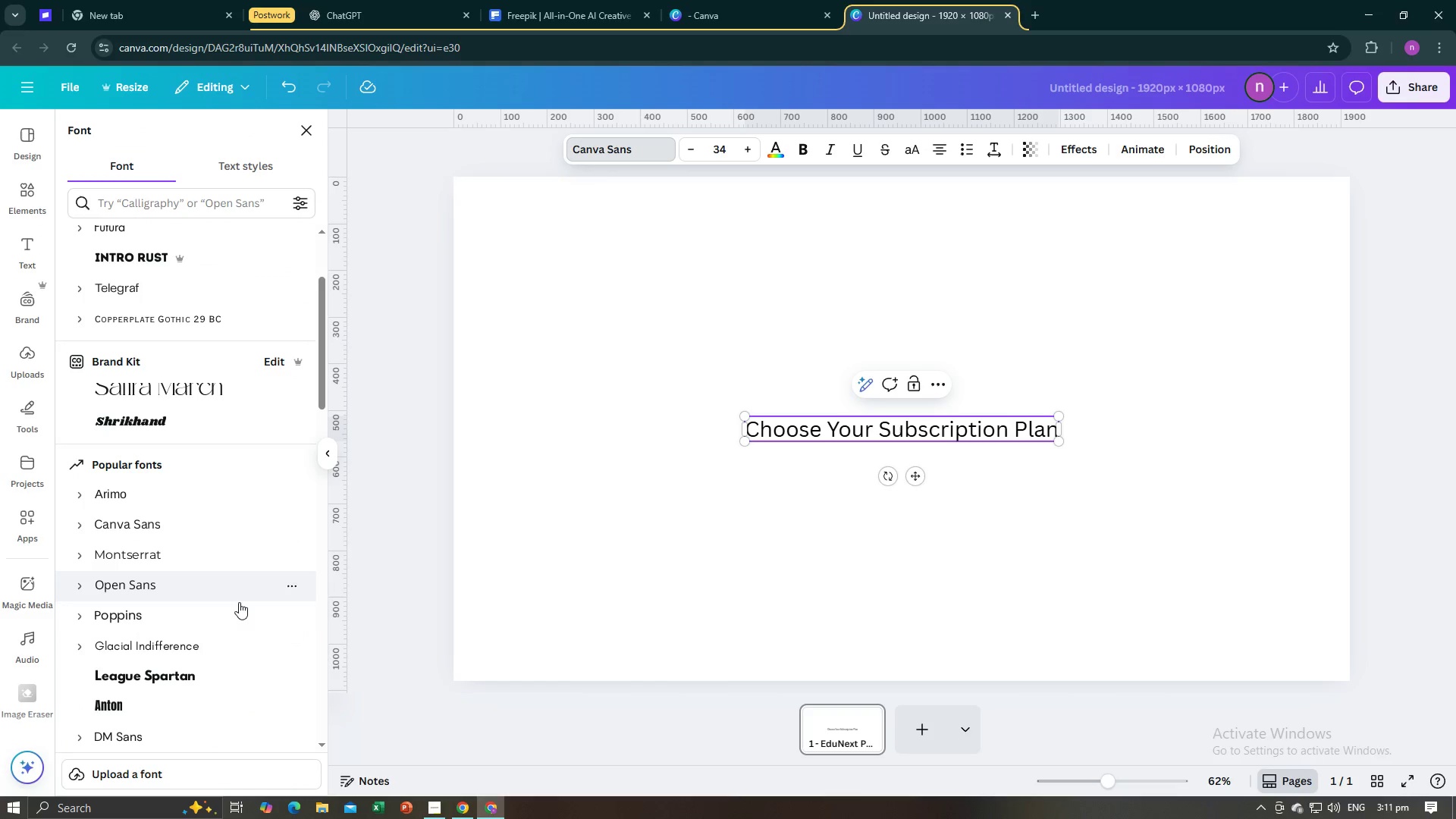 
left_click([236, 609])
 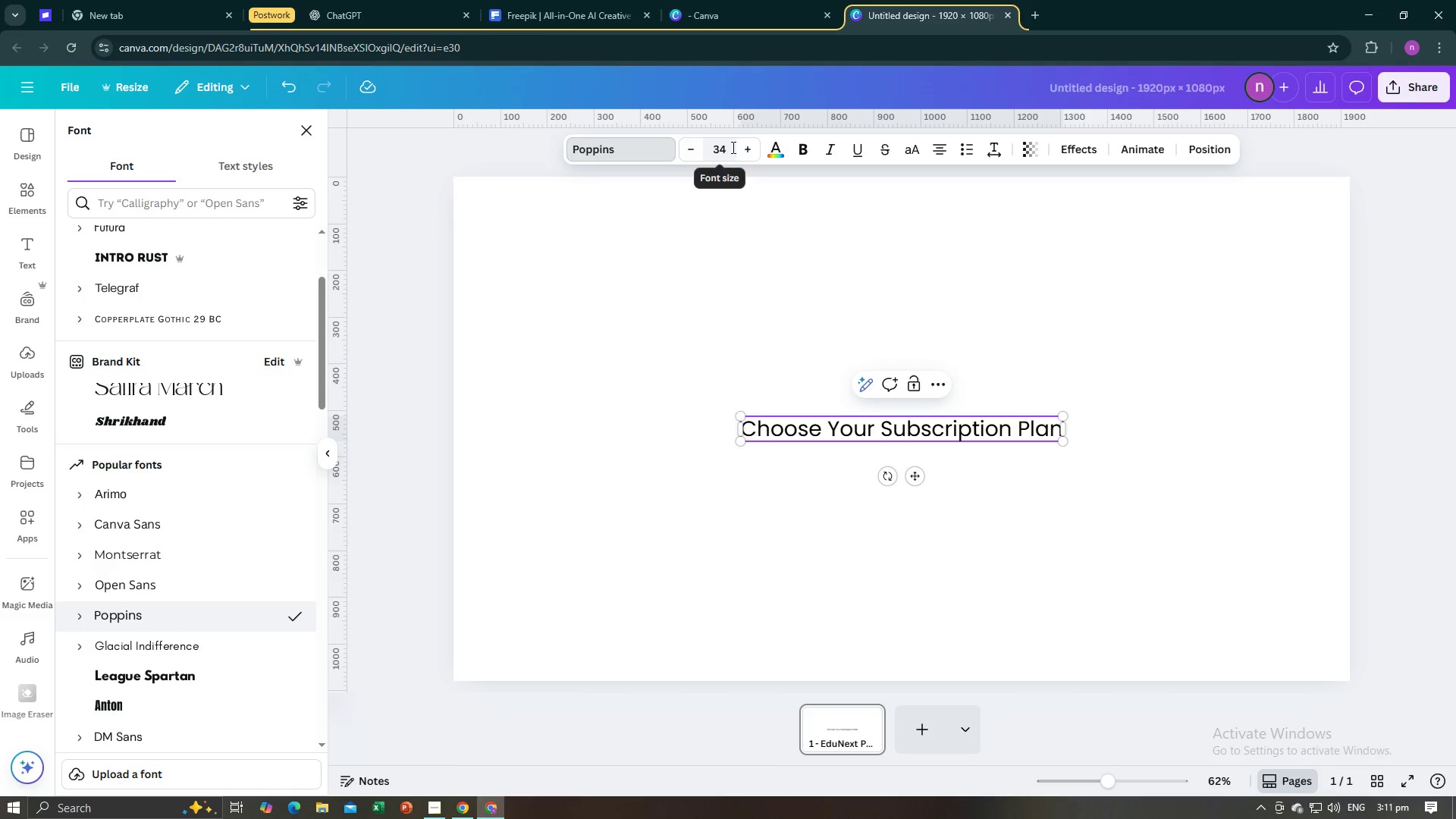 
wait(6.14)
 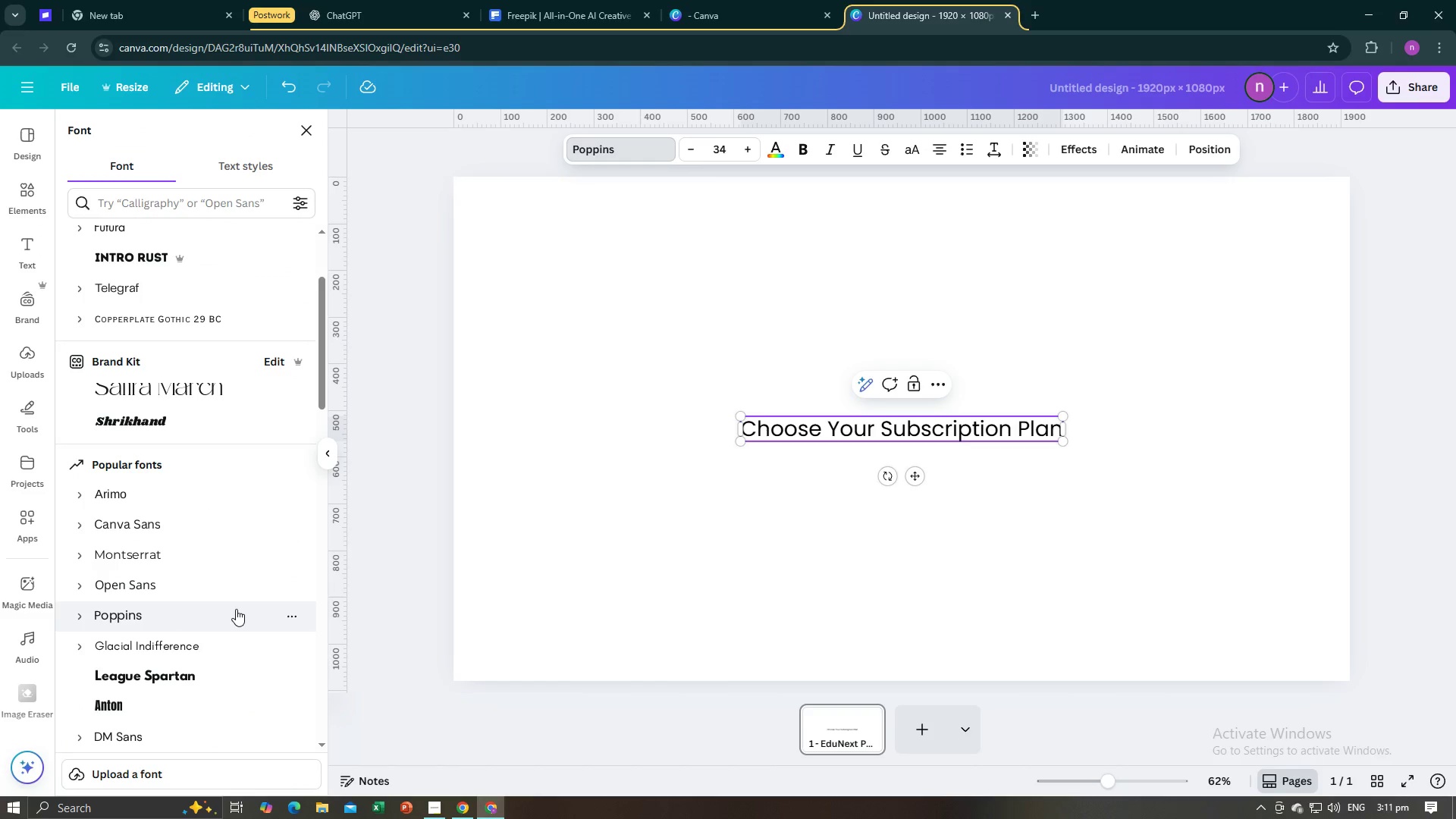 
left_click([732, 147])
 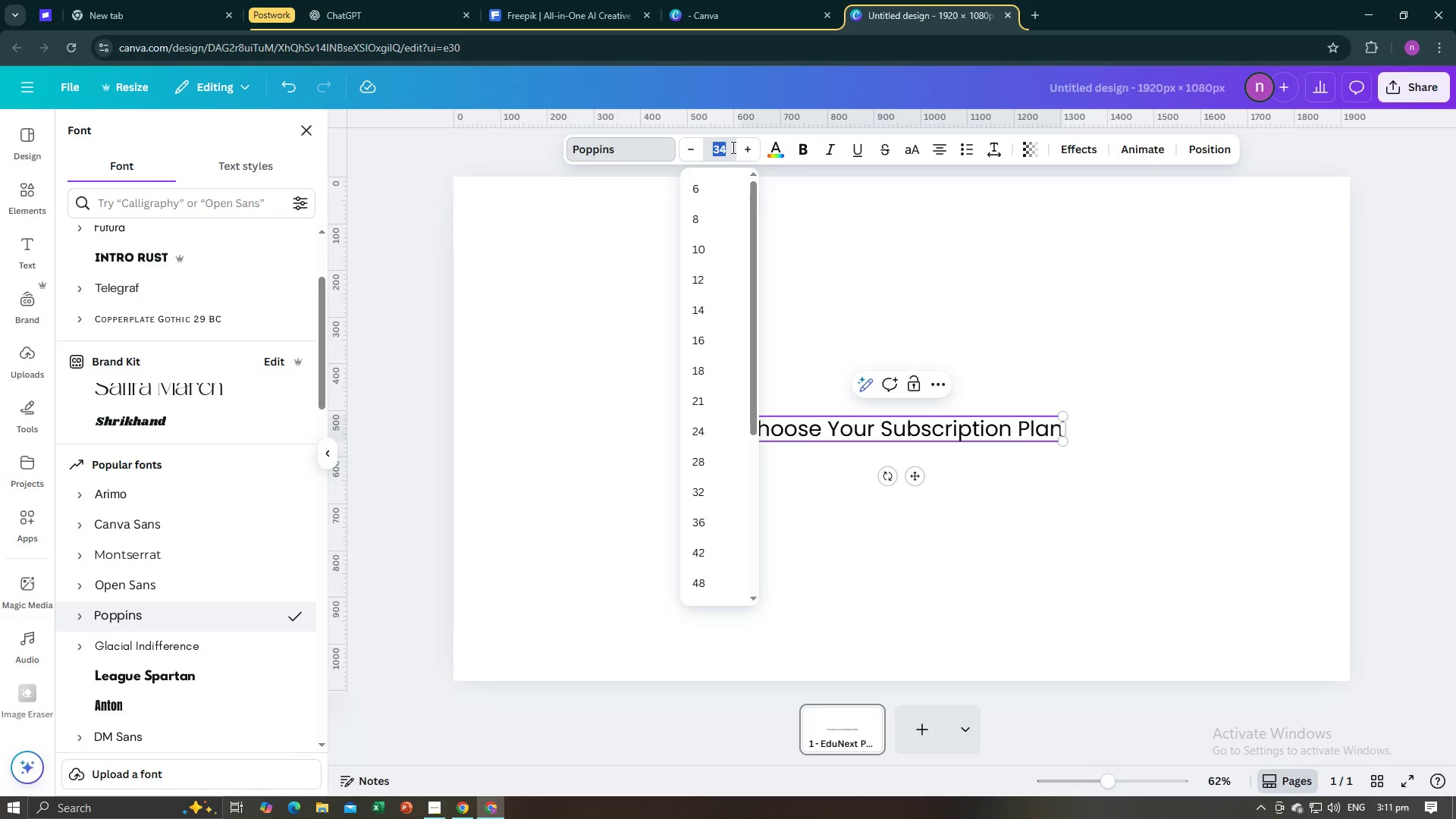 
type(3)
key(Backspace)
type(24)
 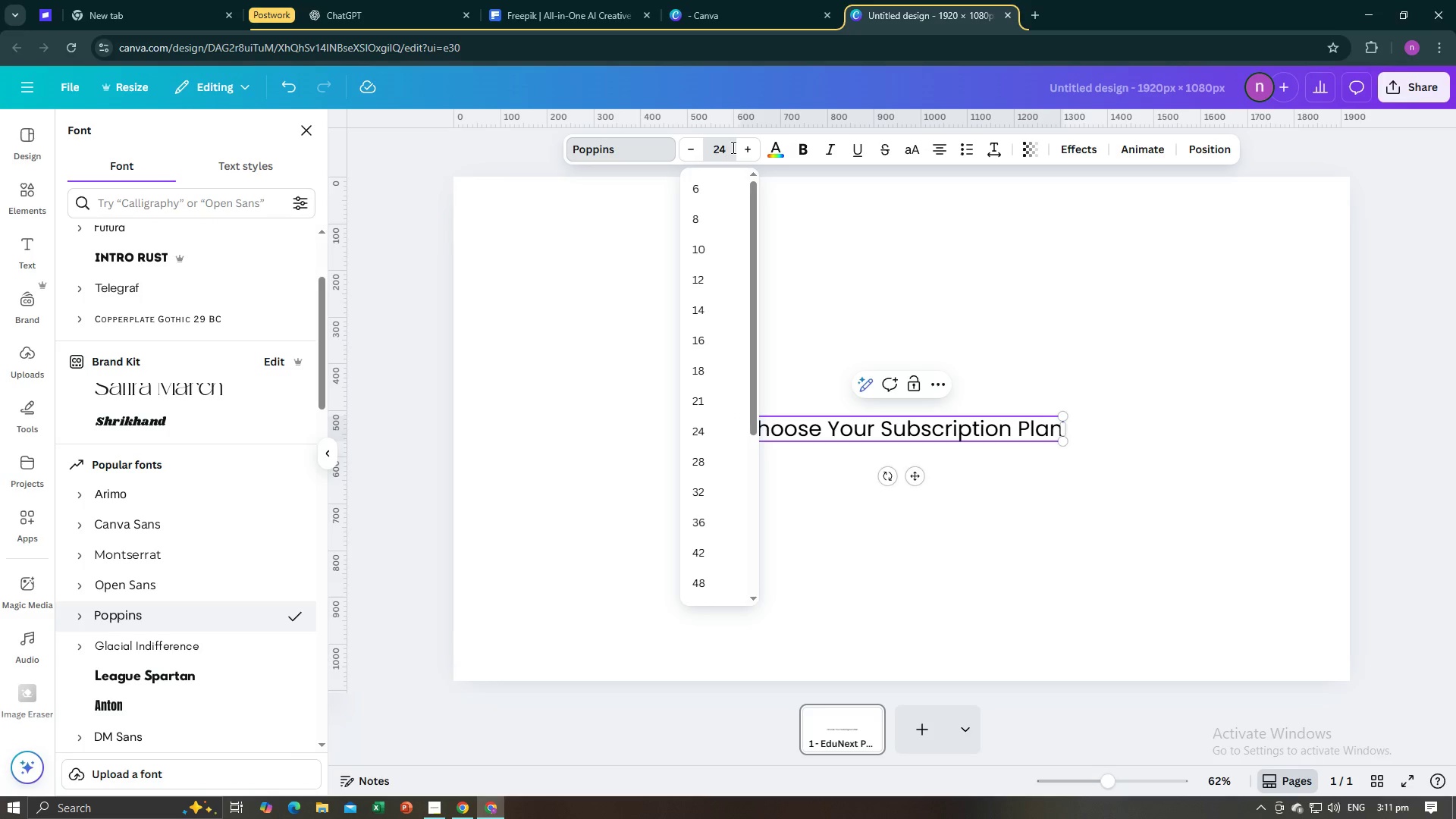 
key(Enter)
 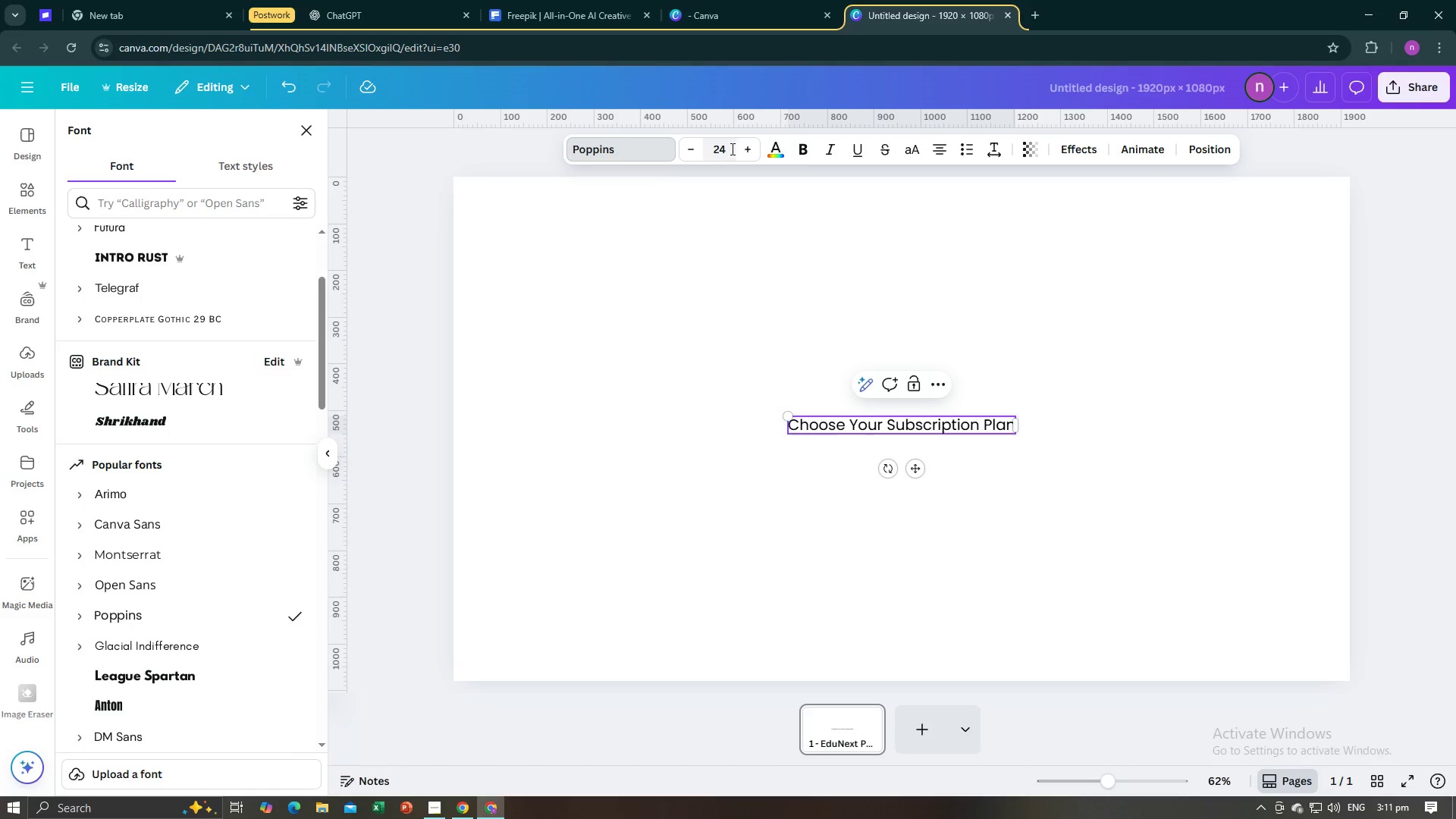 
key(Alt+AltLeft)
 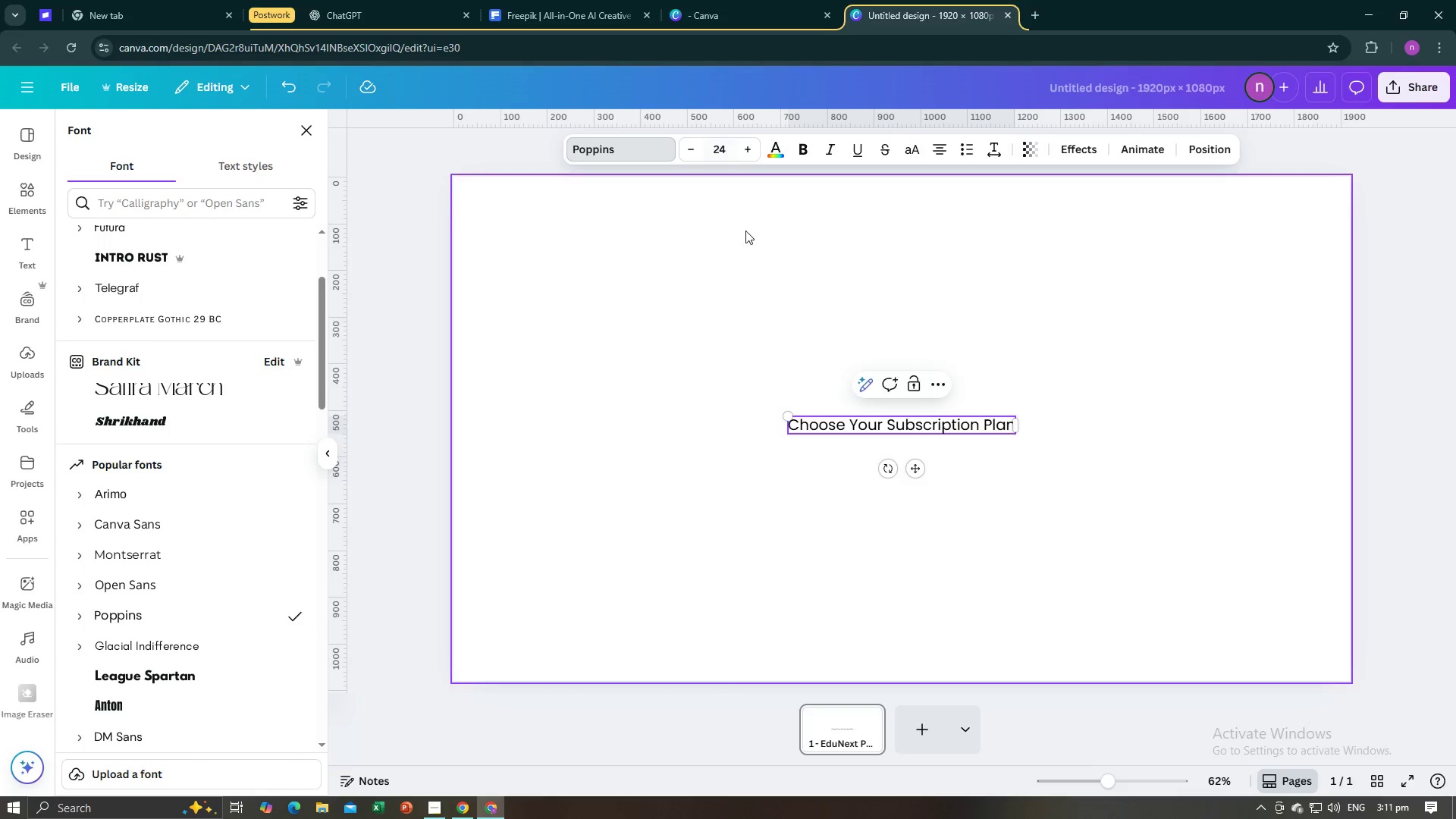 
key(Alt+Tab)
 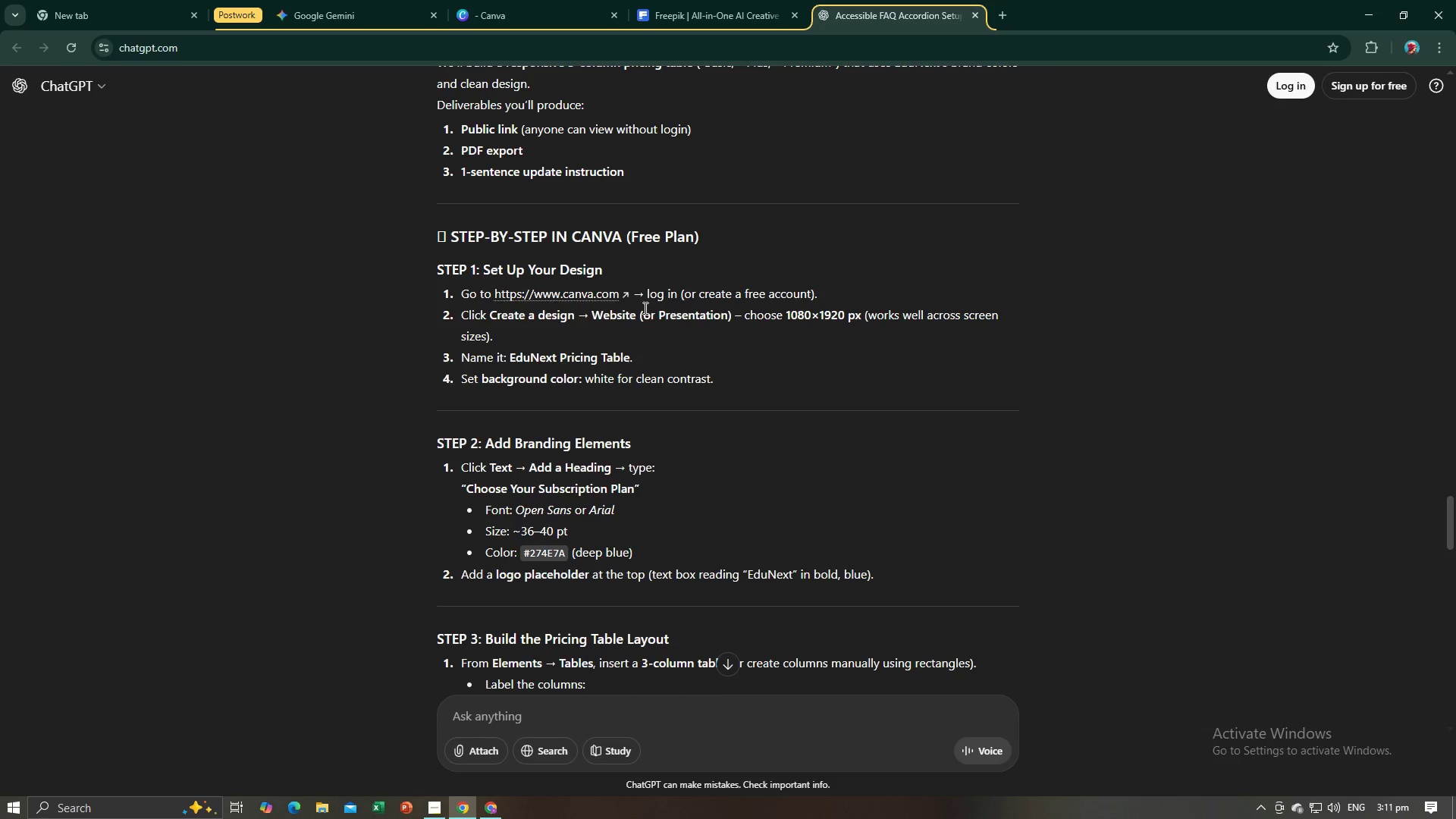 
key(Alt+AltLeft)
 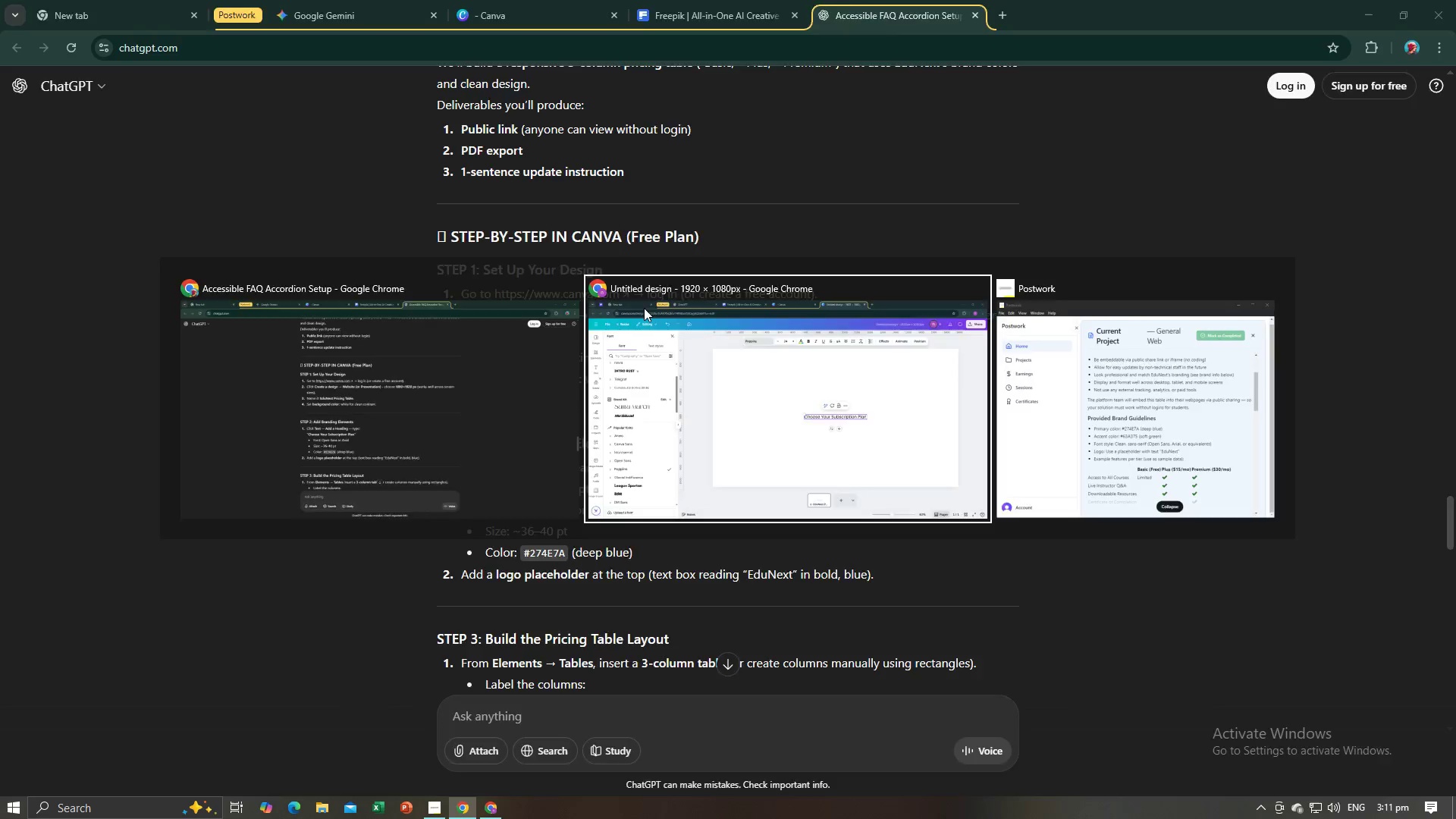 
key(Alt+Tab)
 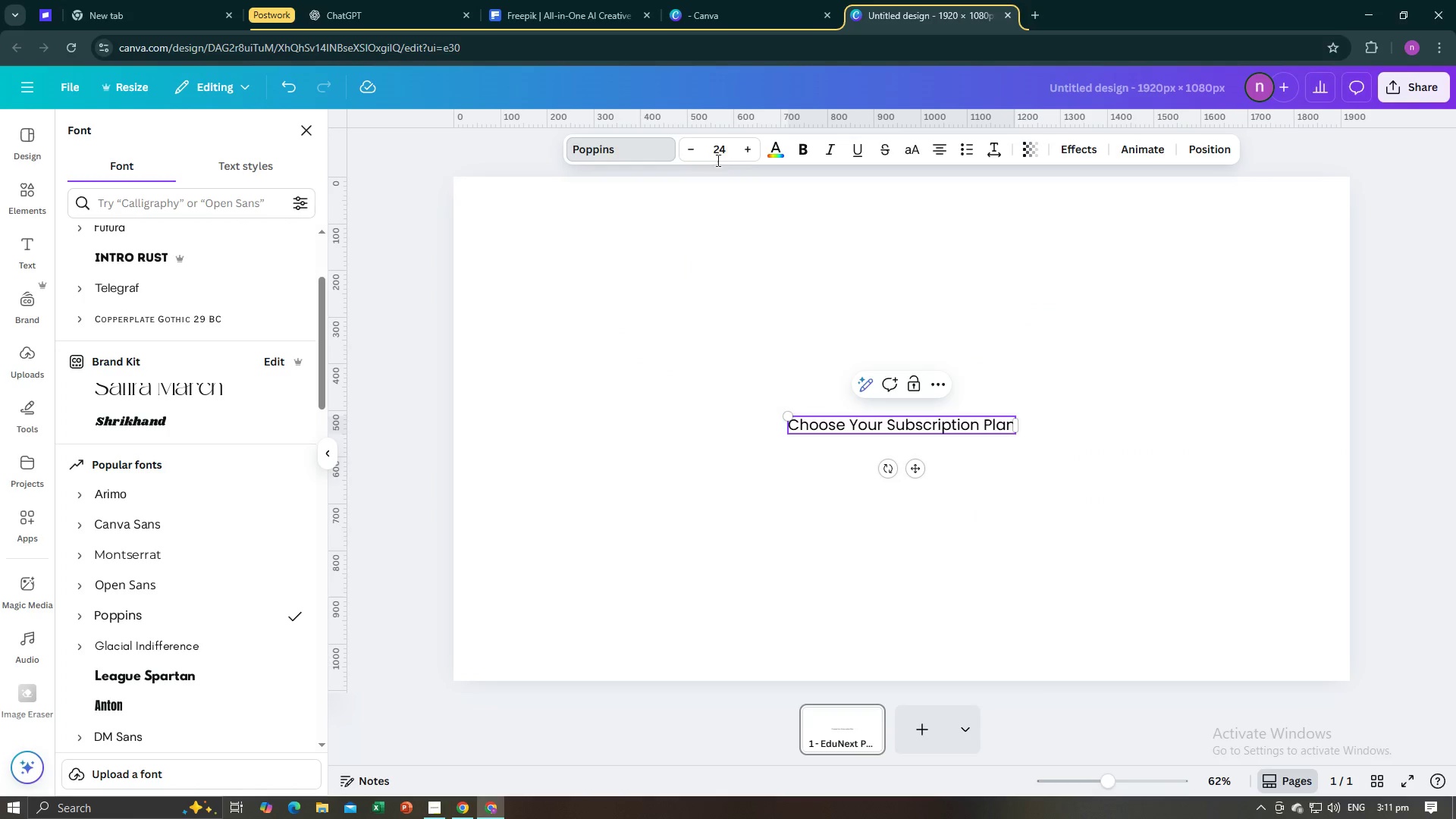 
left_click([726, 144])
 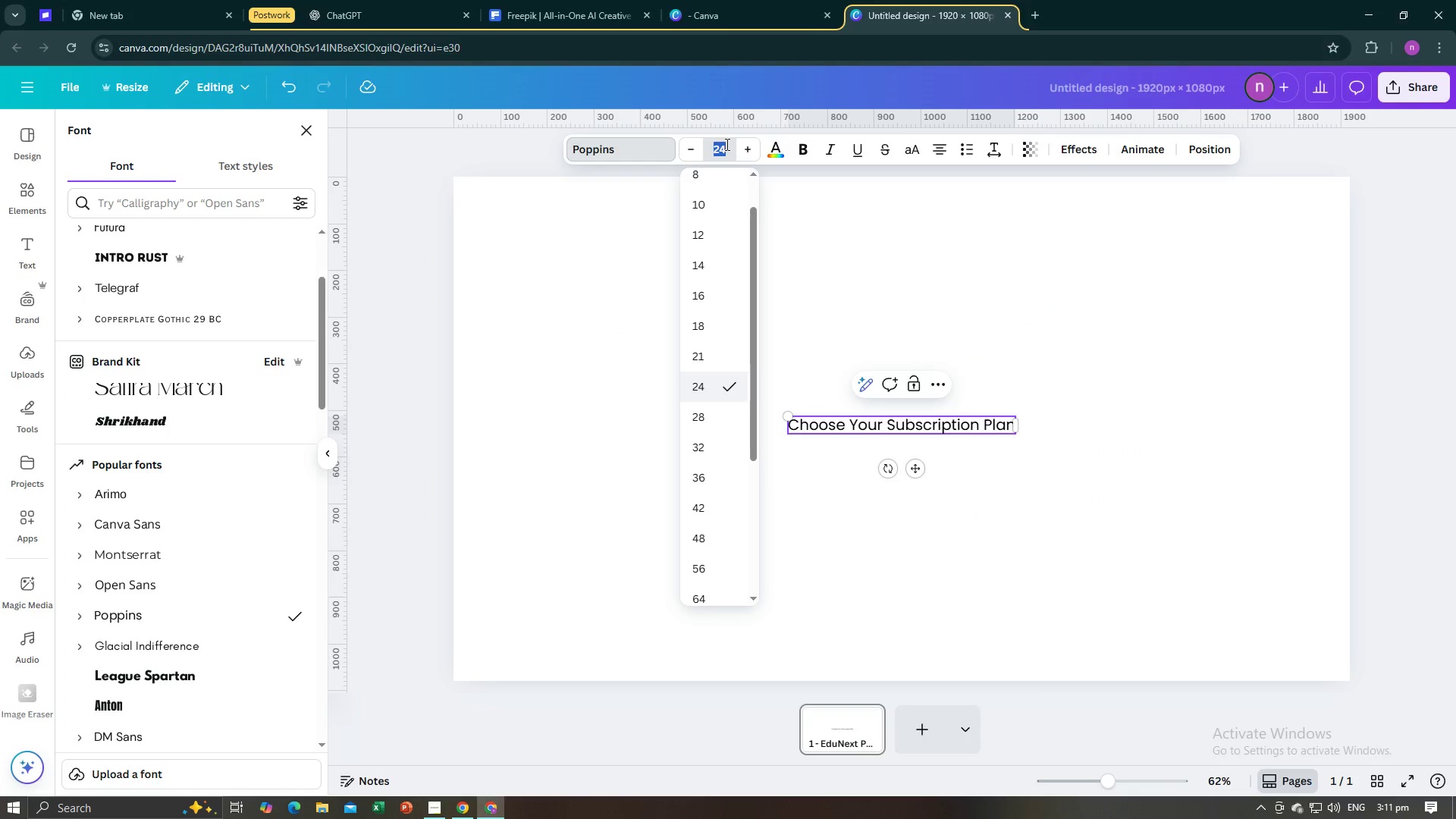 
type(40)
 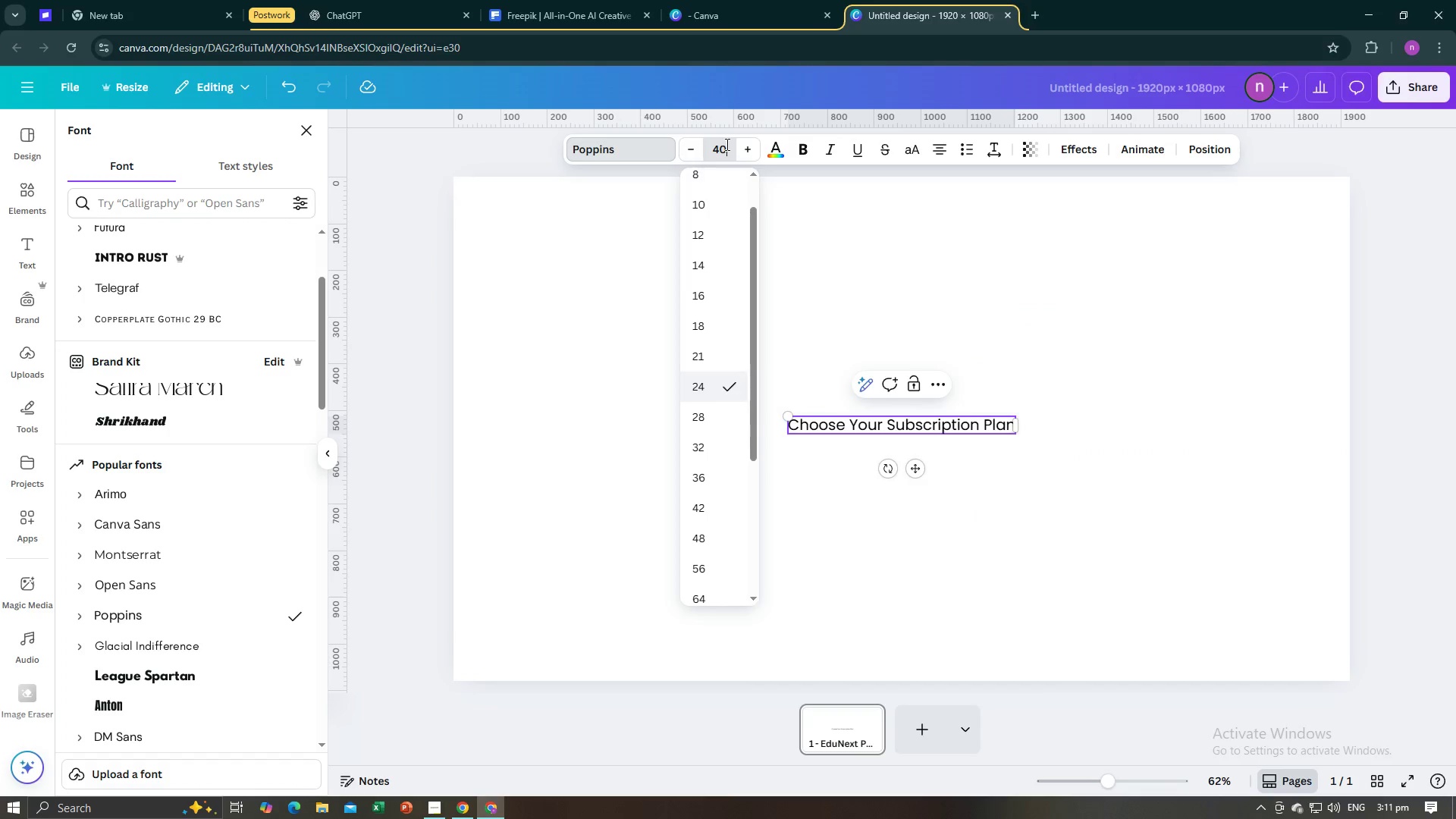 
key(Enter)
 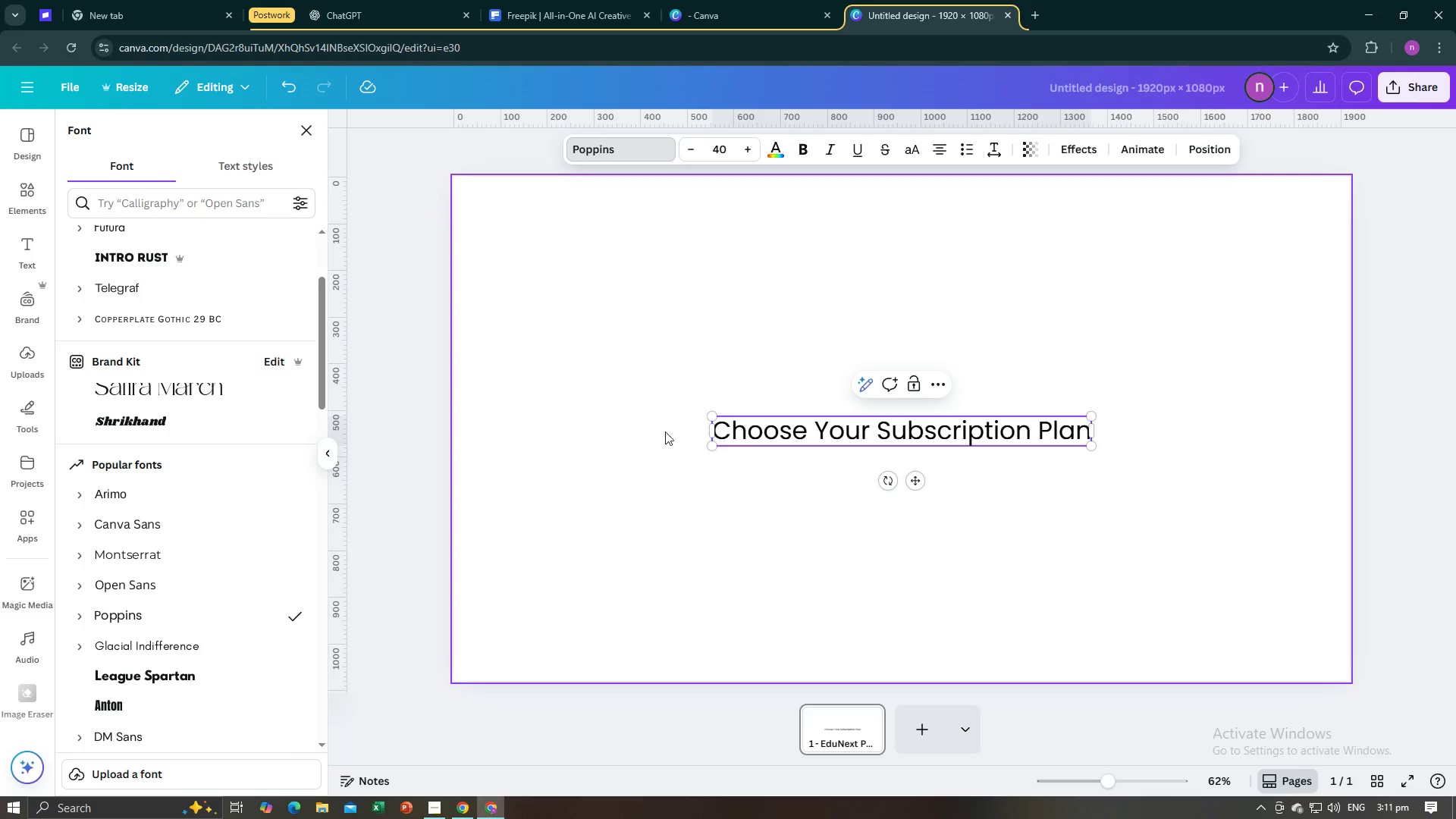 
left_click([653, 470])
 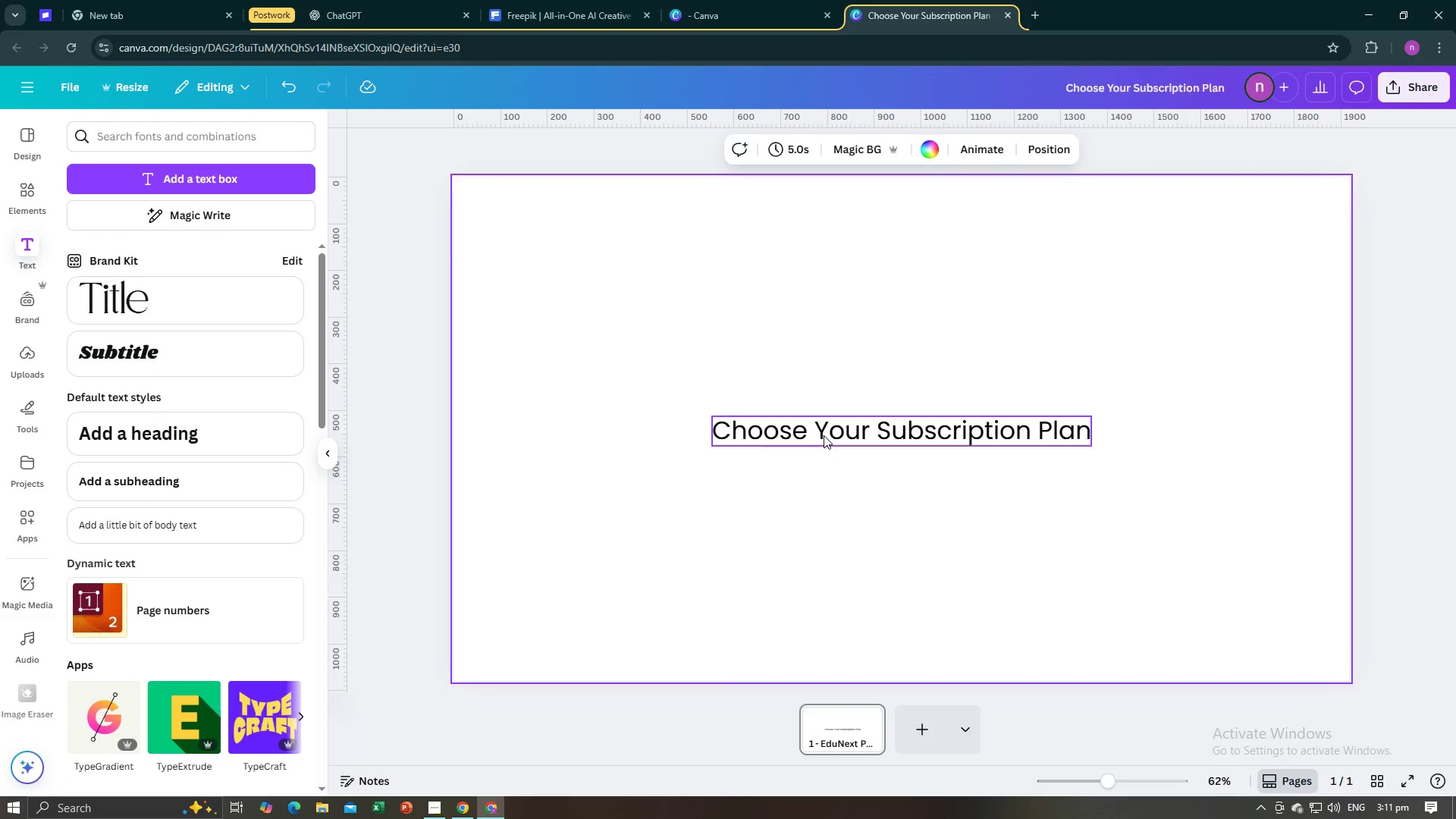 
left_click([824, 435])
 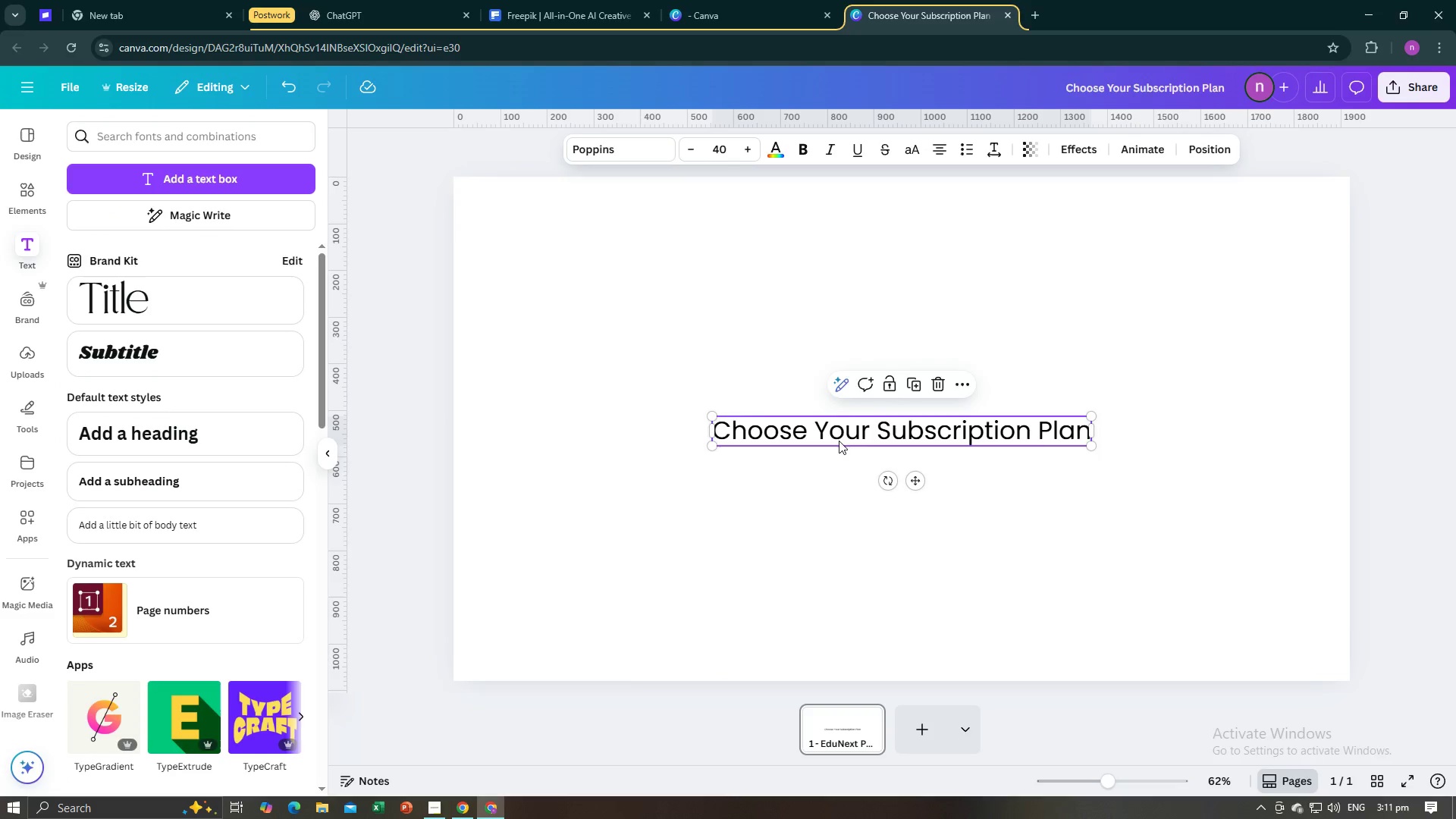 
left_click_drag(start_coordinate=[839, 441], to_coordinate=[839, 238])
 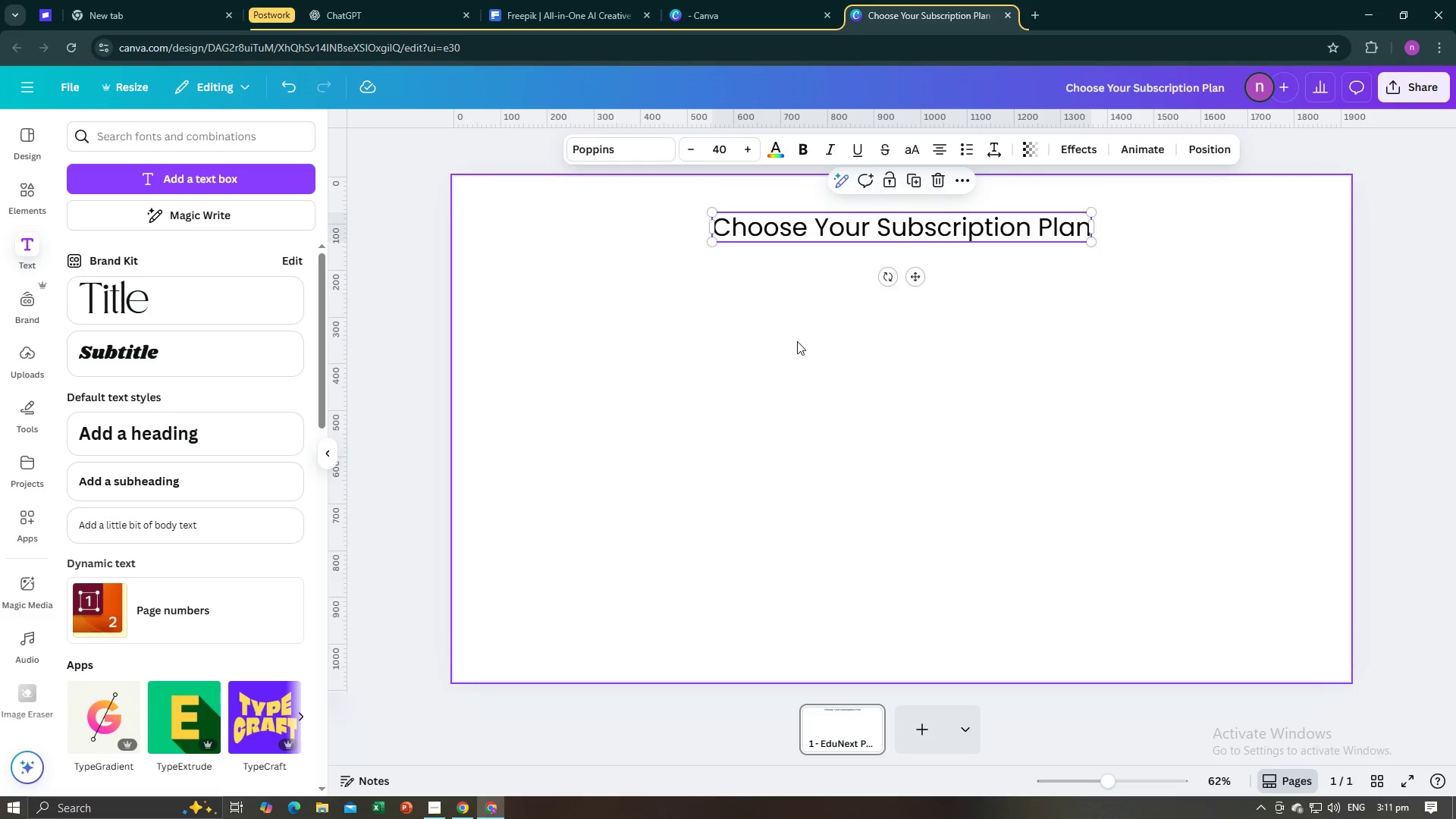 
left_click([797, 341])
 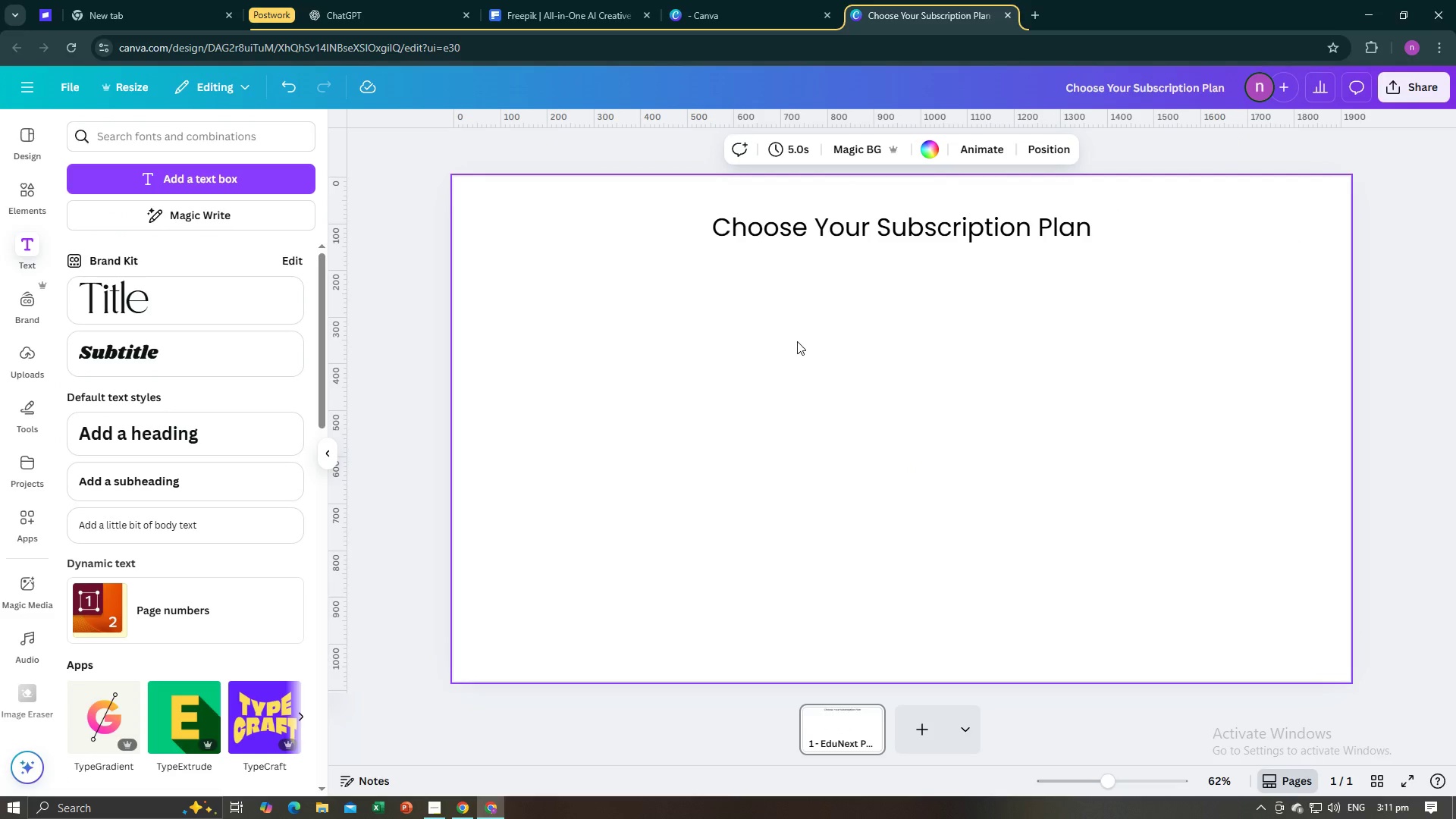 
key(Alt+AltLeft)
 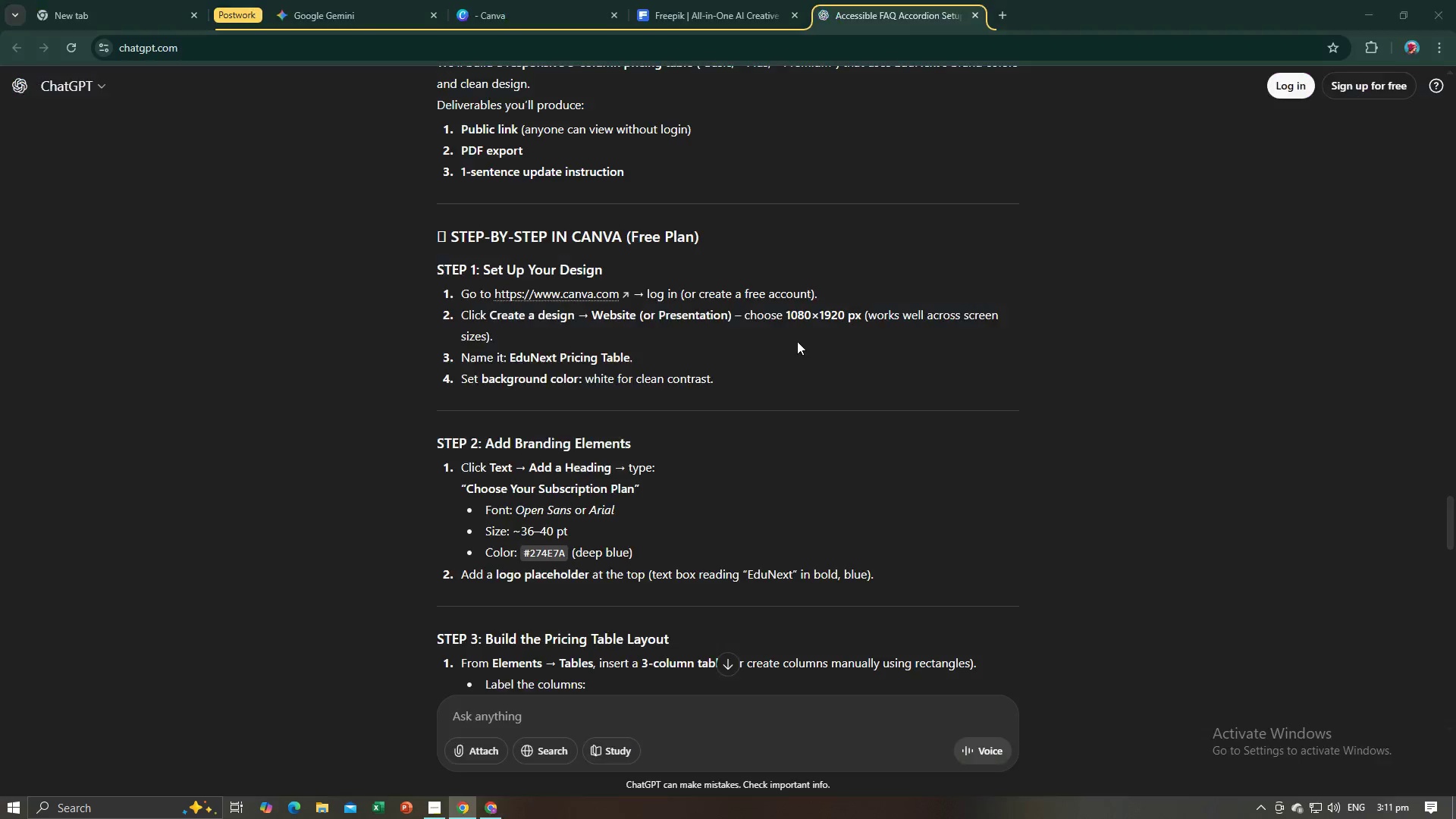 
key(Alt+Tab)
 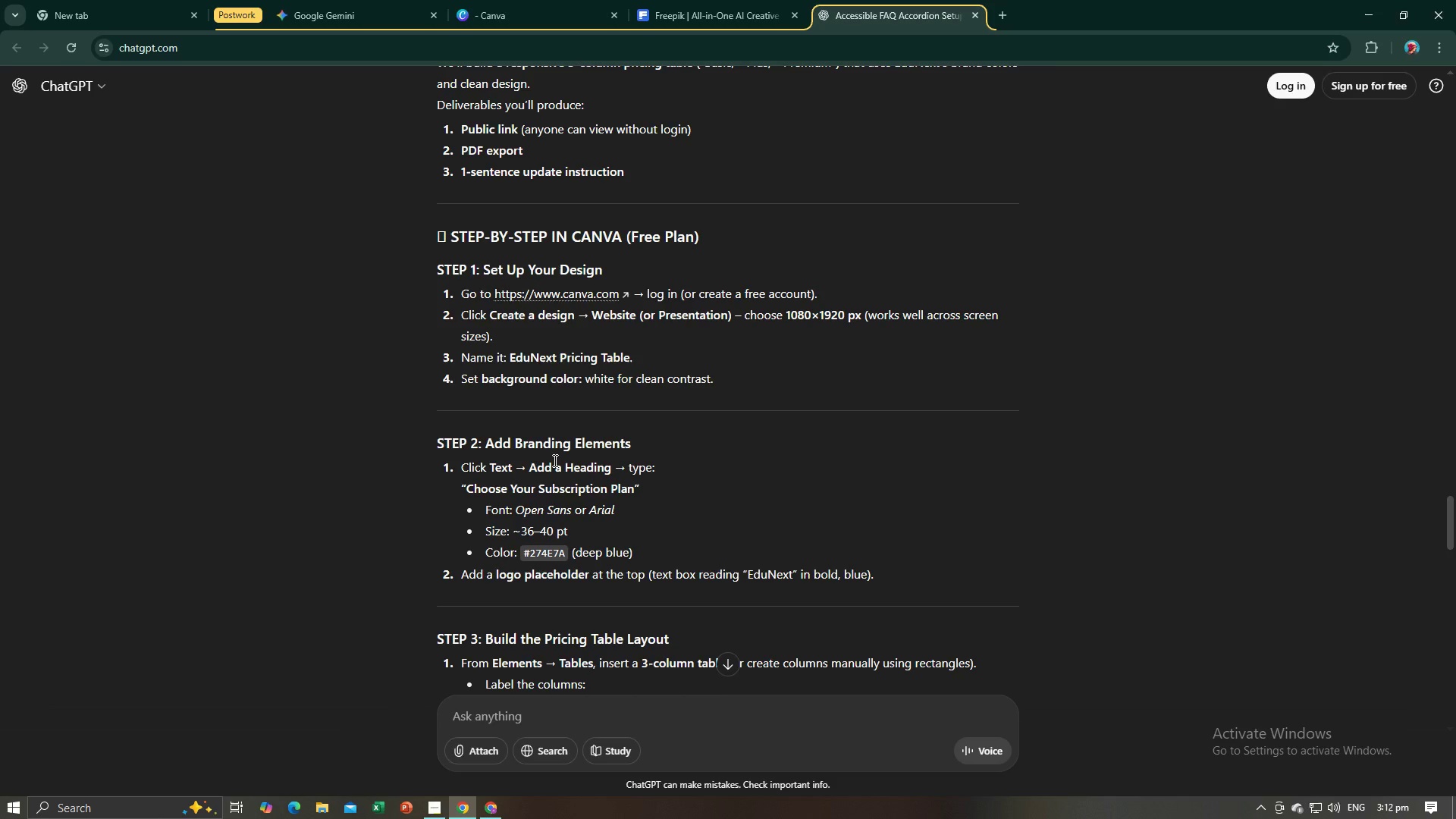 
wait(62.56)
 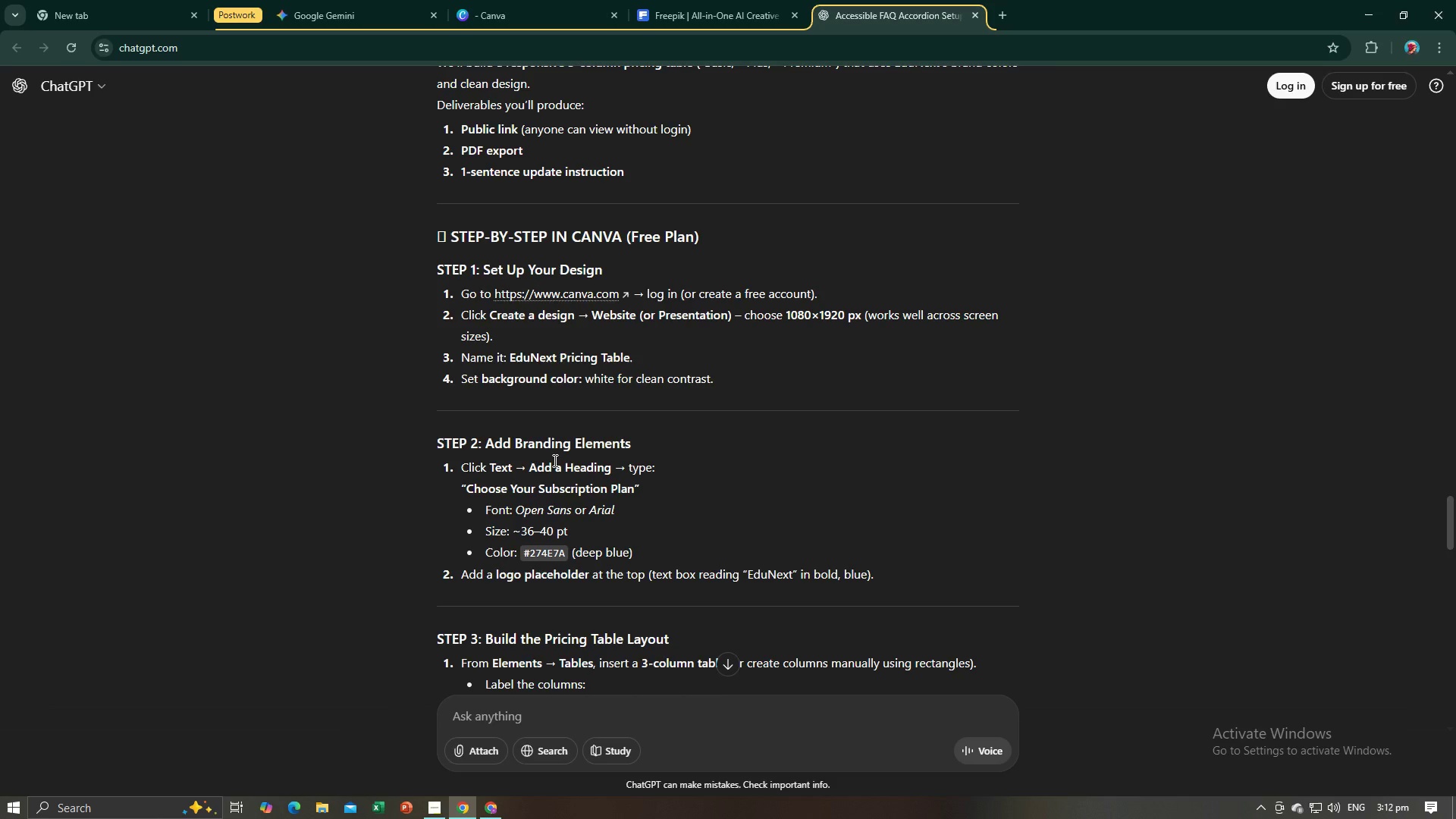 
key(Alt+AltLeft)
 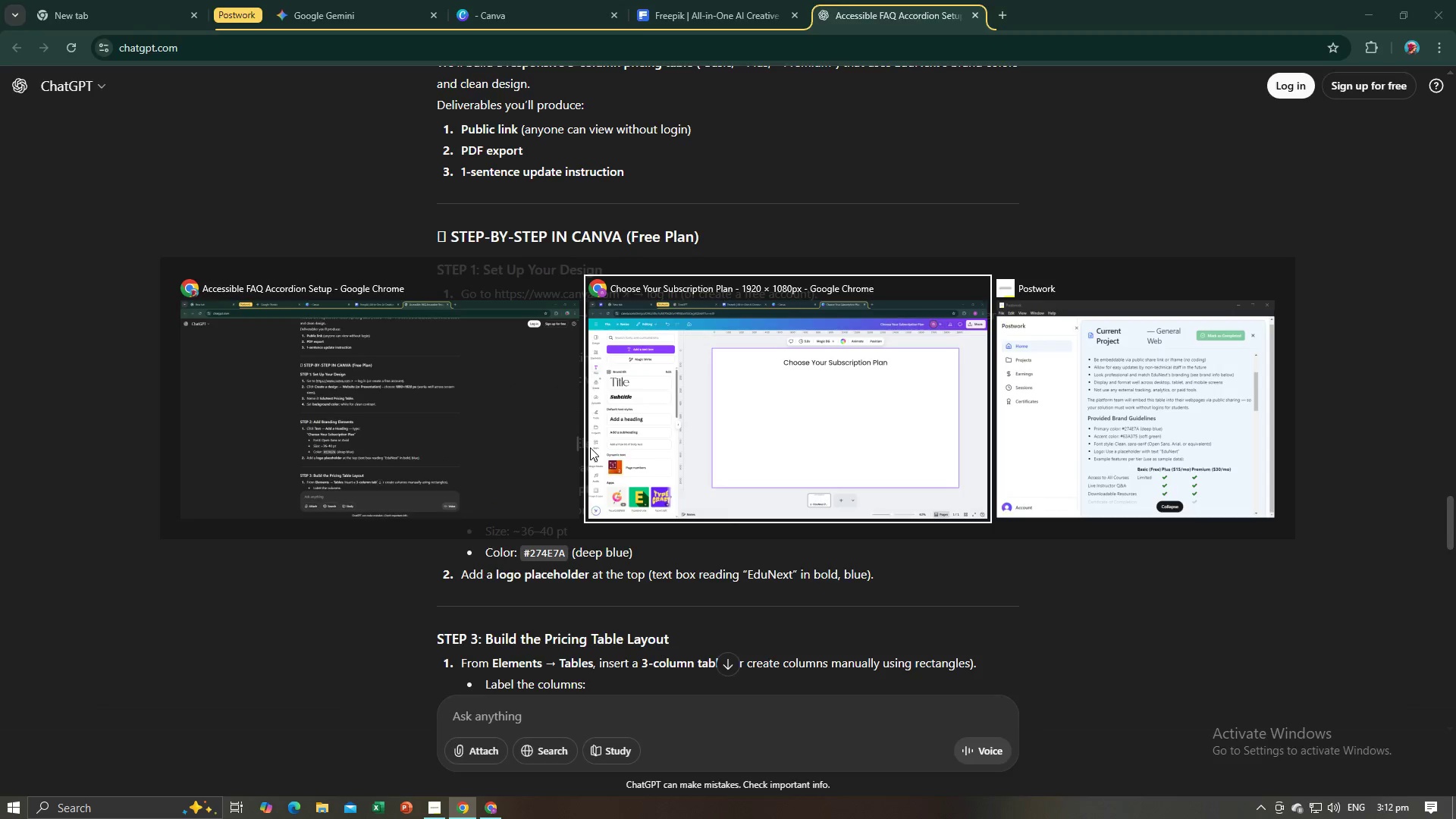 
key(Alt+Tab)
 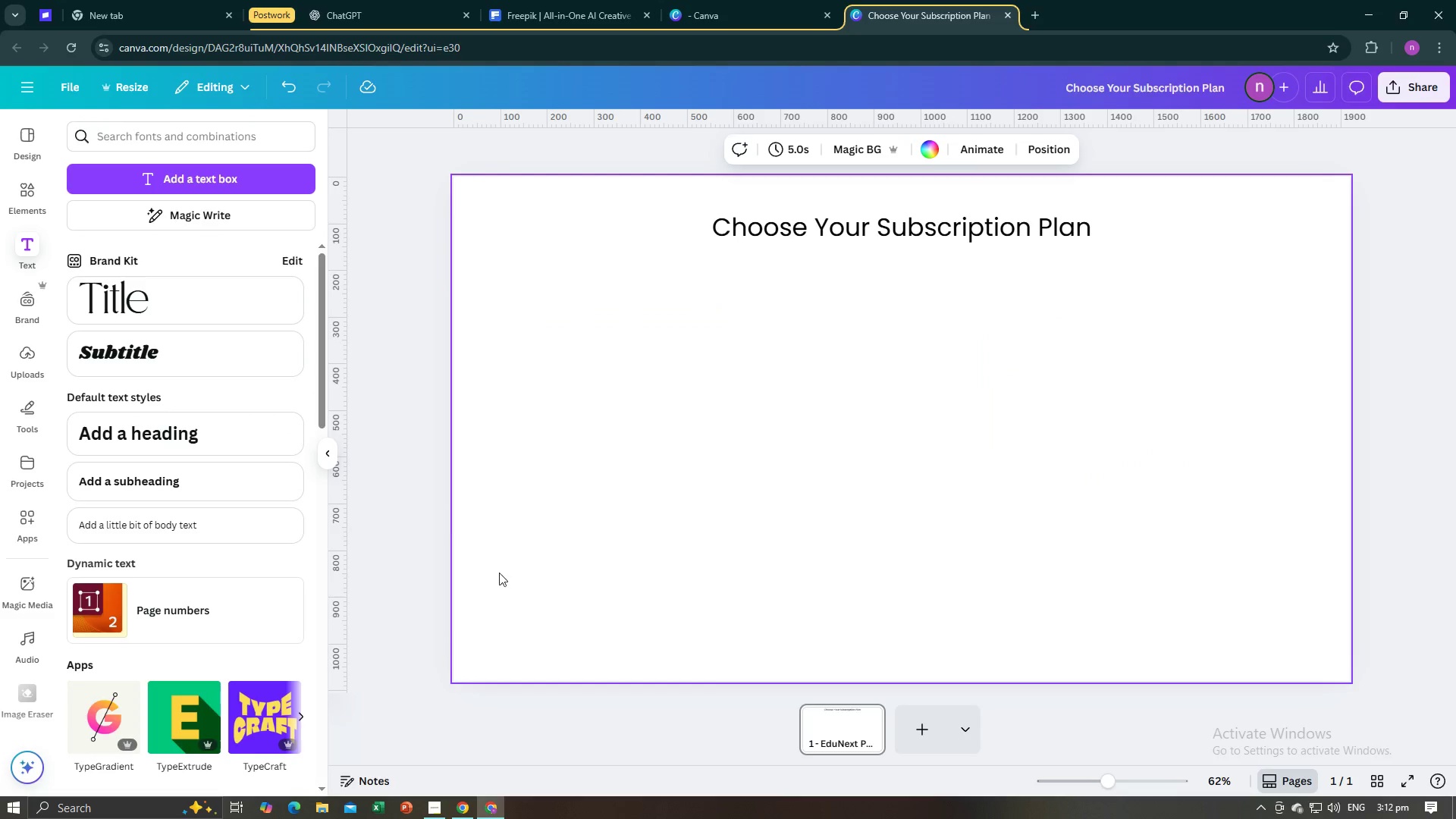 
left_click([430, 542])
 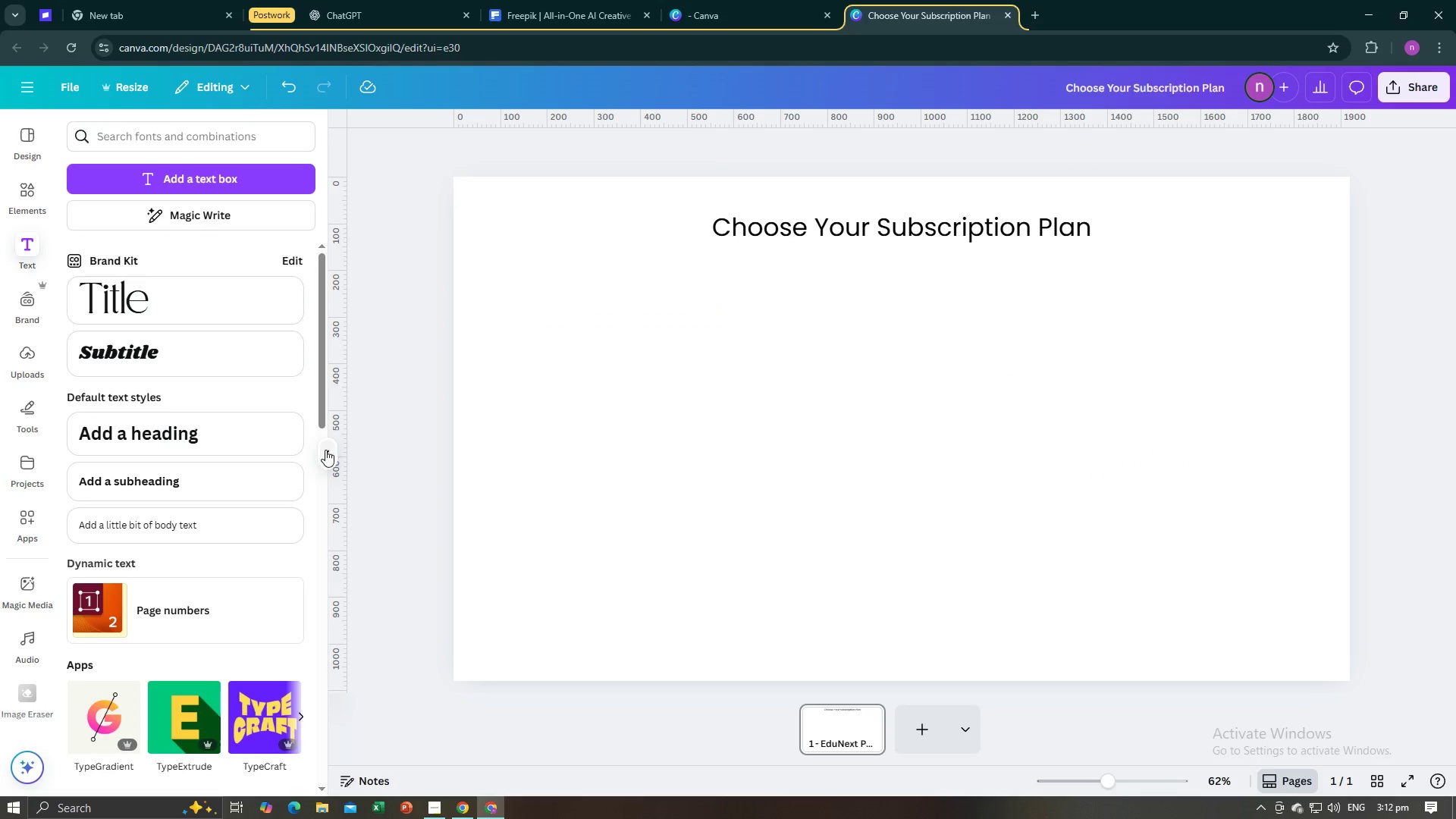 
left_click([329, 454])
 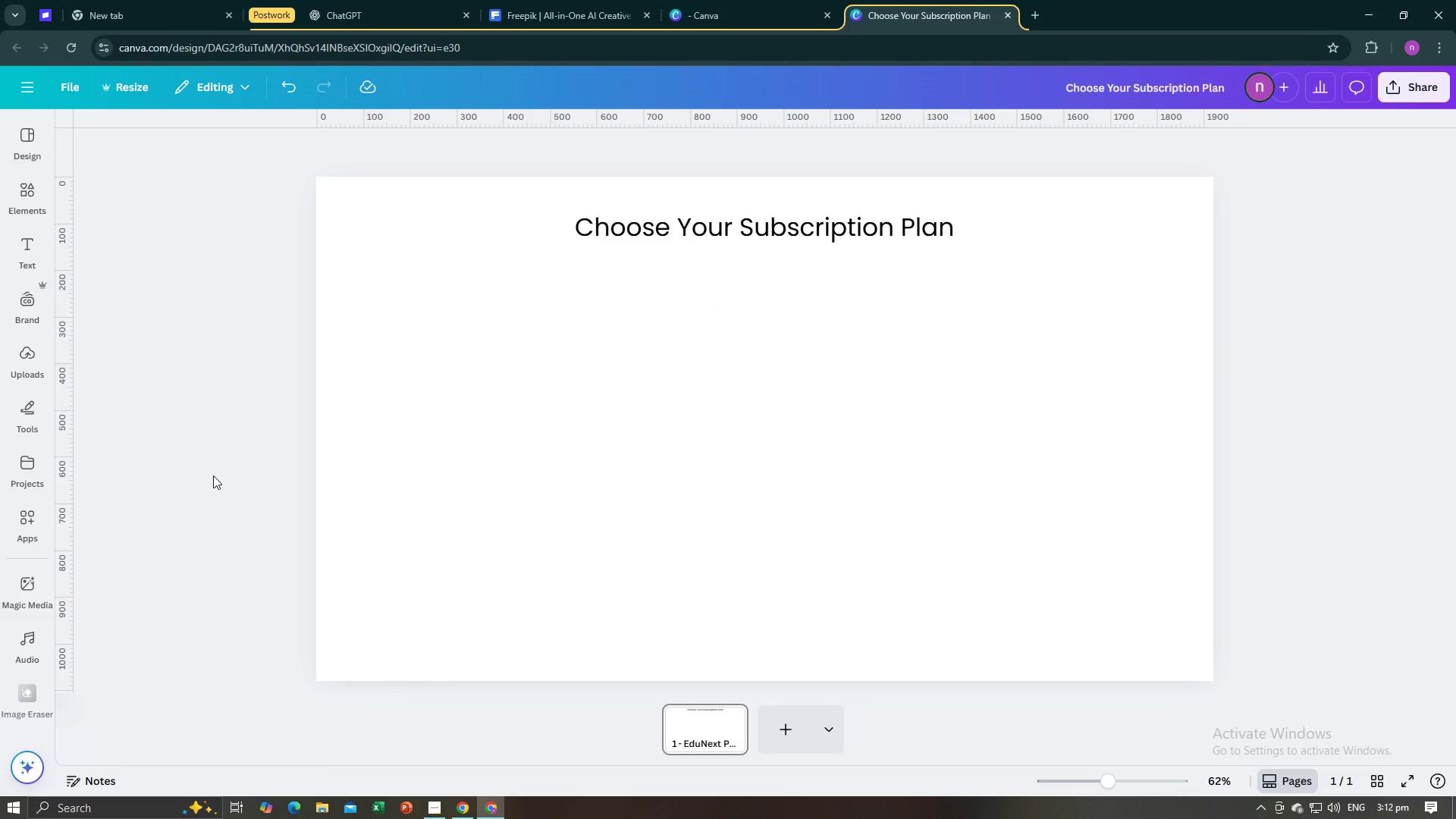 
left_click([213, 475])
 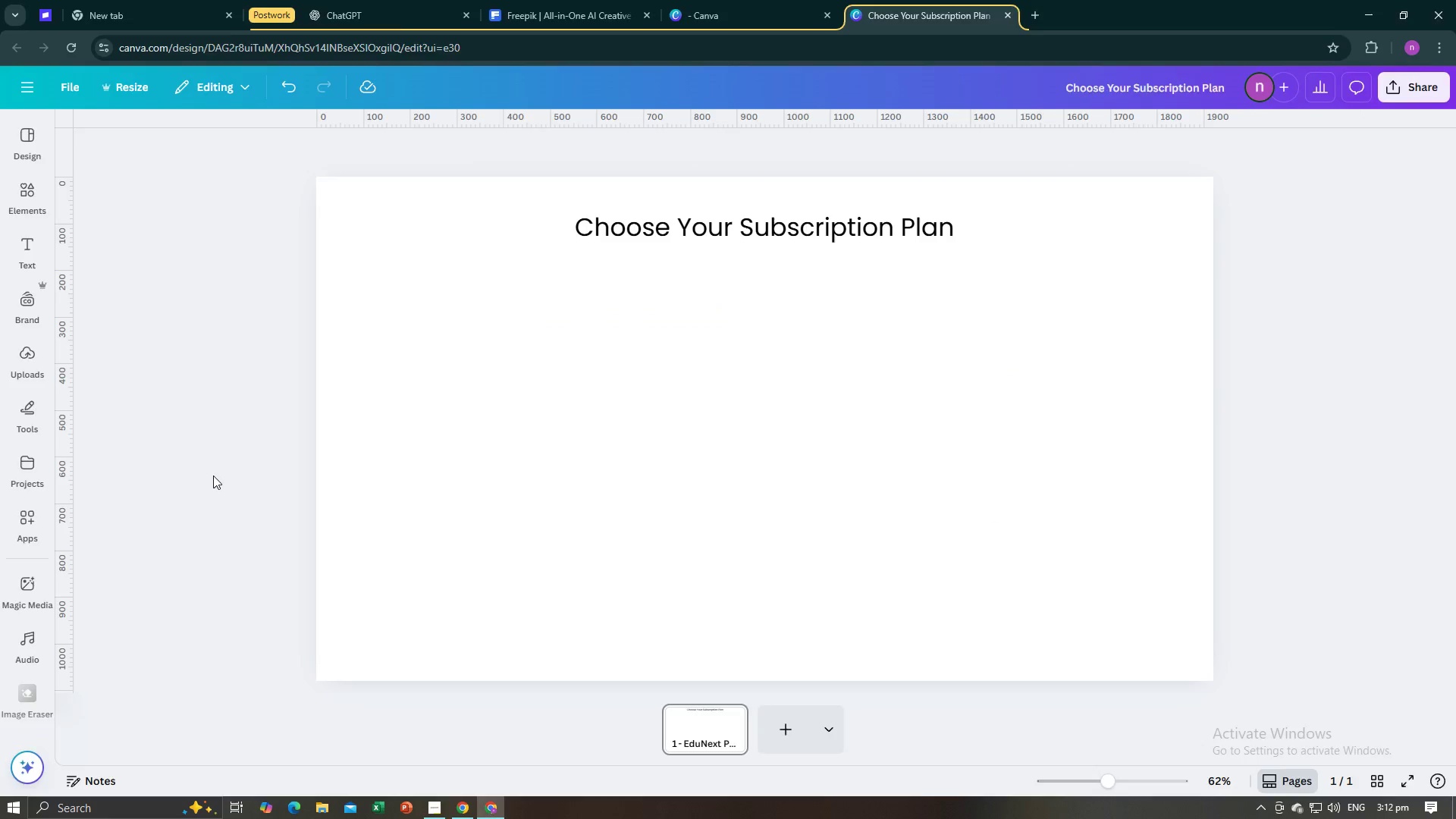 
key(Alt+AltLeft)
 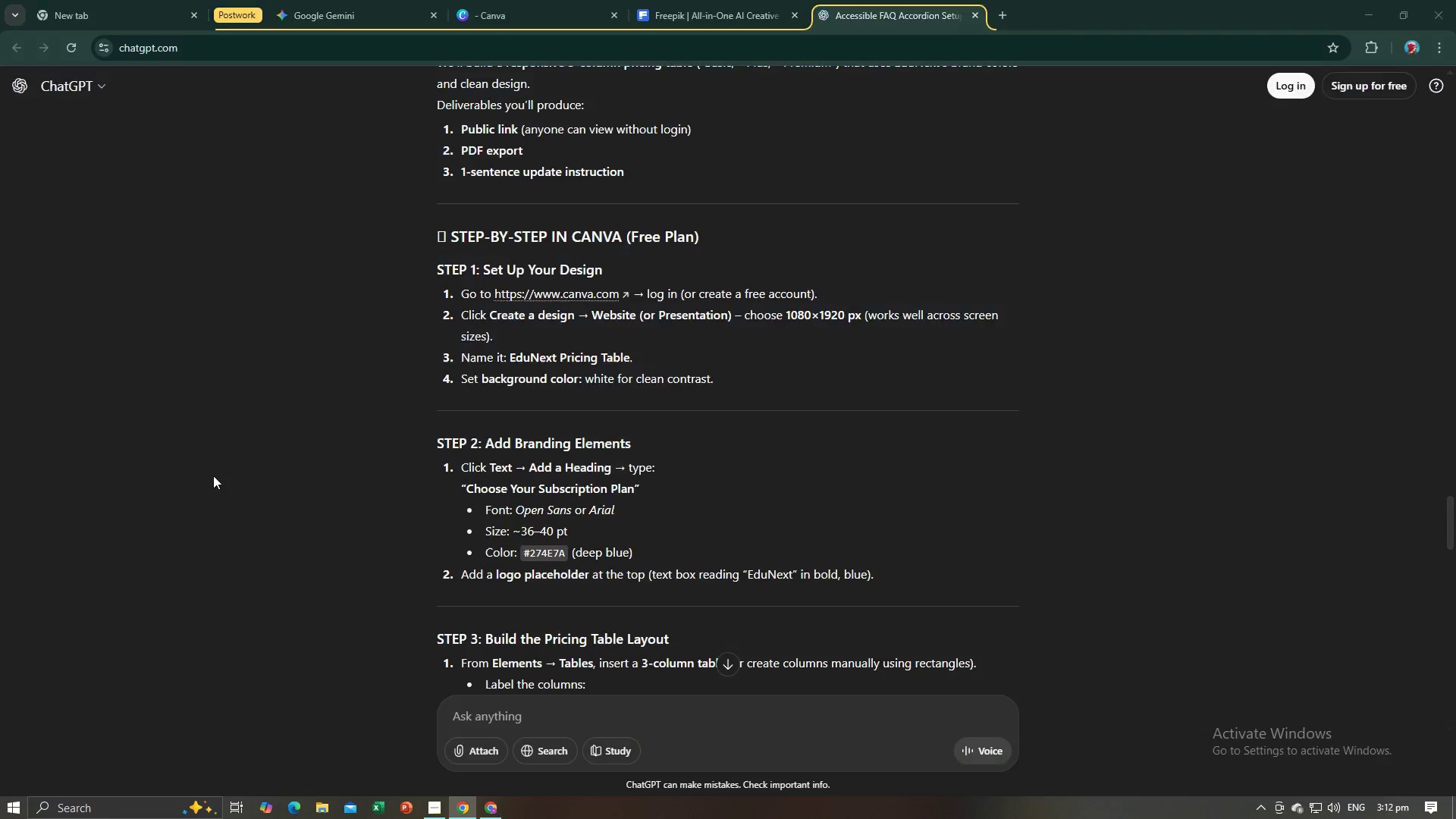 
key(Alt+Tab)
 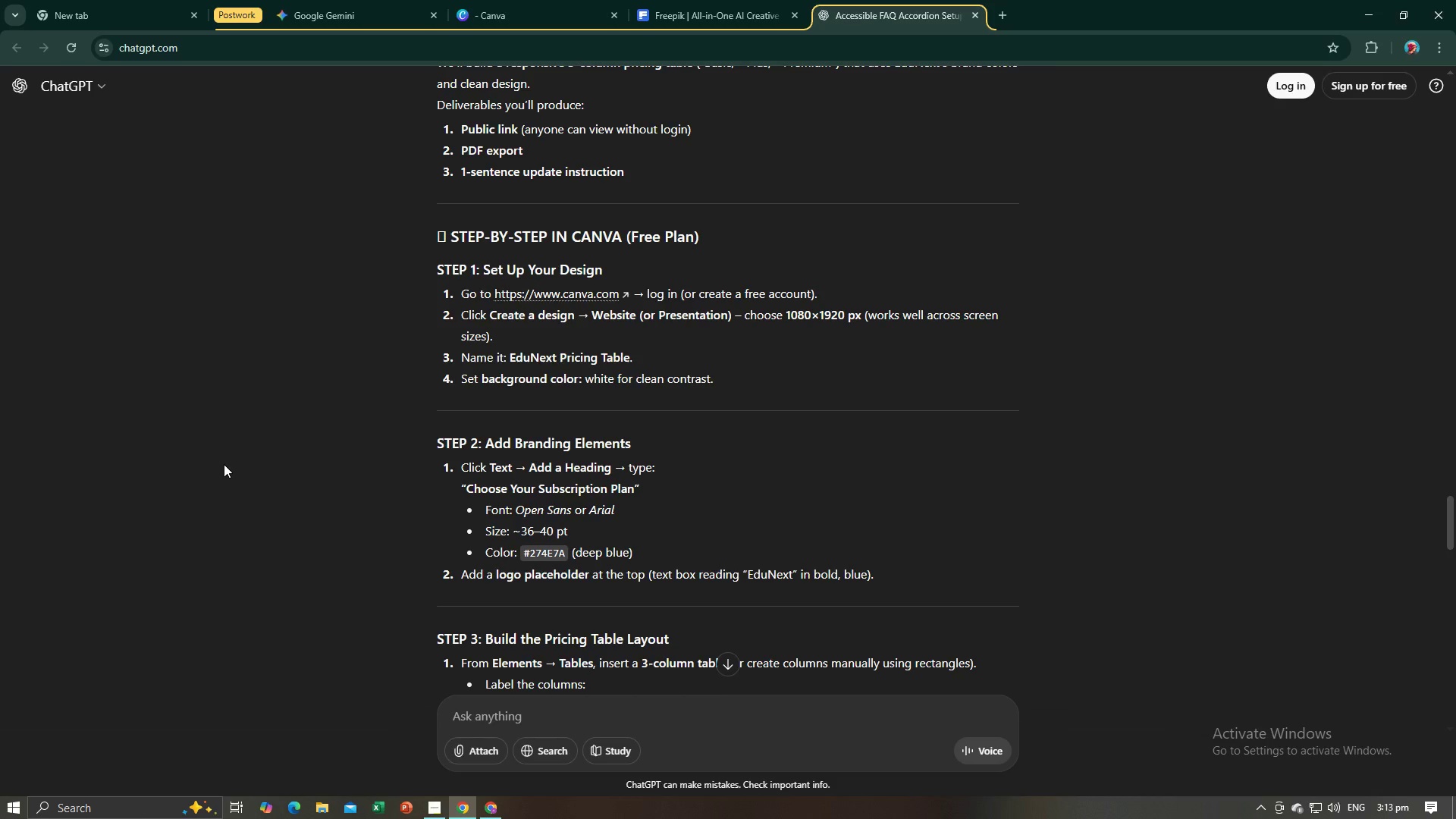 
wait(5.46)
 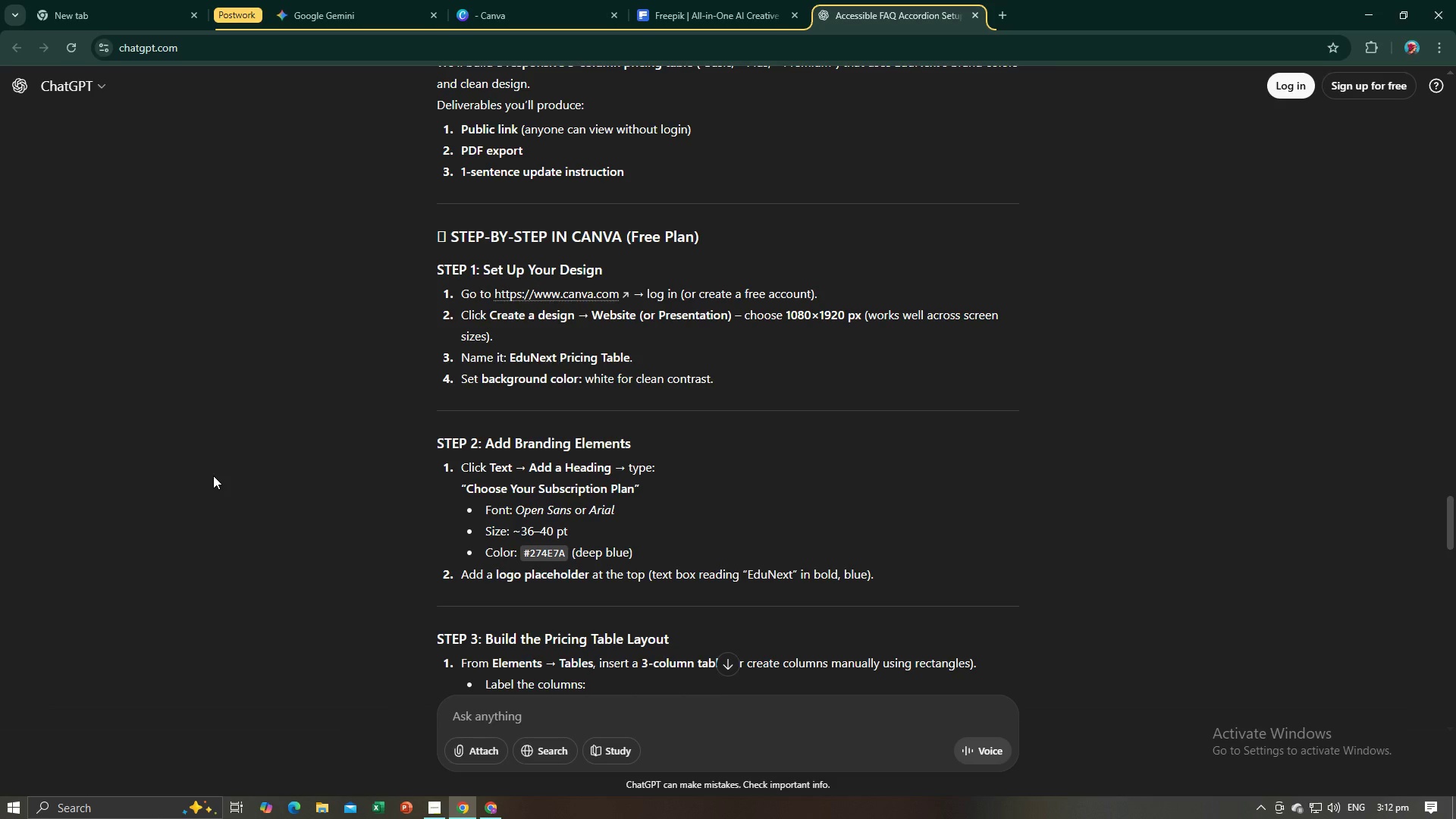 
key(Alt+AltLeft)
 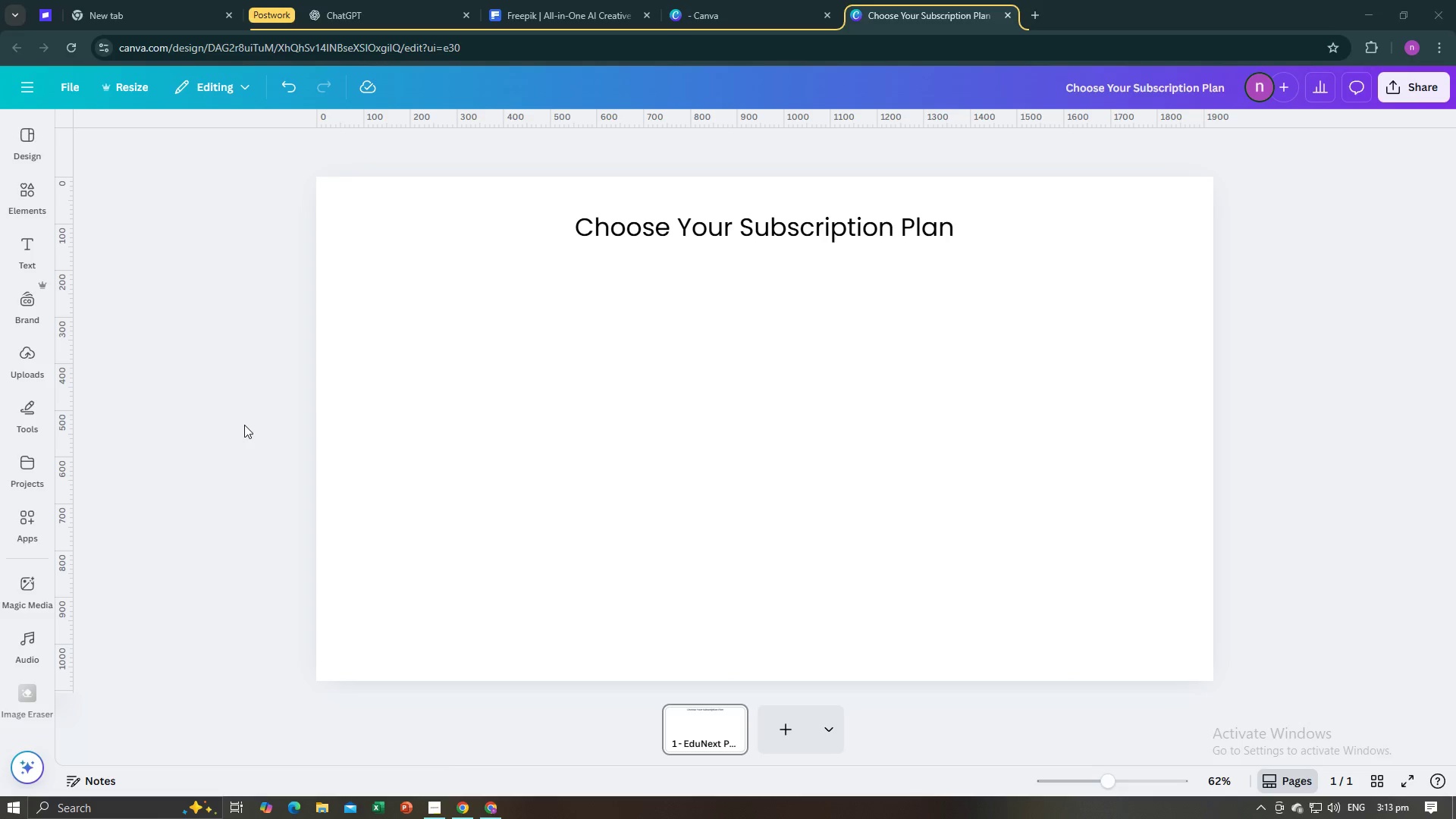 
key(Alt+Tab)
 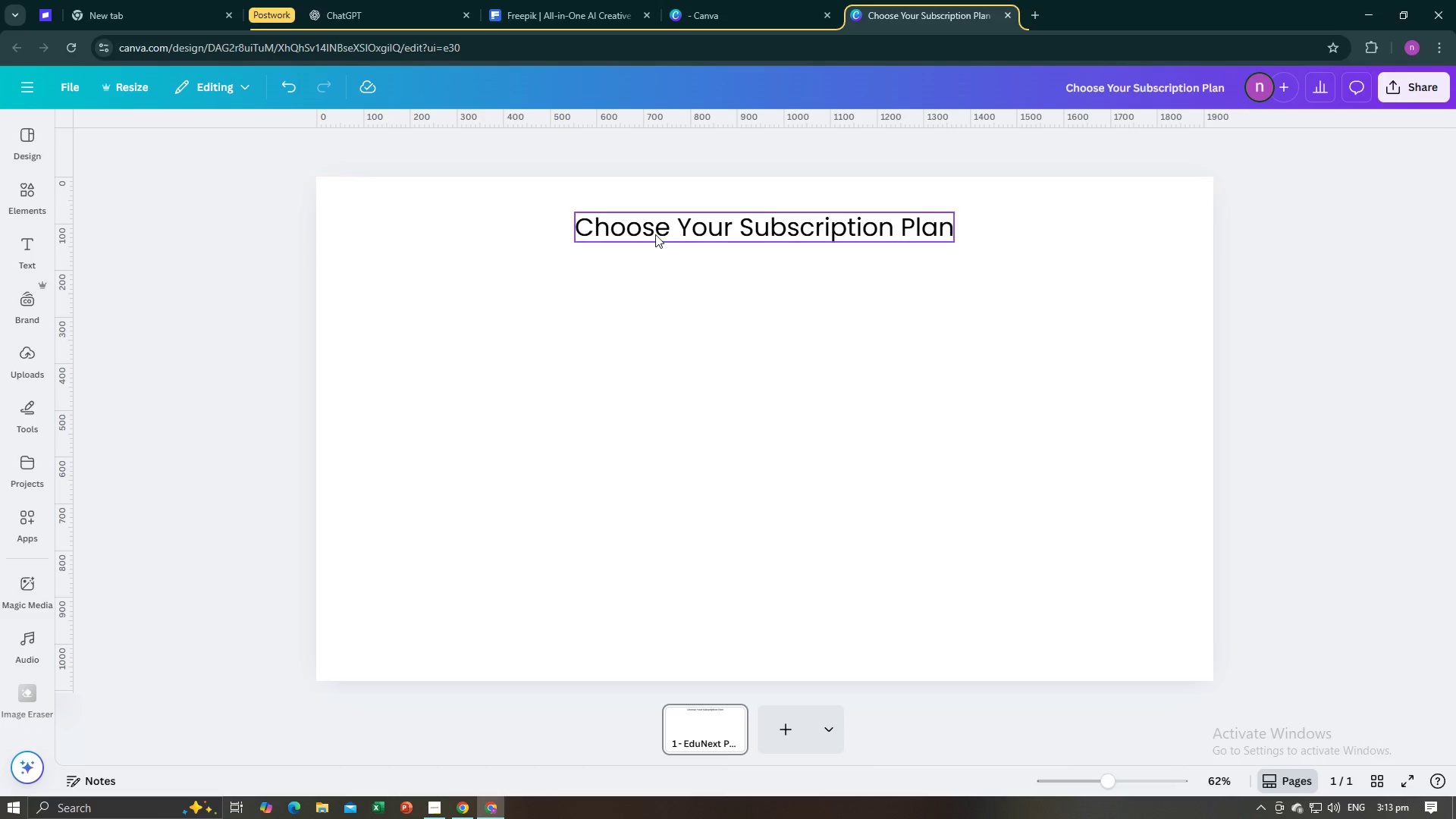 
left_click([657, 230])
 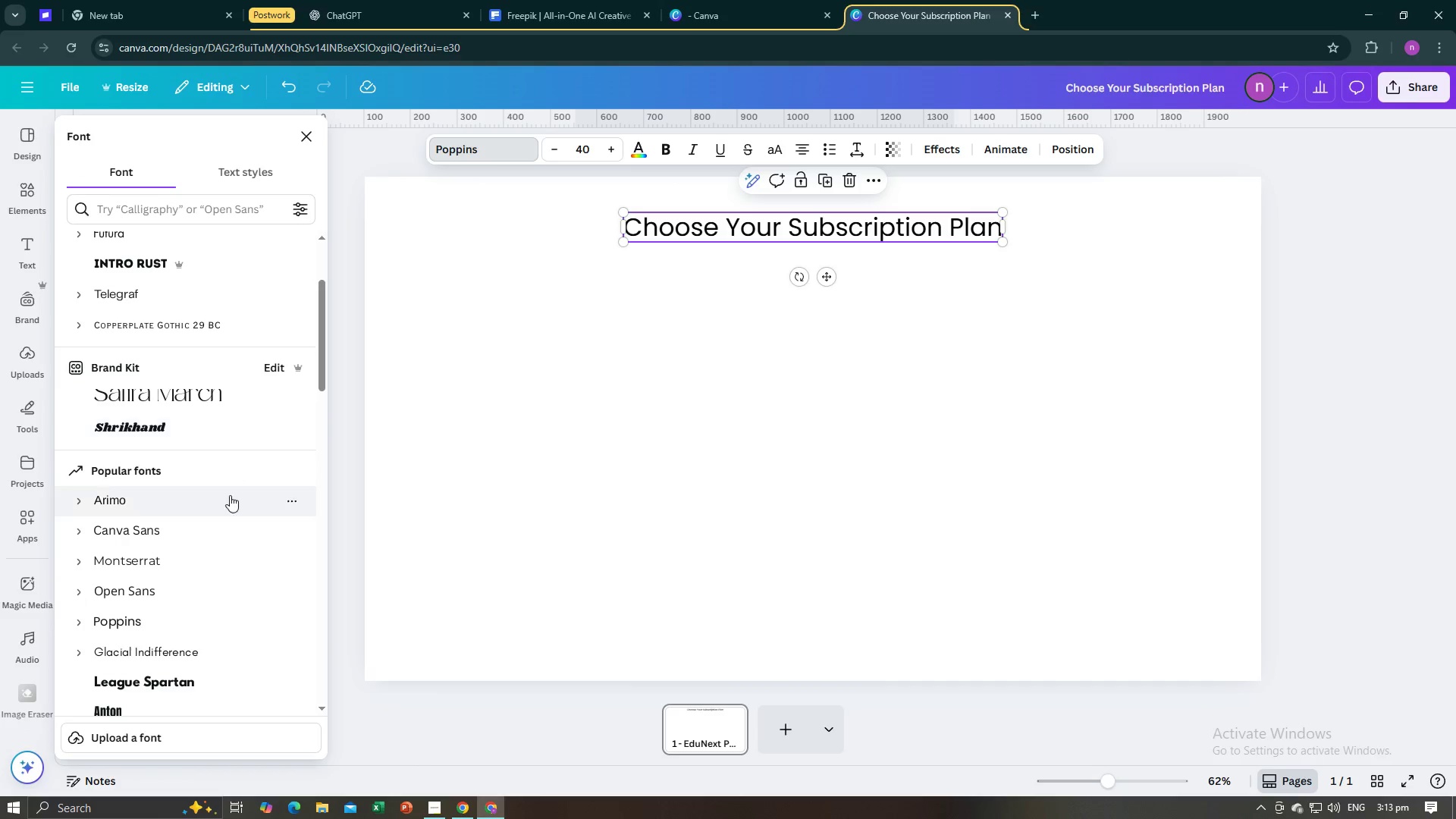 
left_click([200, 591])
 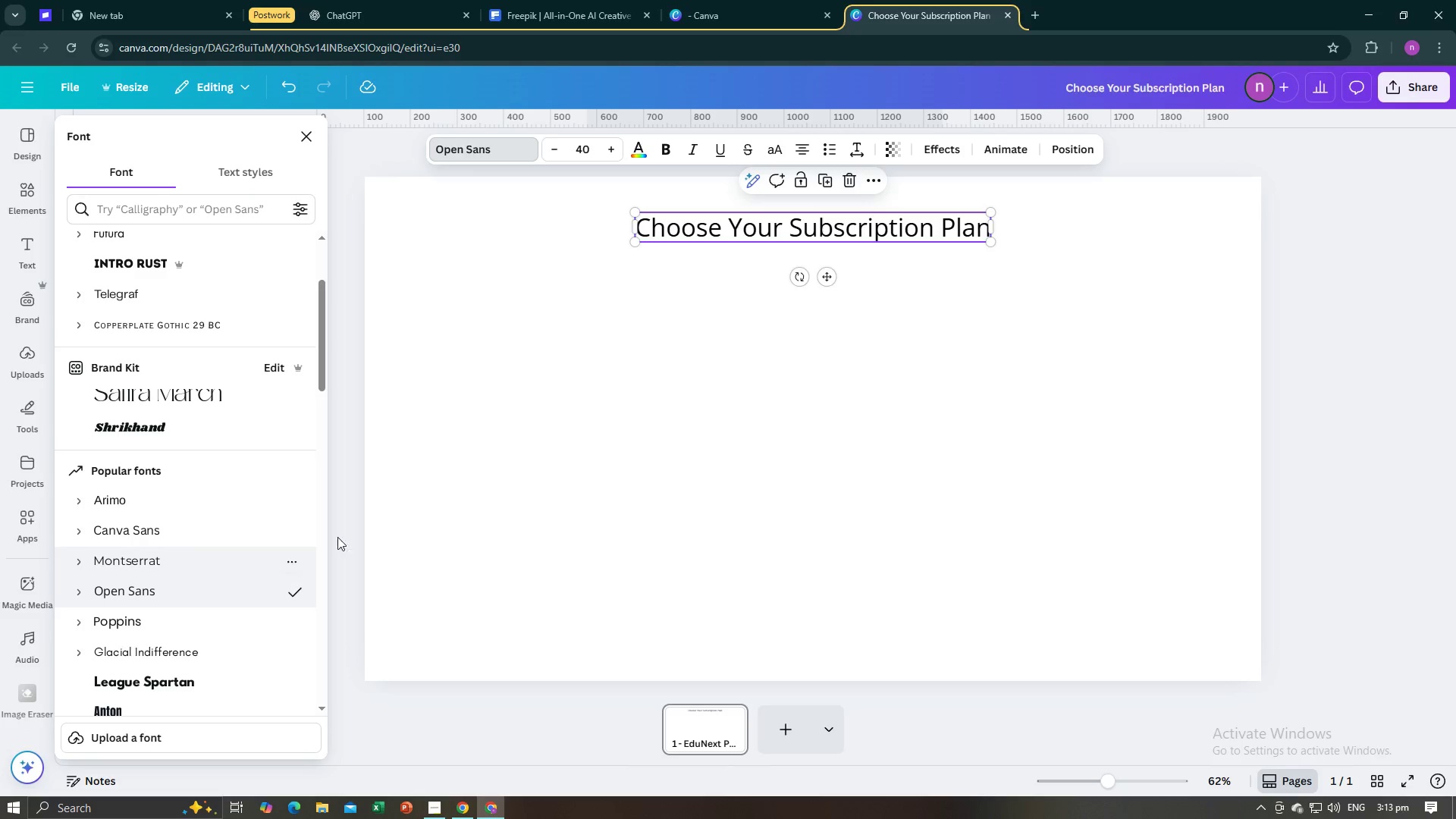 
left_click([491, 479])
 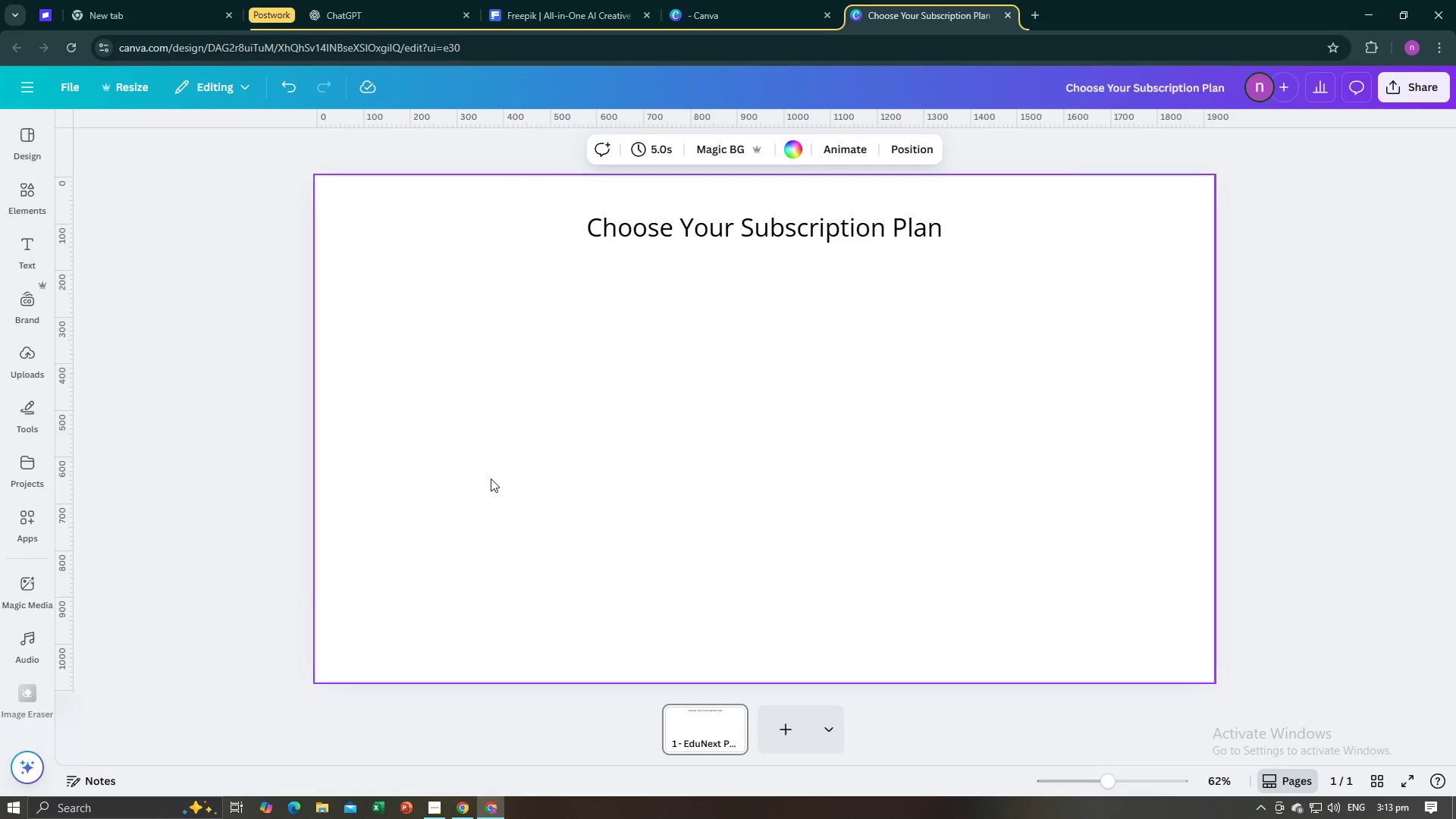 
key(Alt+AltLeft)
 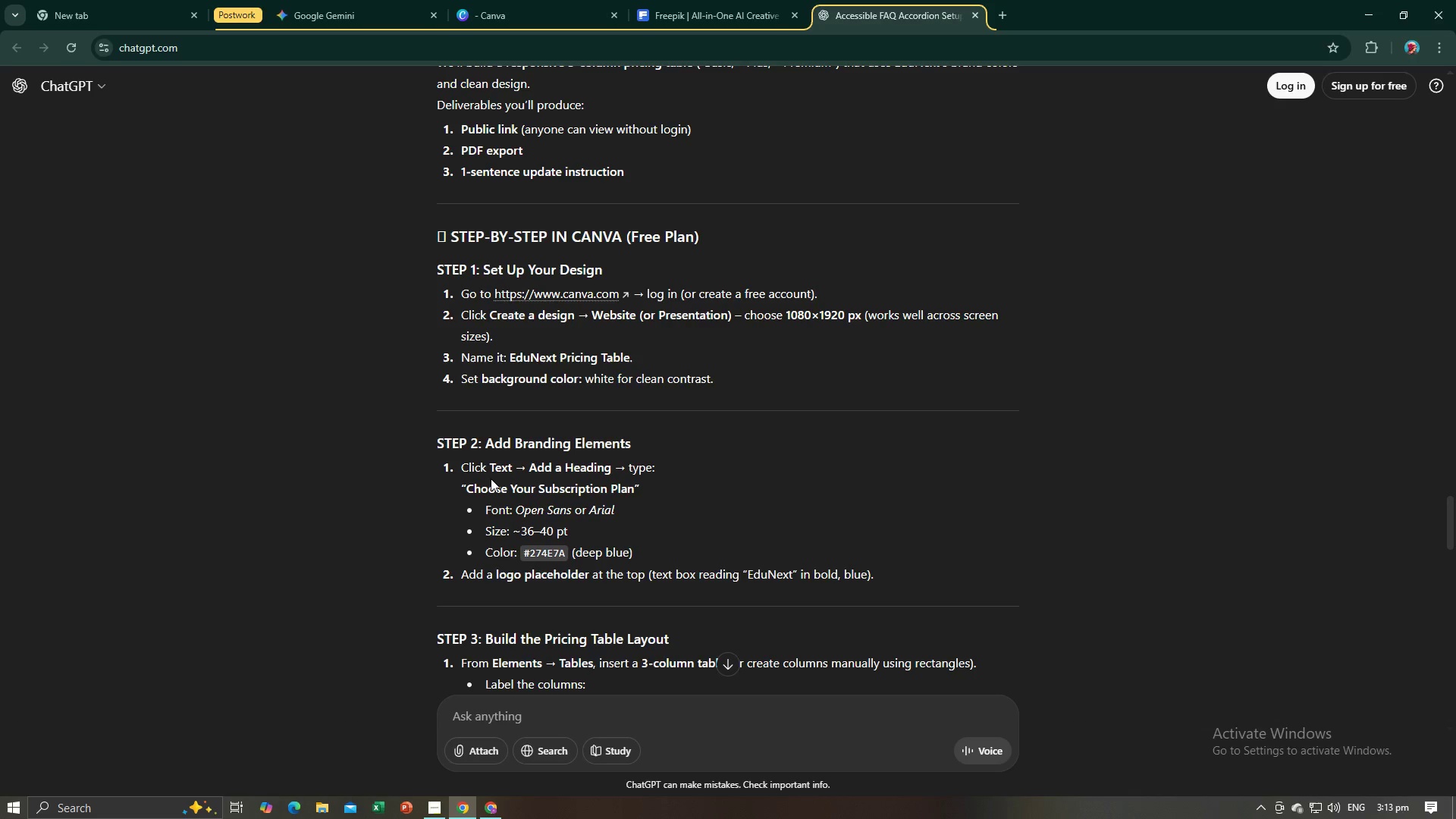 
key(Alt+Tab)
 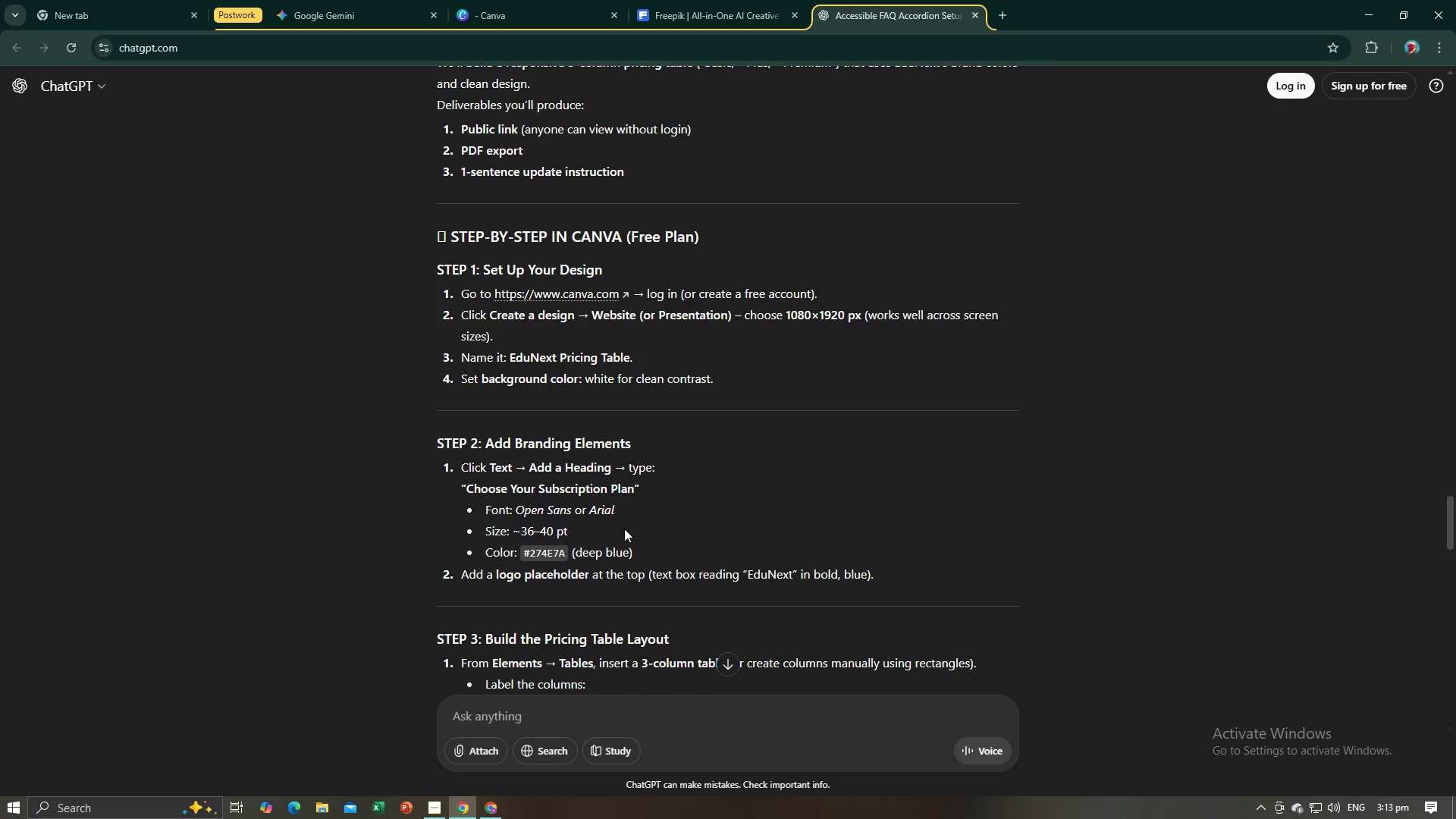 
left_click_drag(start_coordinate=[563, 554], to_coordinate=[524, 558])
 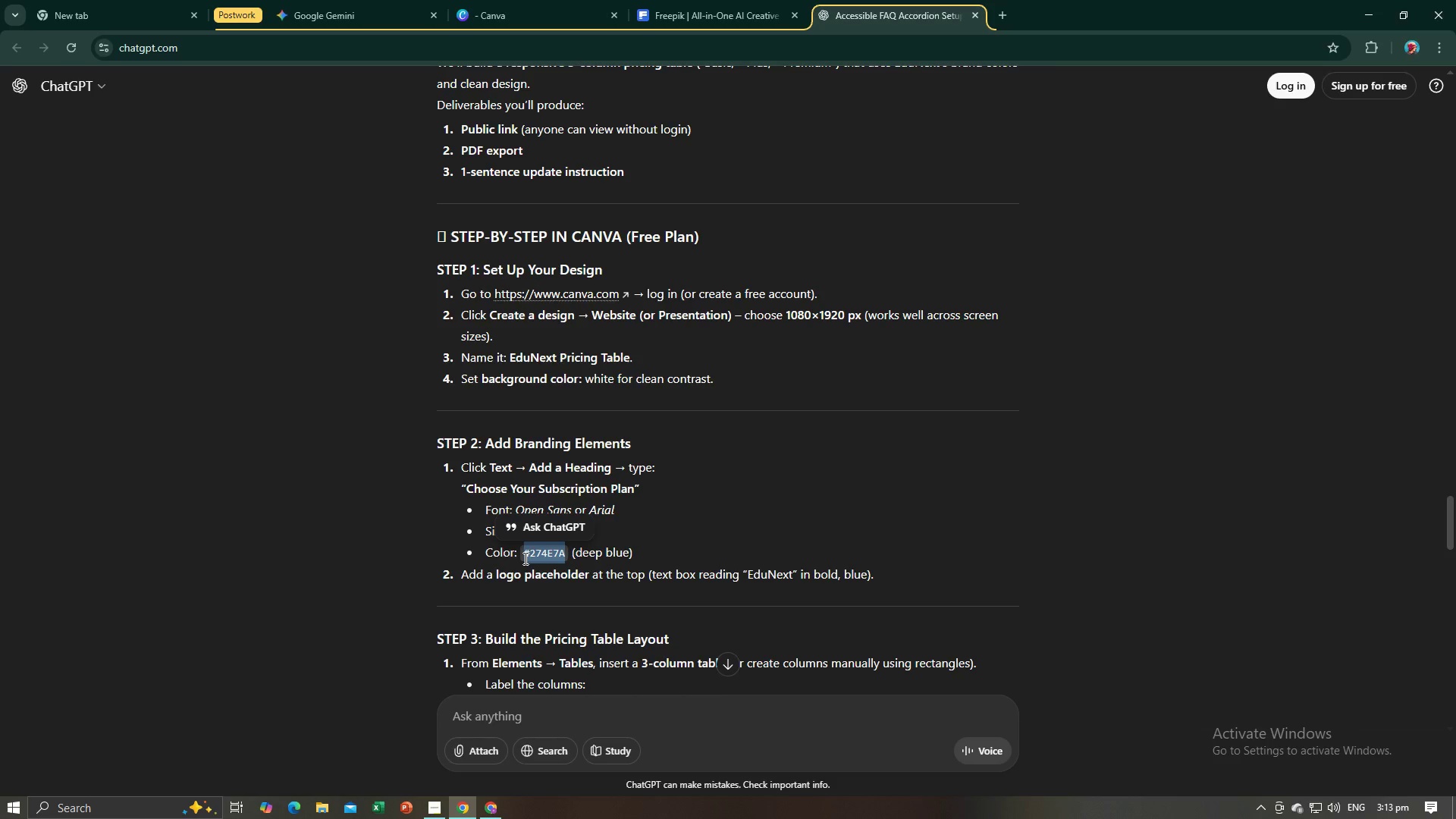 
key(Control+C)
 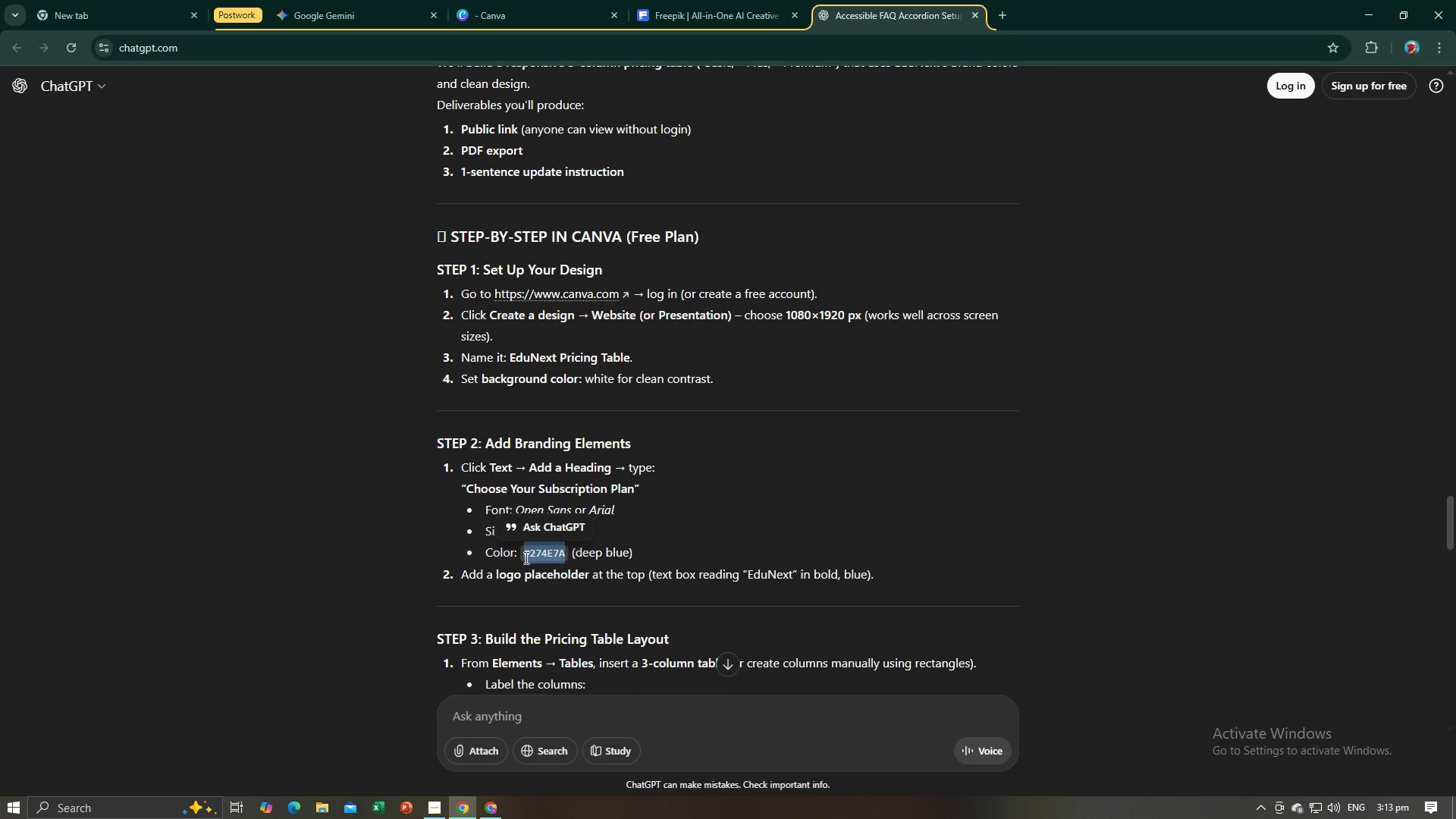 
key(Alt+AltLeft)
 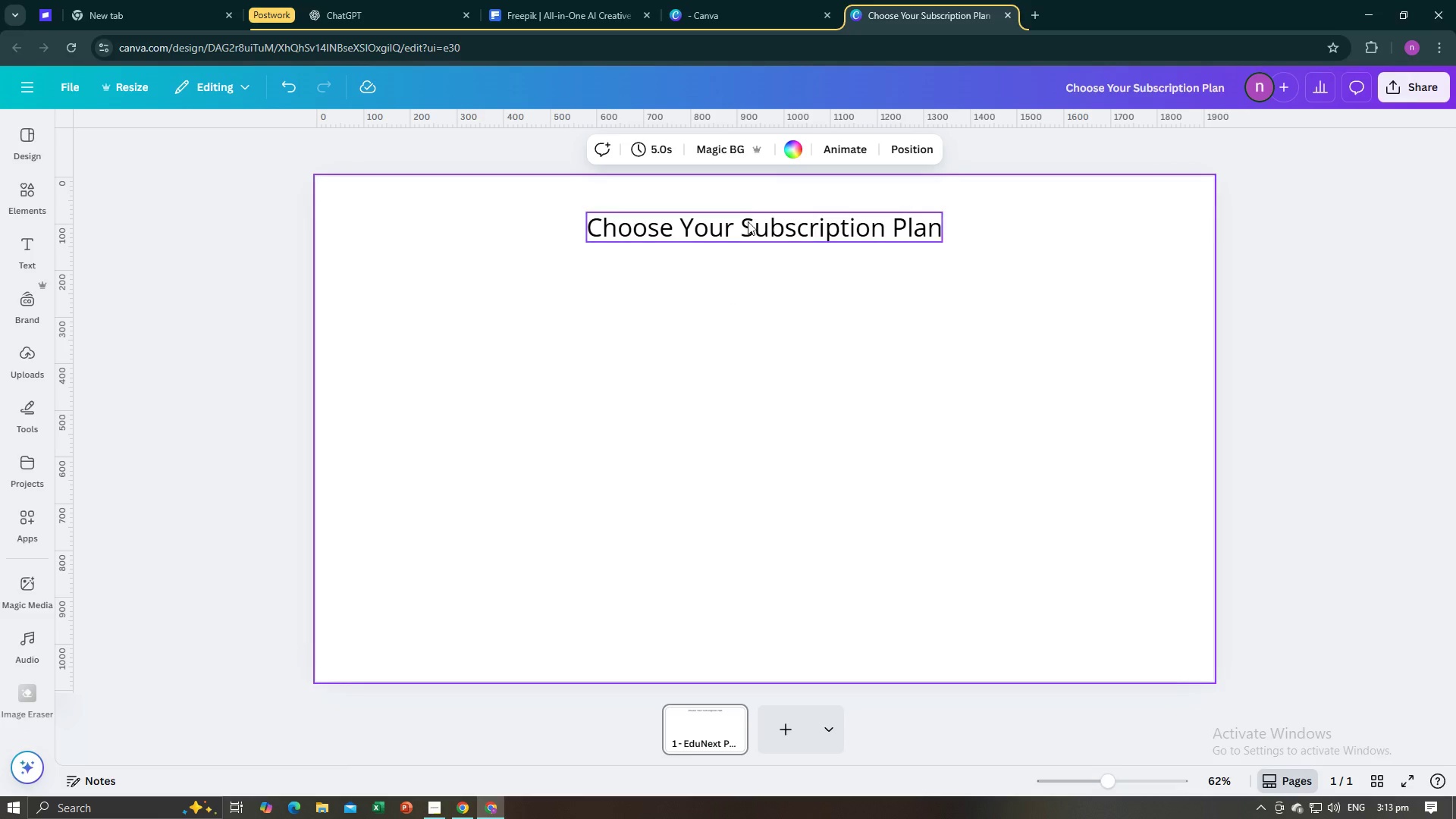 
key(Alt+Tab)
 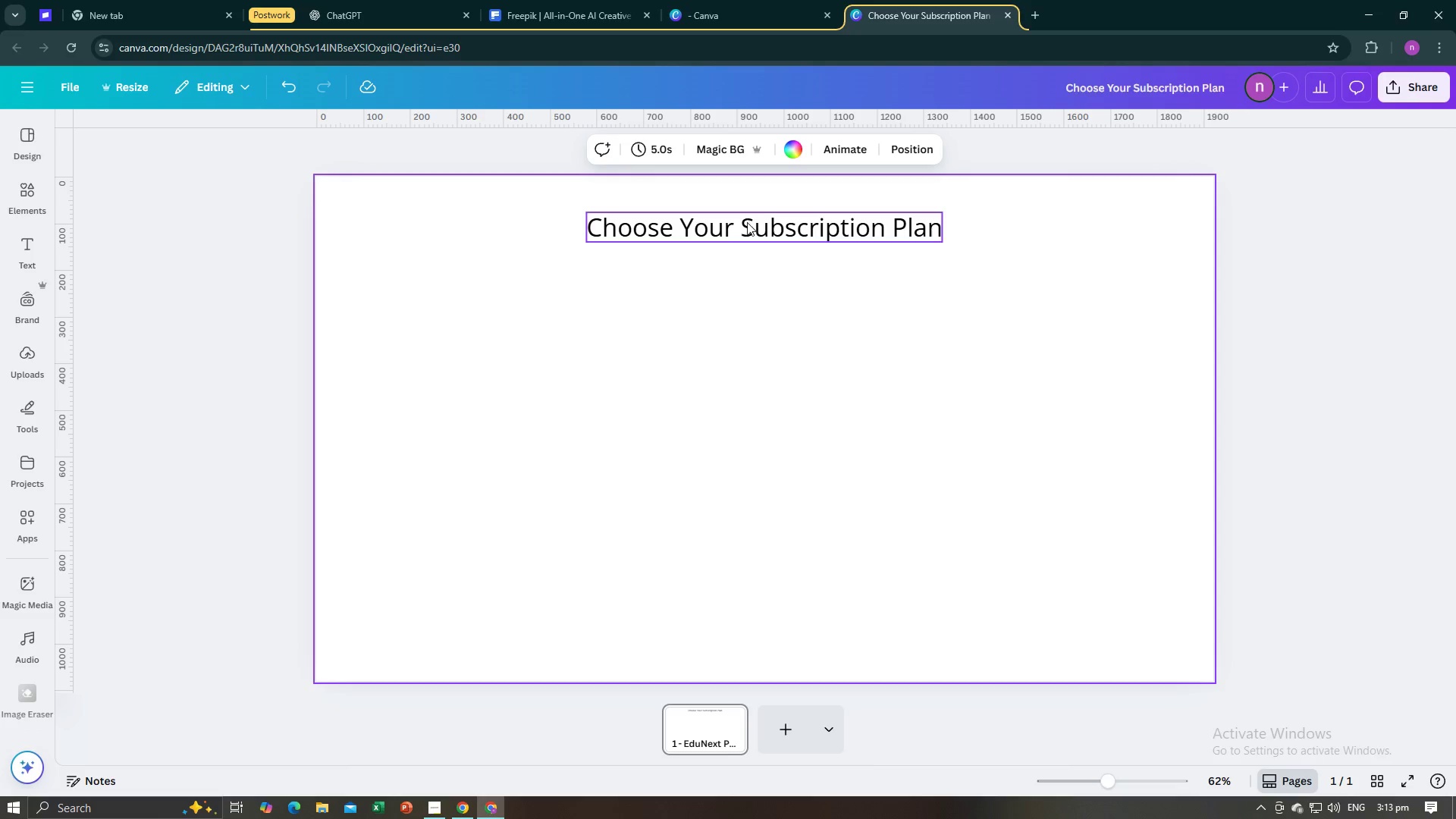 
left_click([748, 224])
 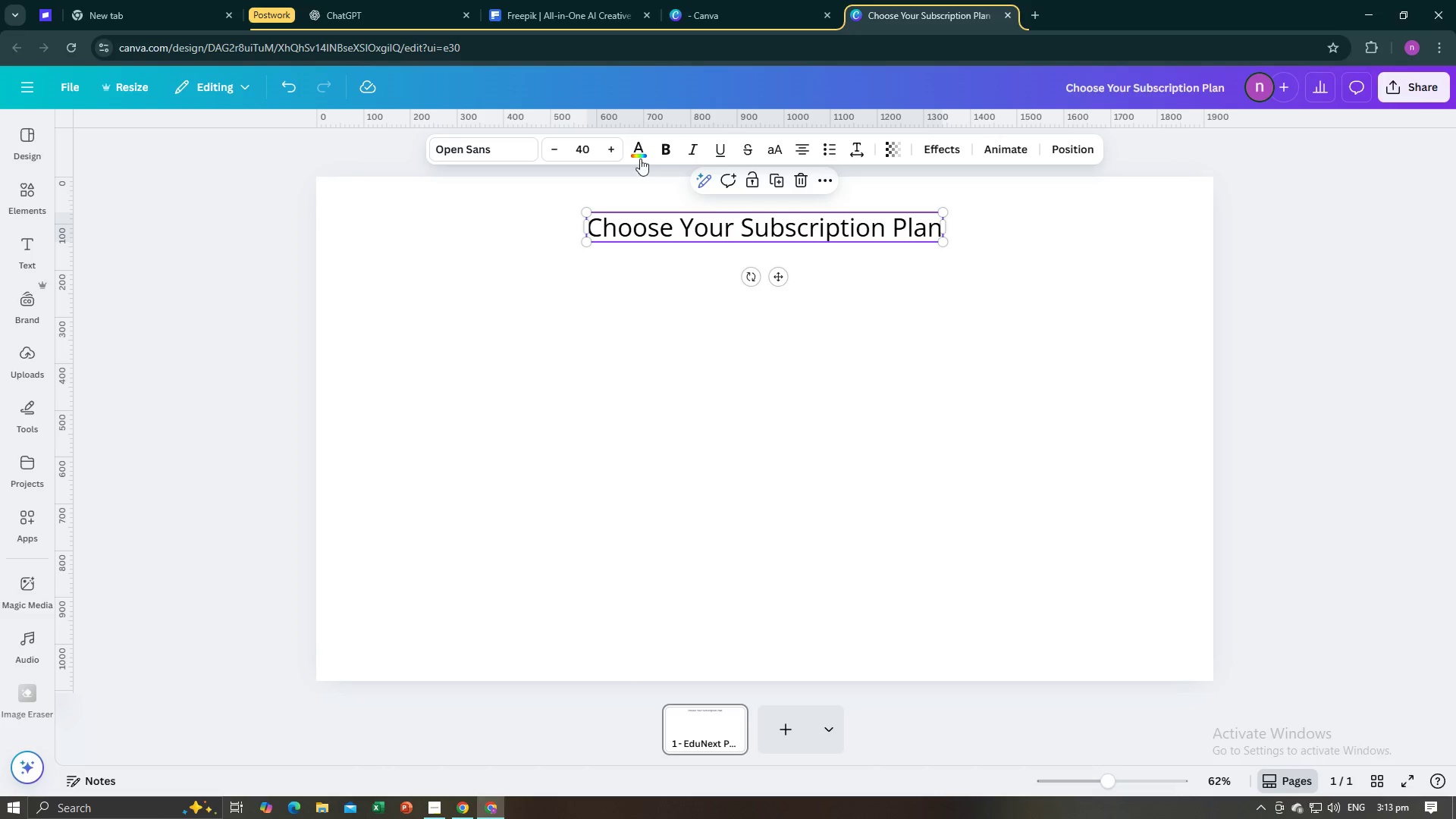 
left_click([637, 152])
 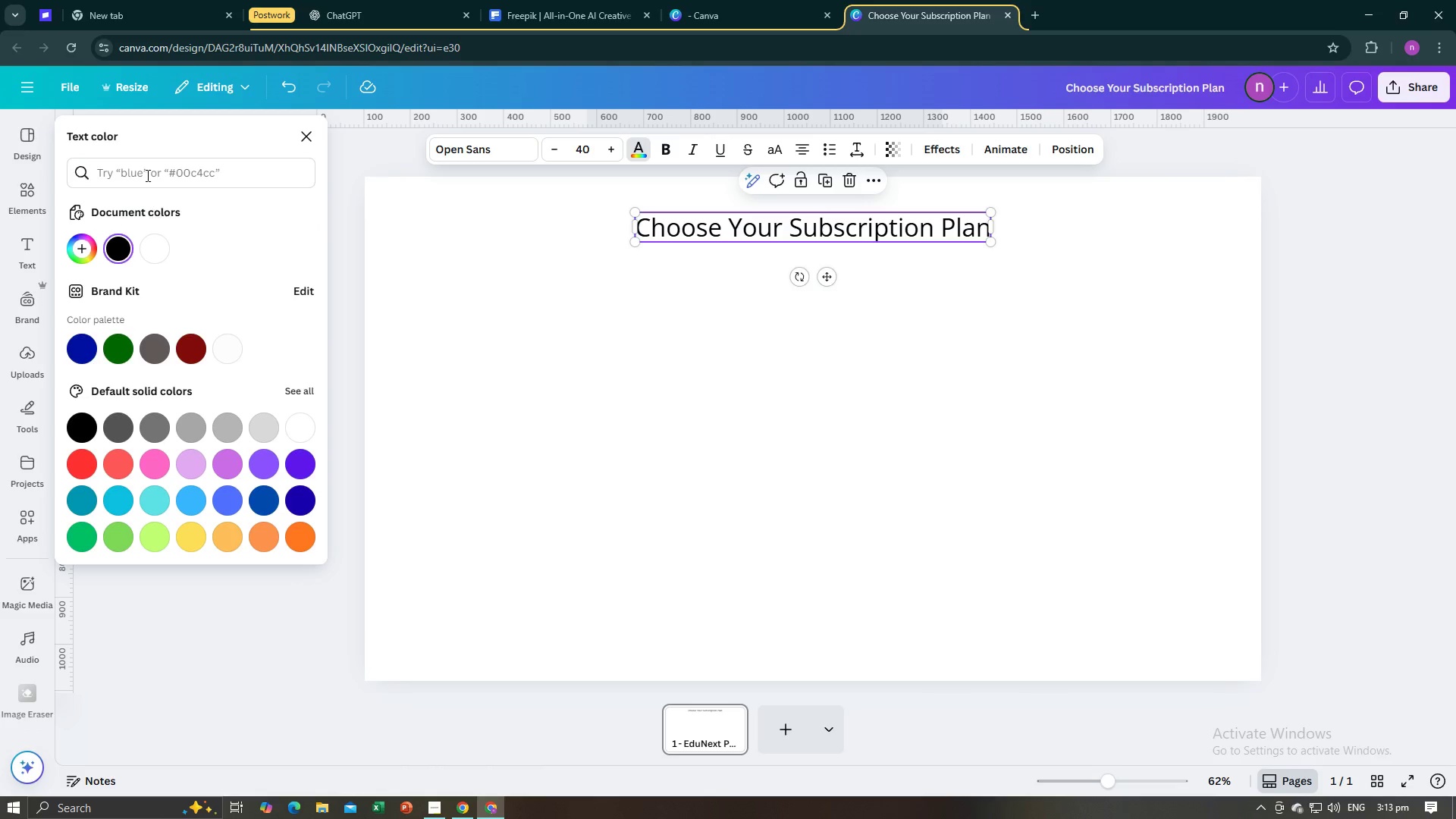 
left_click([149, 165])
 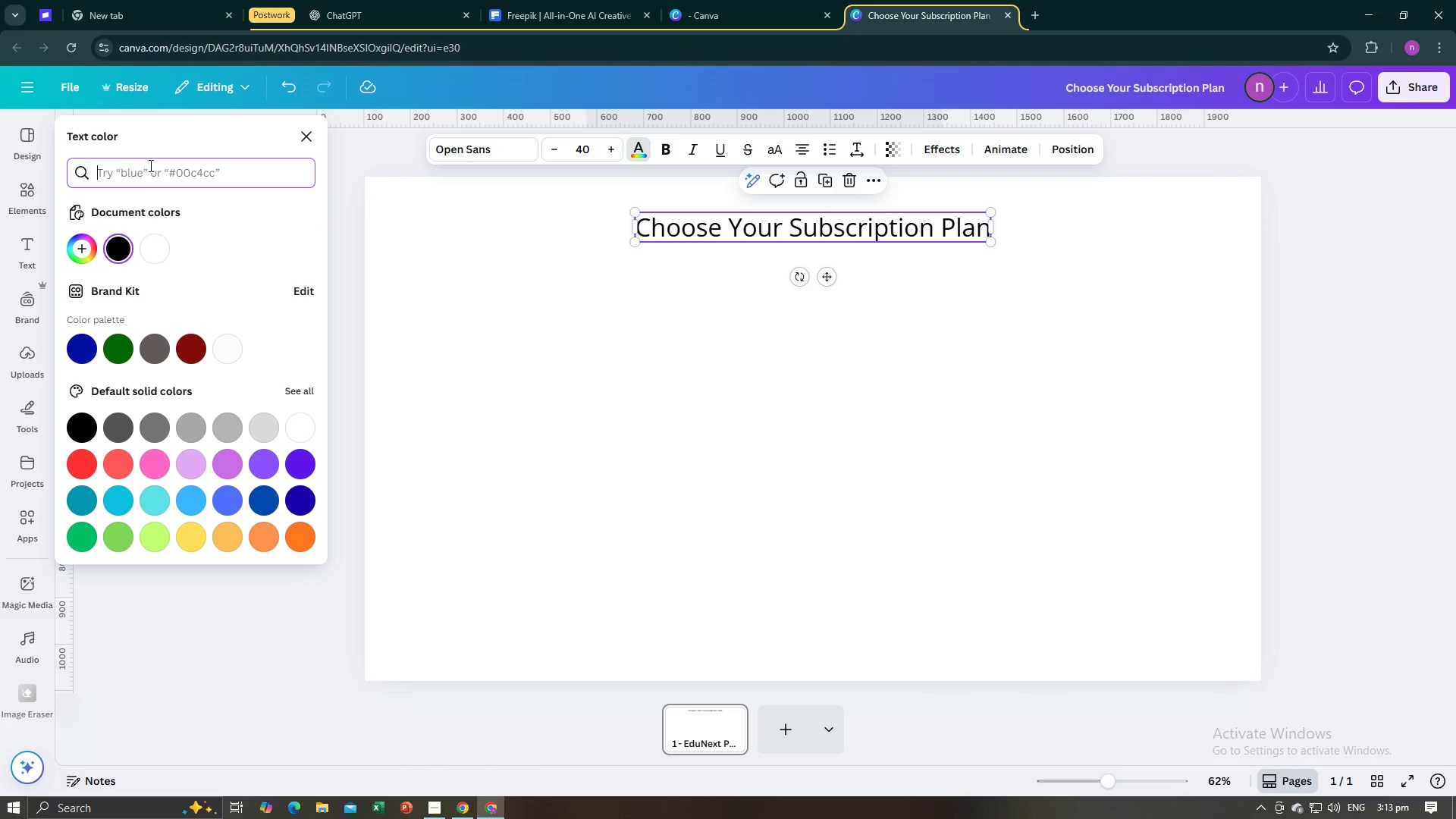 
key(Control+V)
 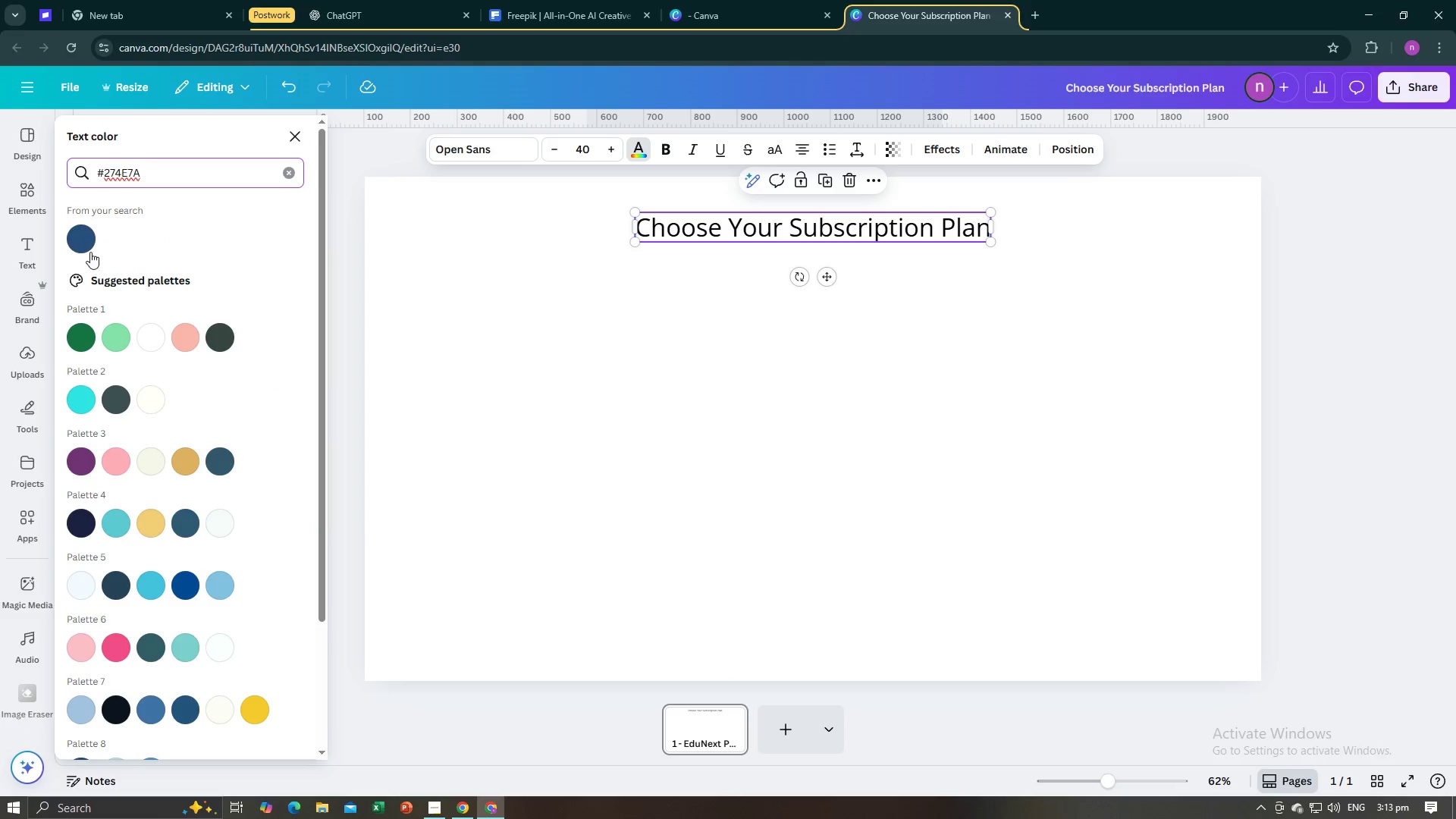 
left_click([81, 241])
 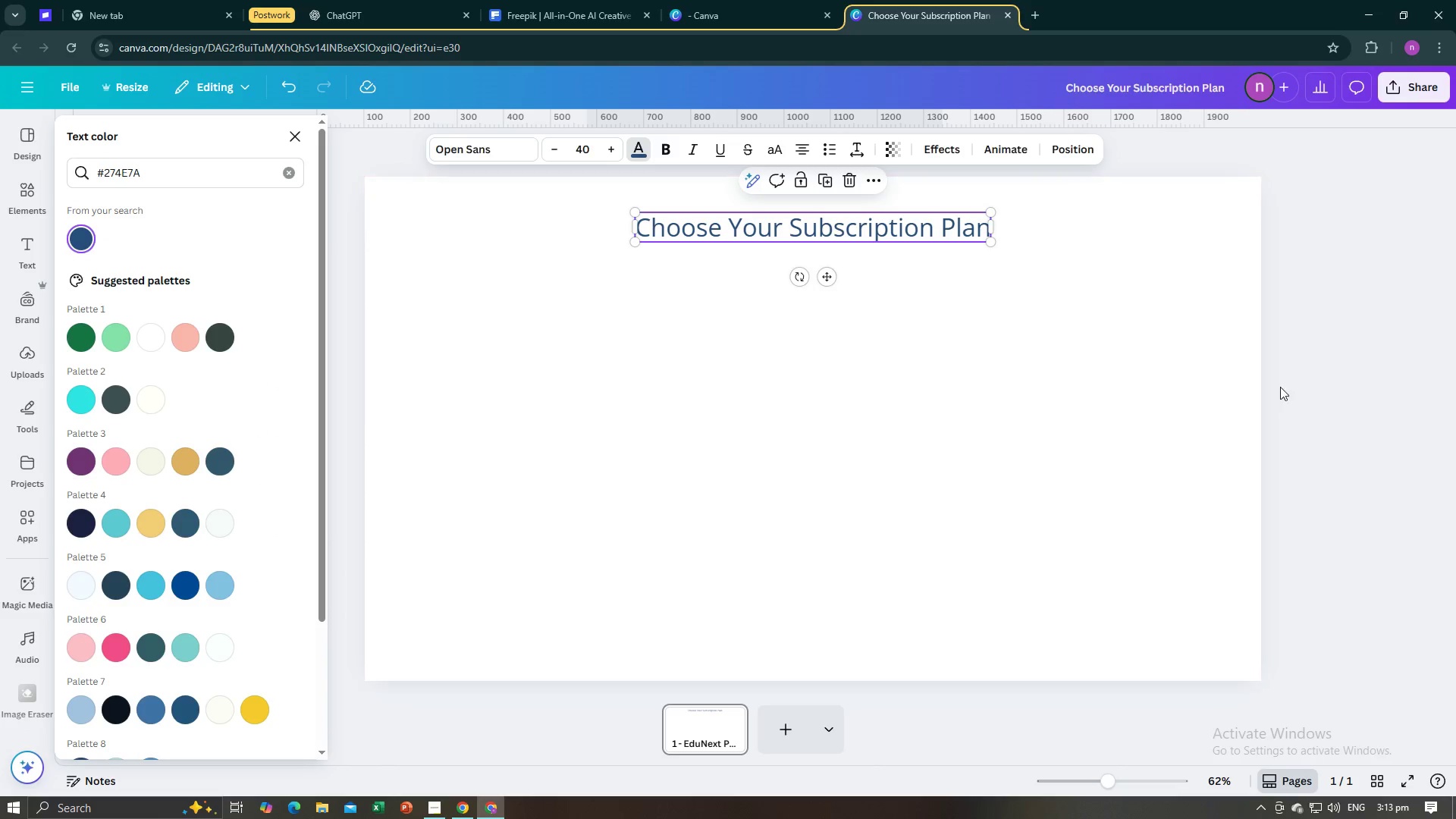 
left_click([1320, 369])
 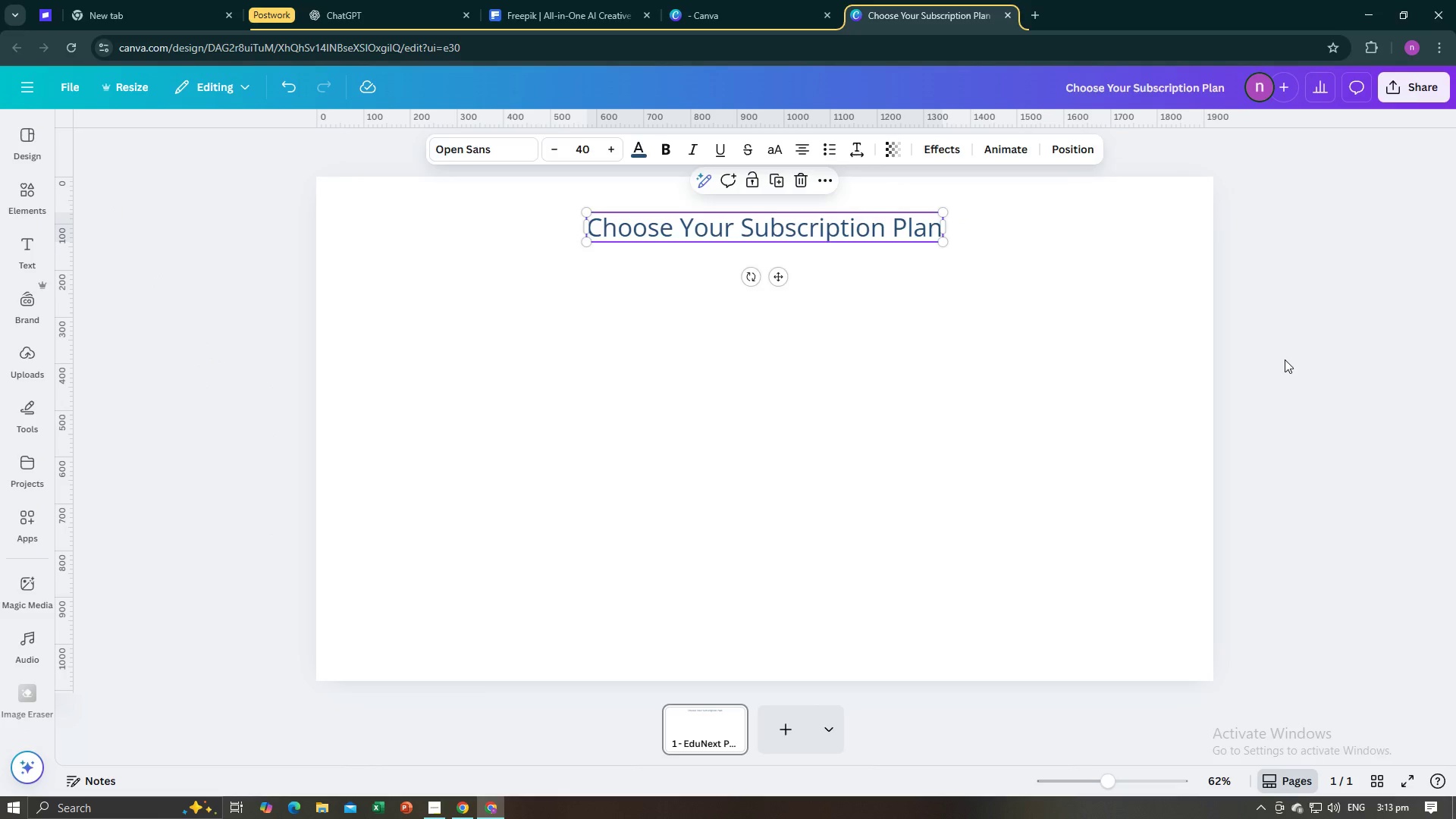 
left_click([1285, 359])
 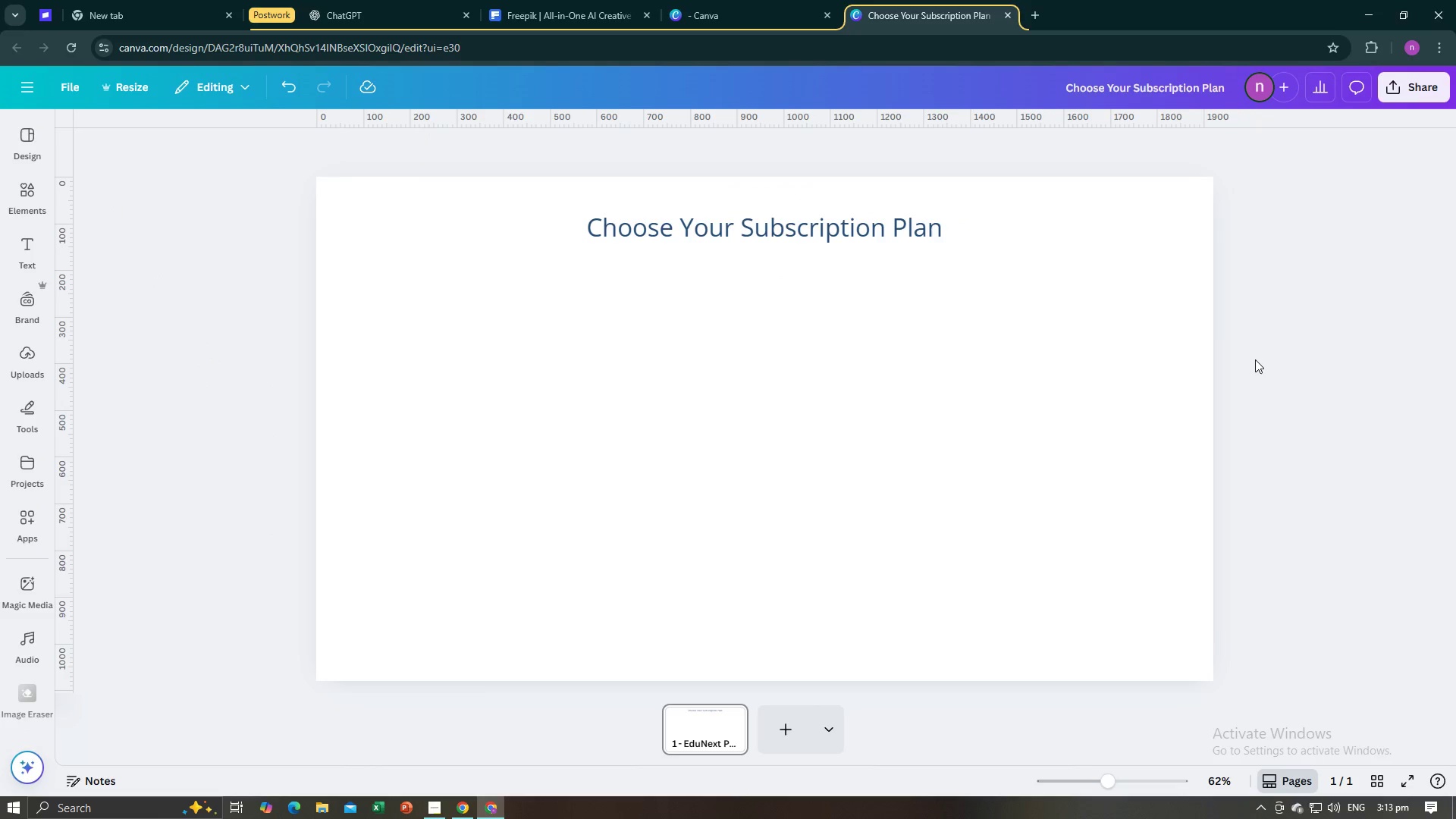 
key(Alt+AltLeft)
 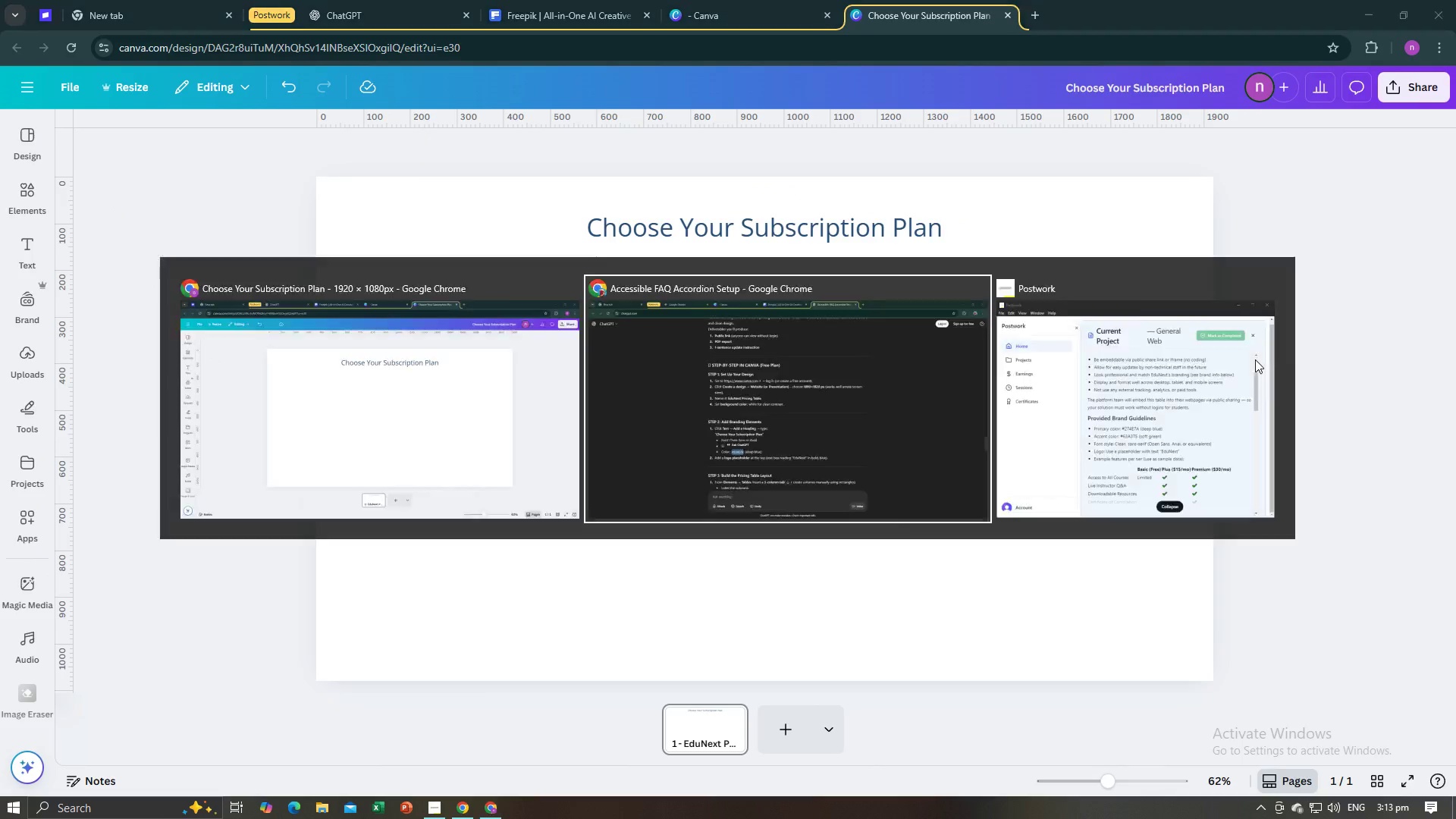 
key(Alt+Tab)
 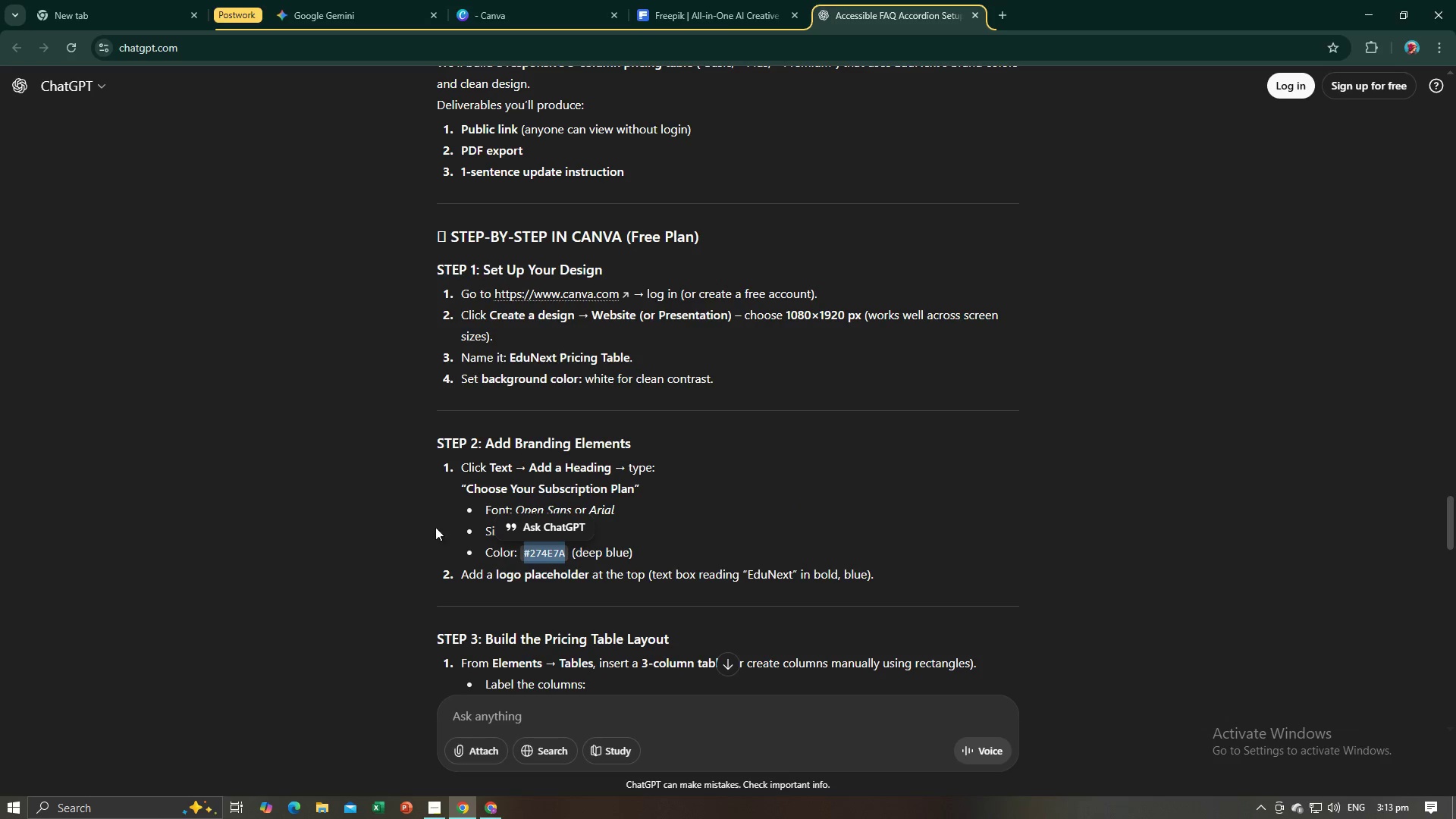 
left_click([353, 580])
 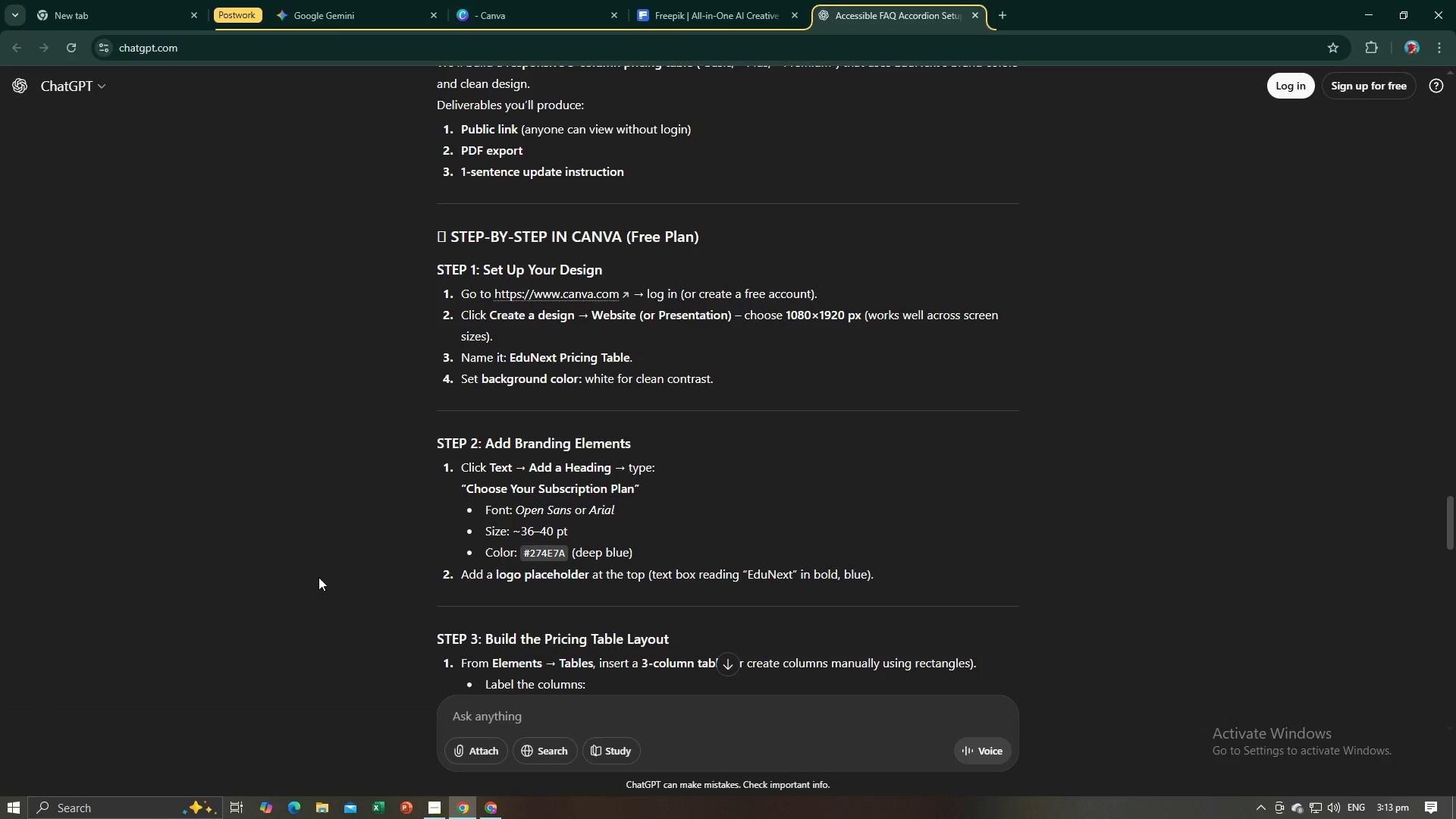 
wait(7.39)
 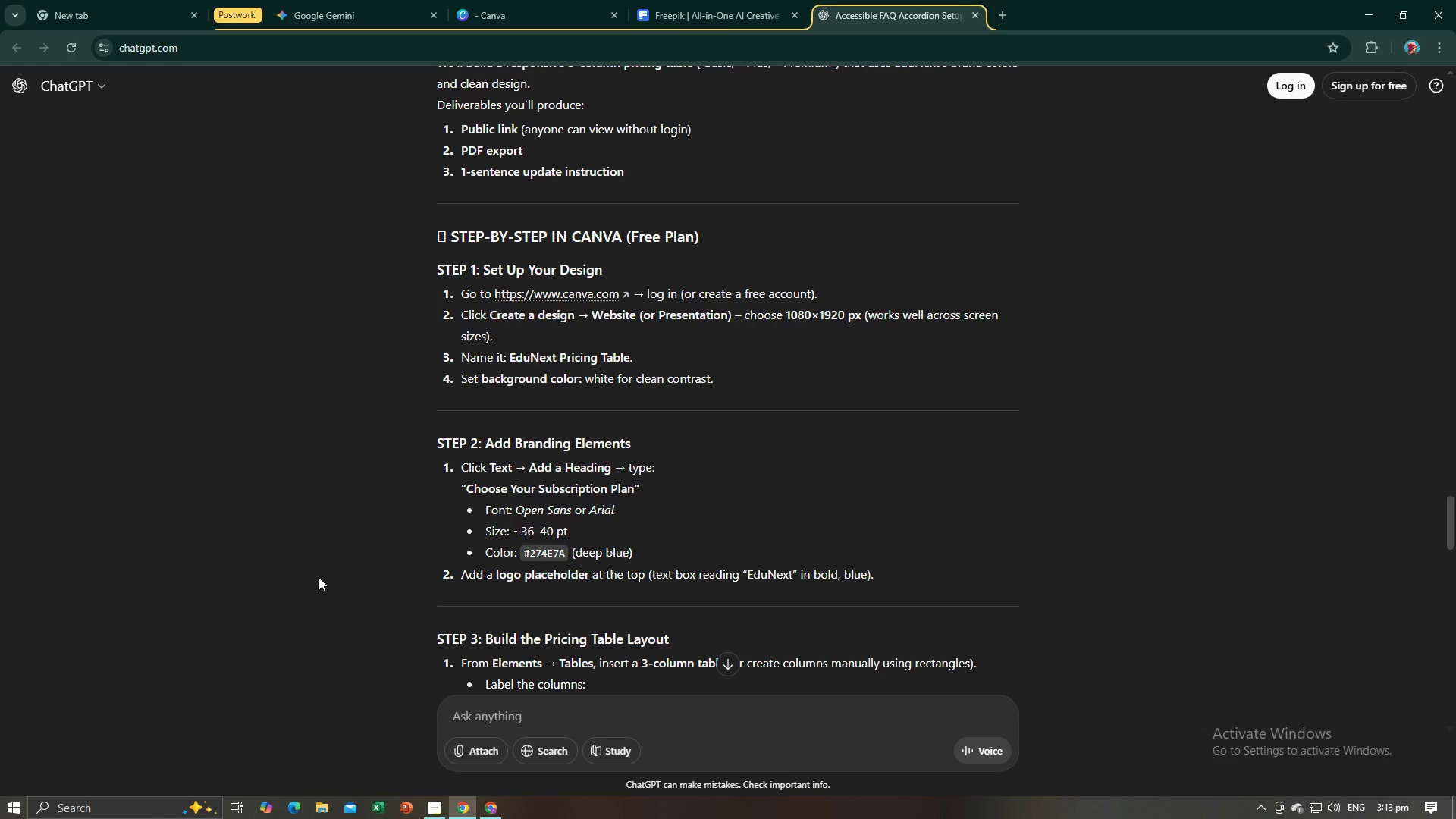 
key(Alt+AltLeft)
 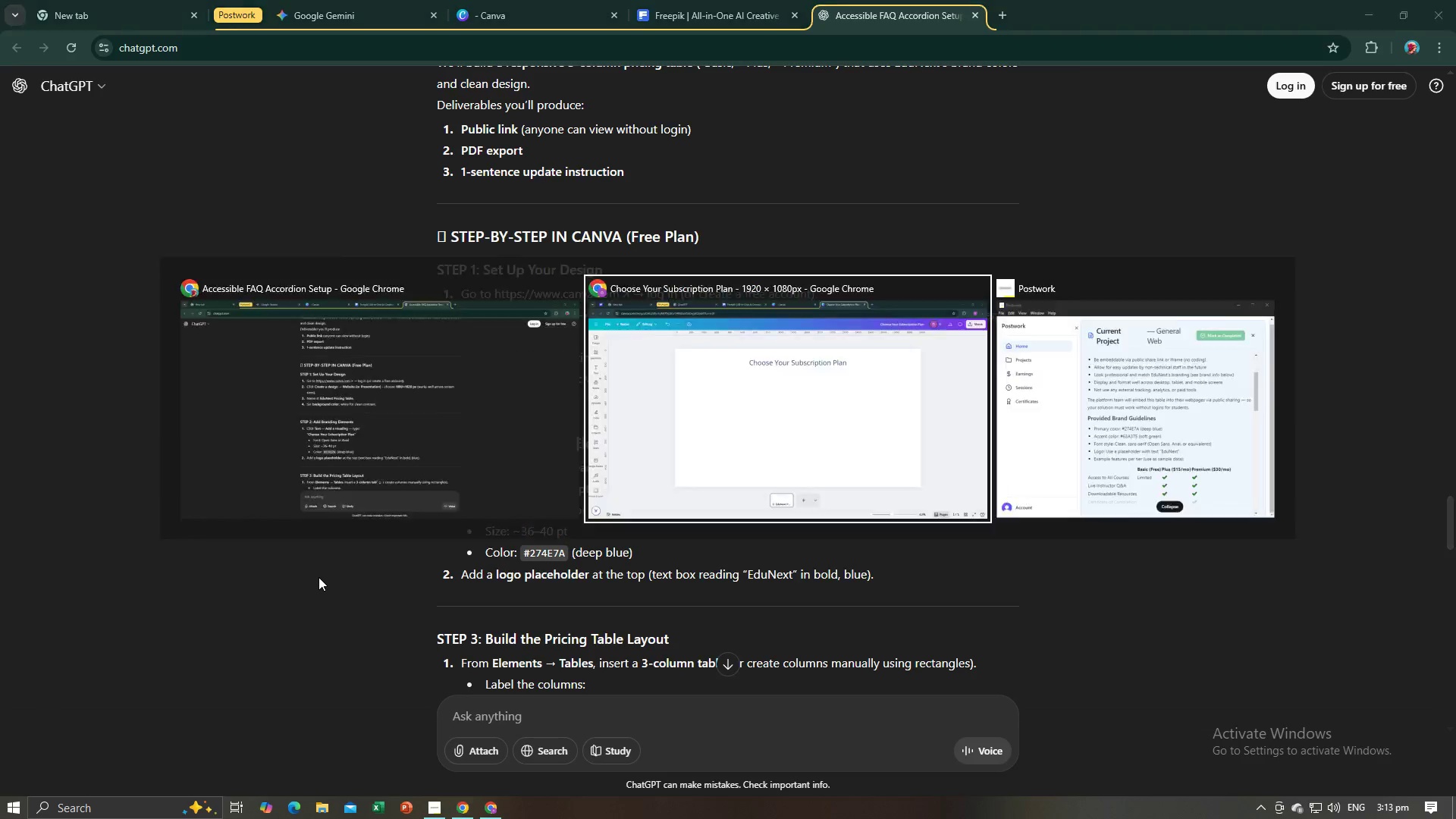 
key(Alt+Tab)
 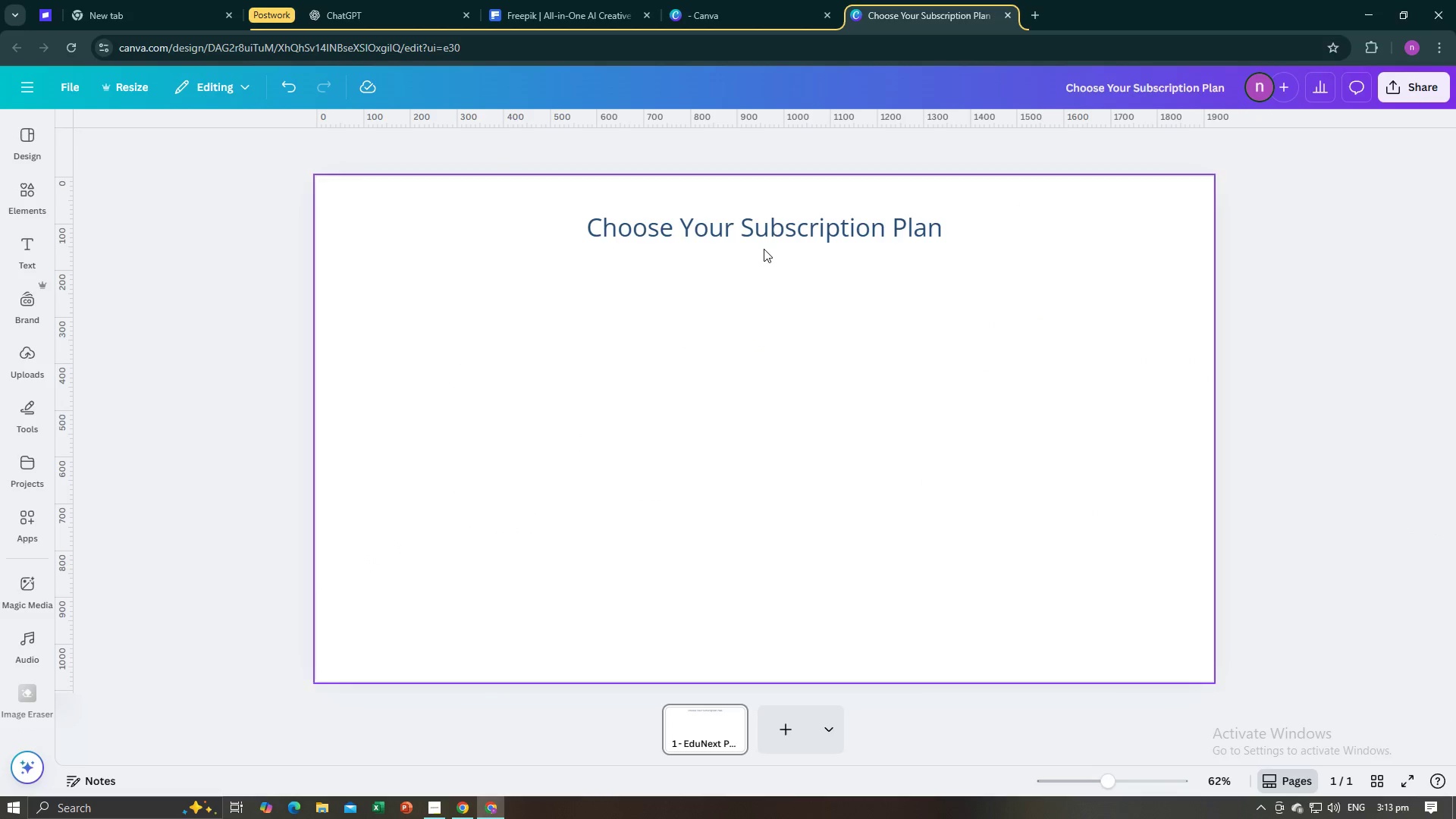 
left_click([771, 227])
 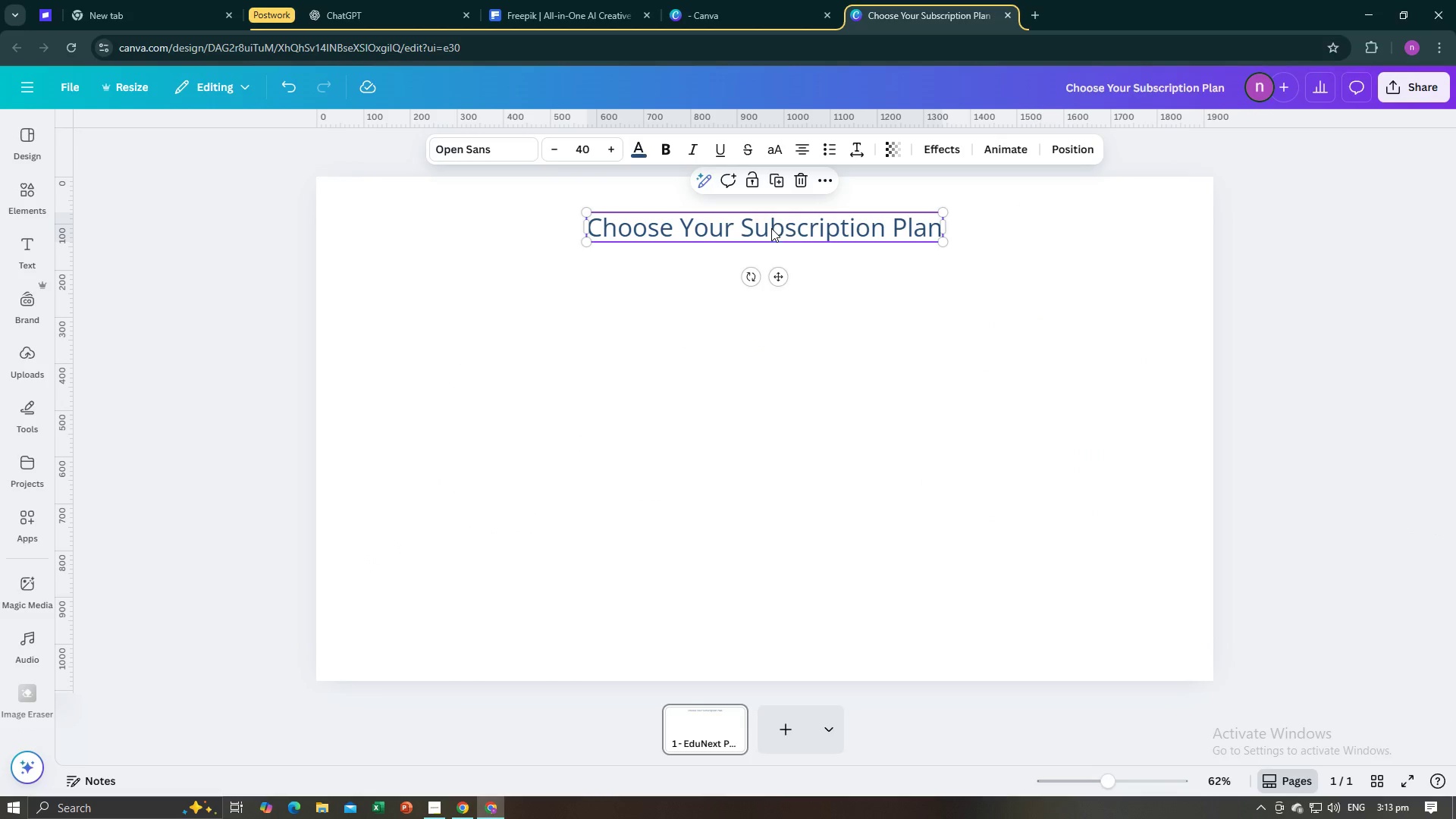 
left_click_drag(start_coordinate=[771, 227], to_coordinate=[771, 253])
 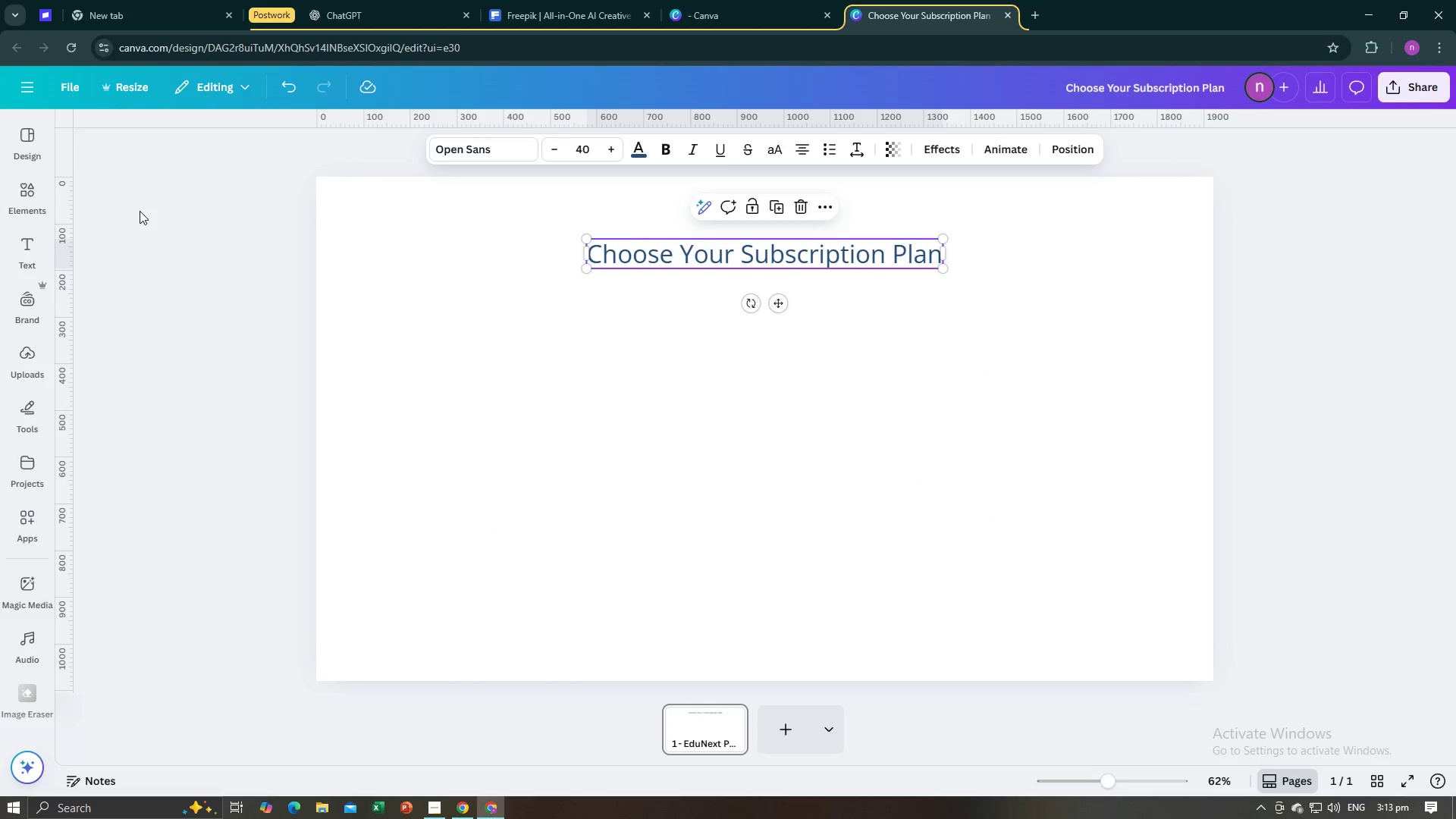 
left_click([16, 196])
 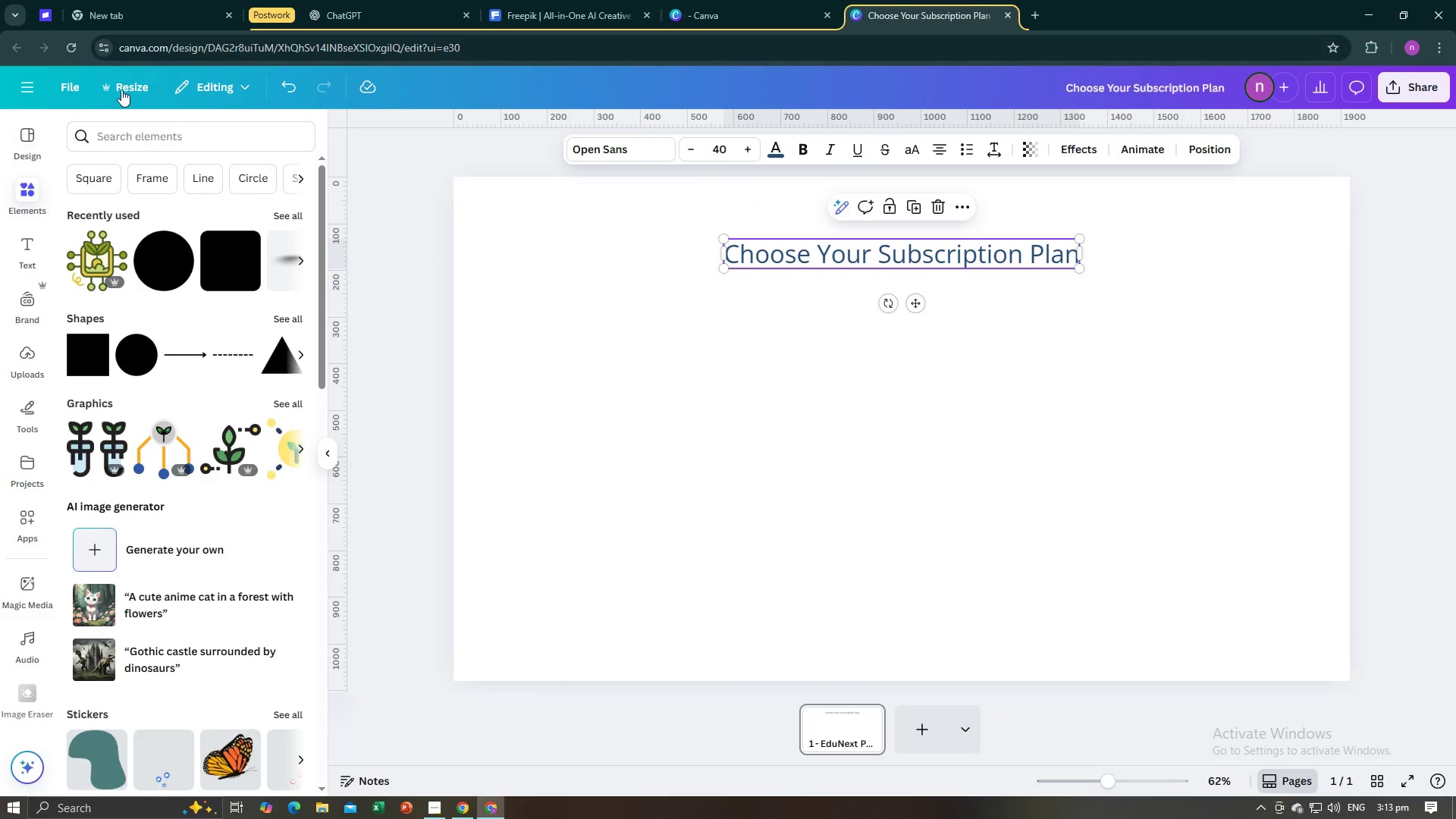 
left_click([157, 136])
 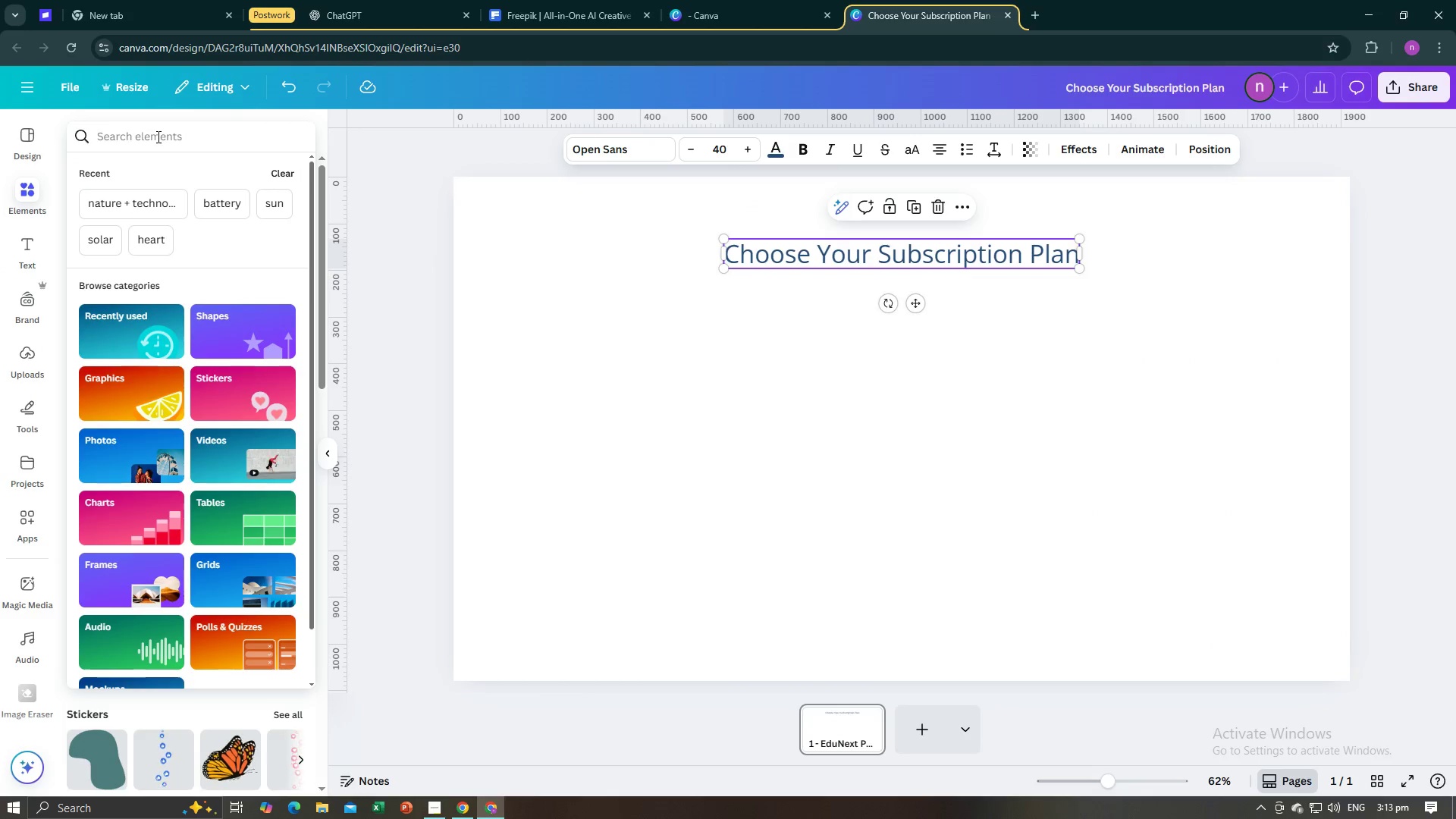 
type(place)
 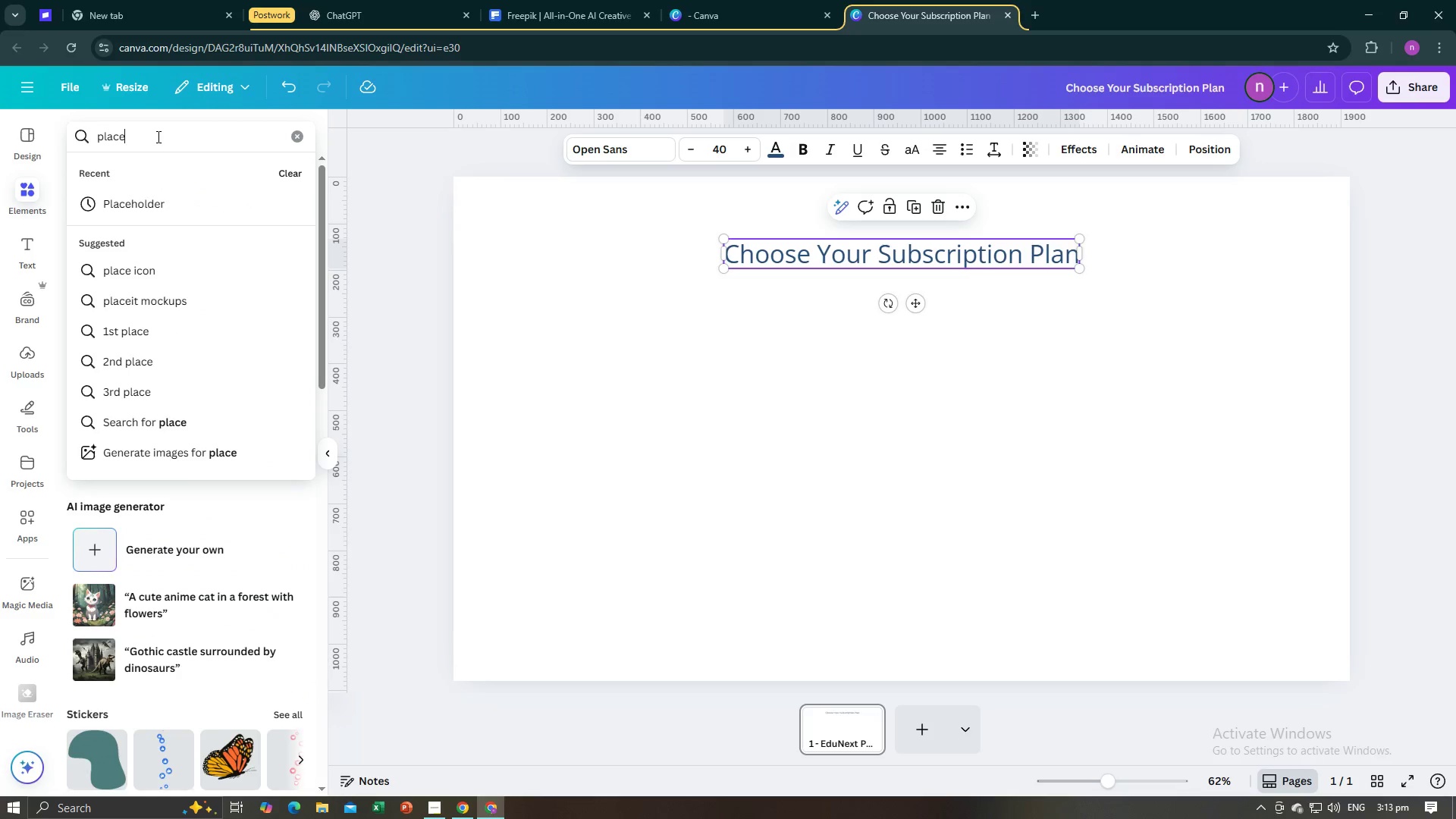 
key(ArrowDown)
 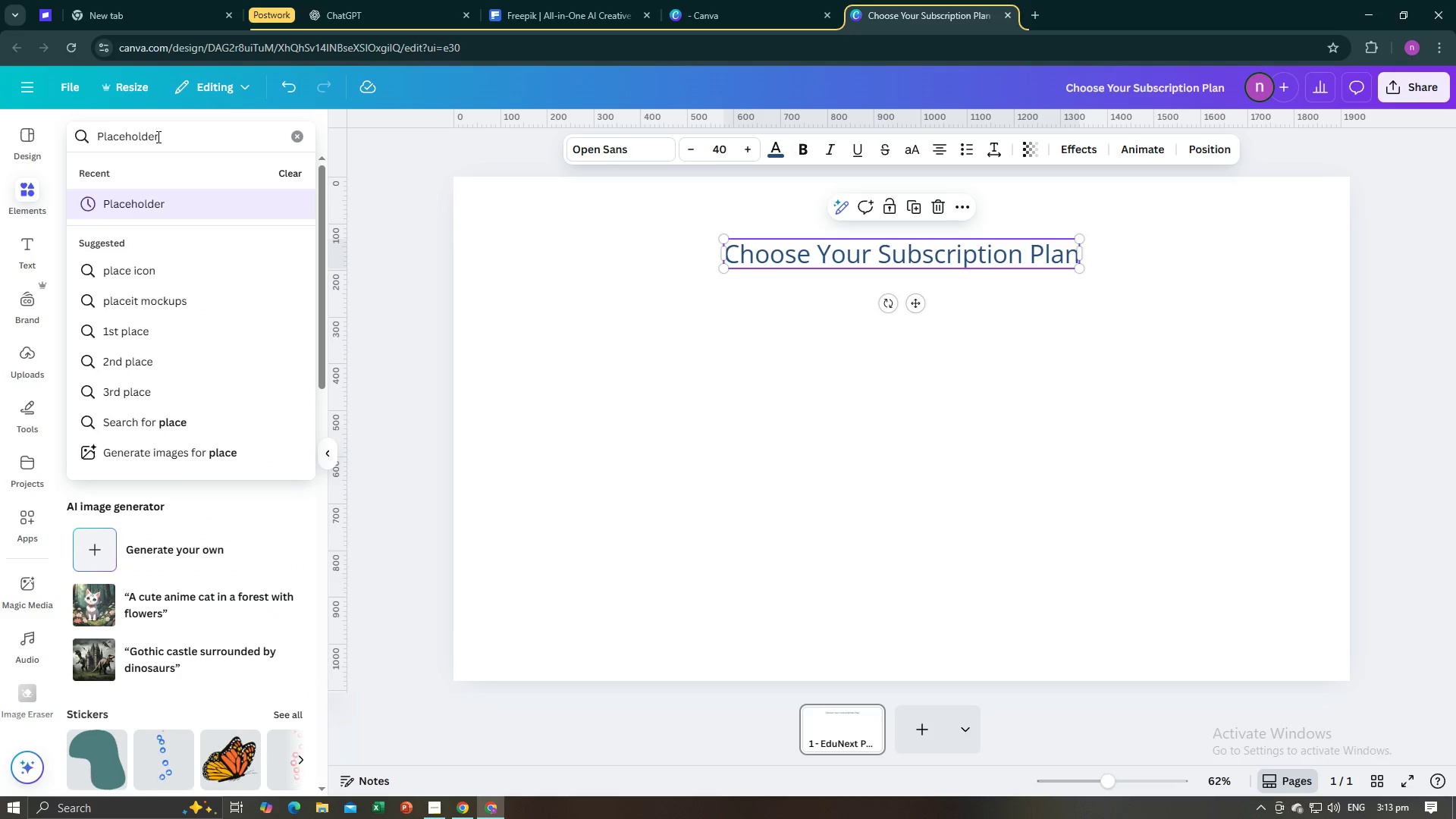 
key(Enter)
 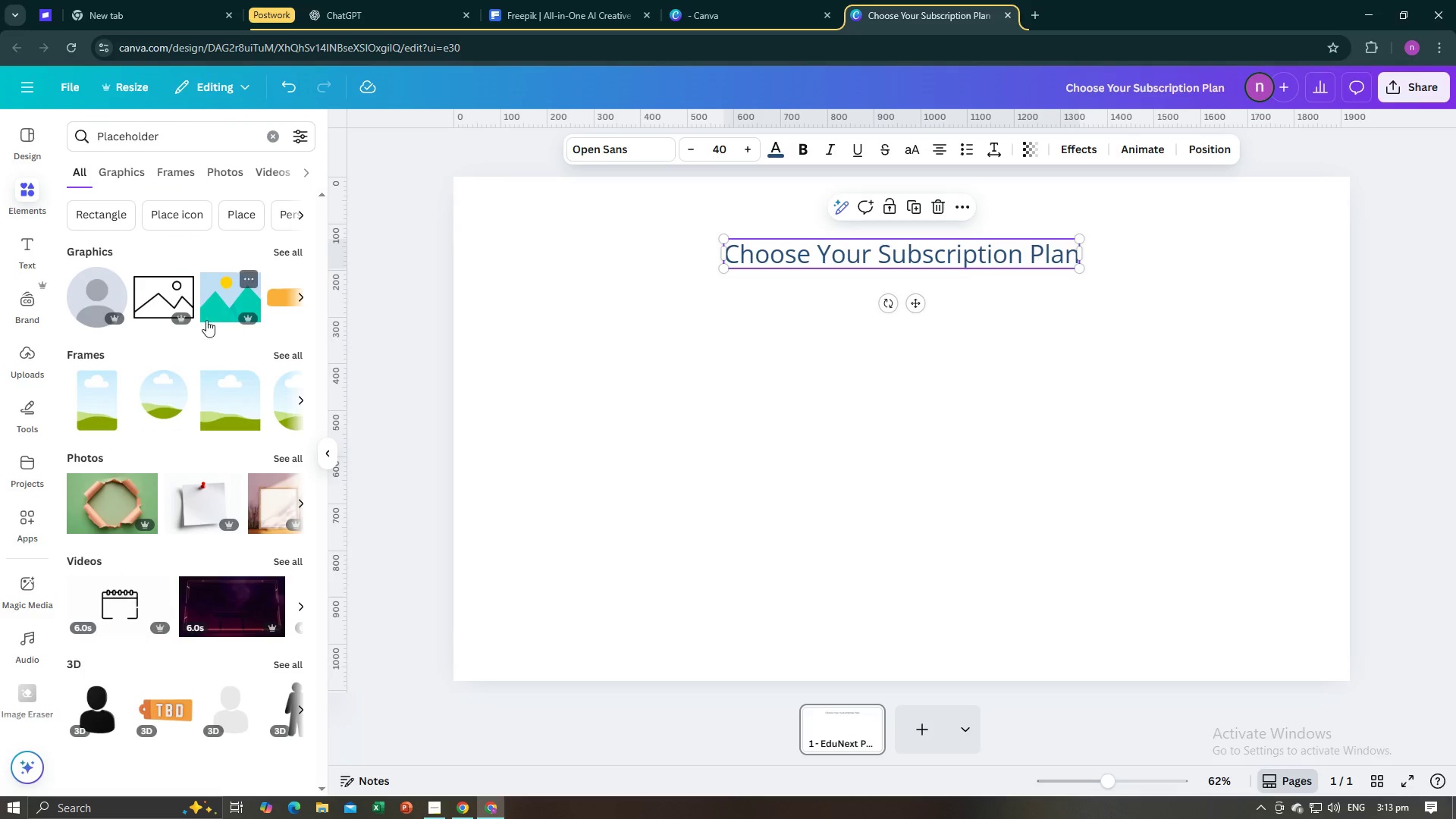 
wait(5.19)
 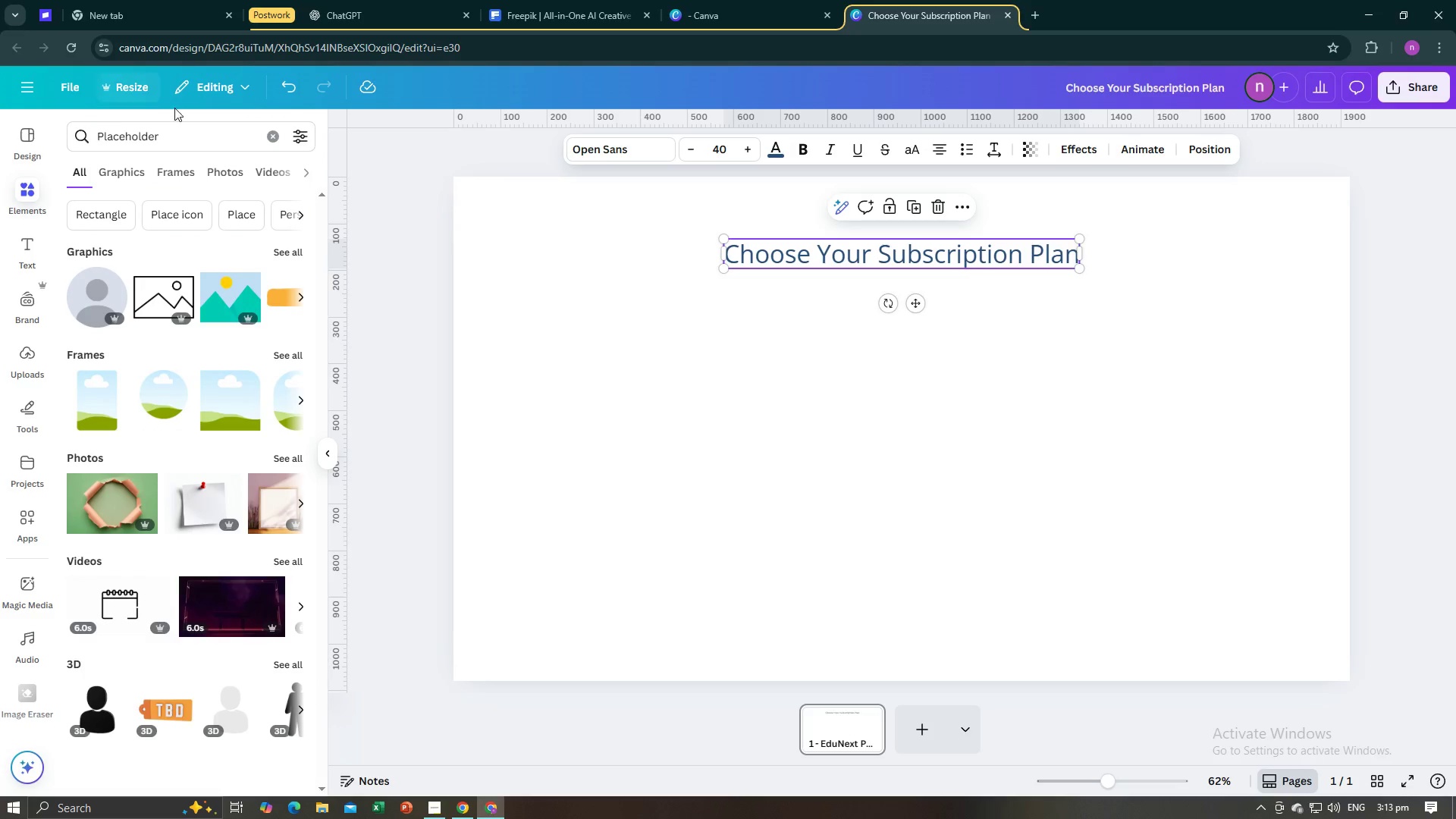 
left_click([304, 297])
 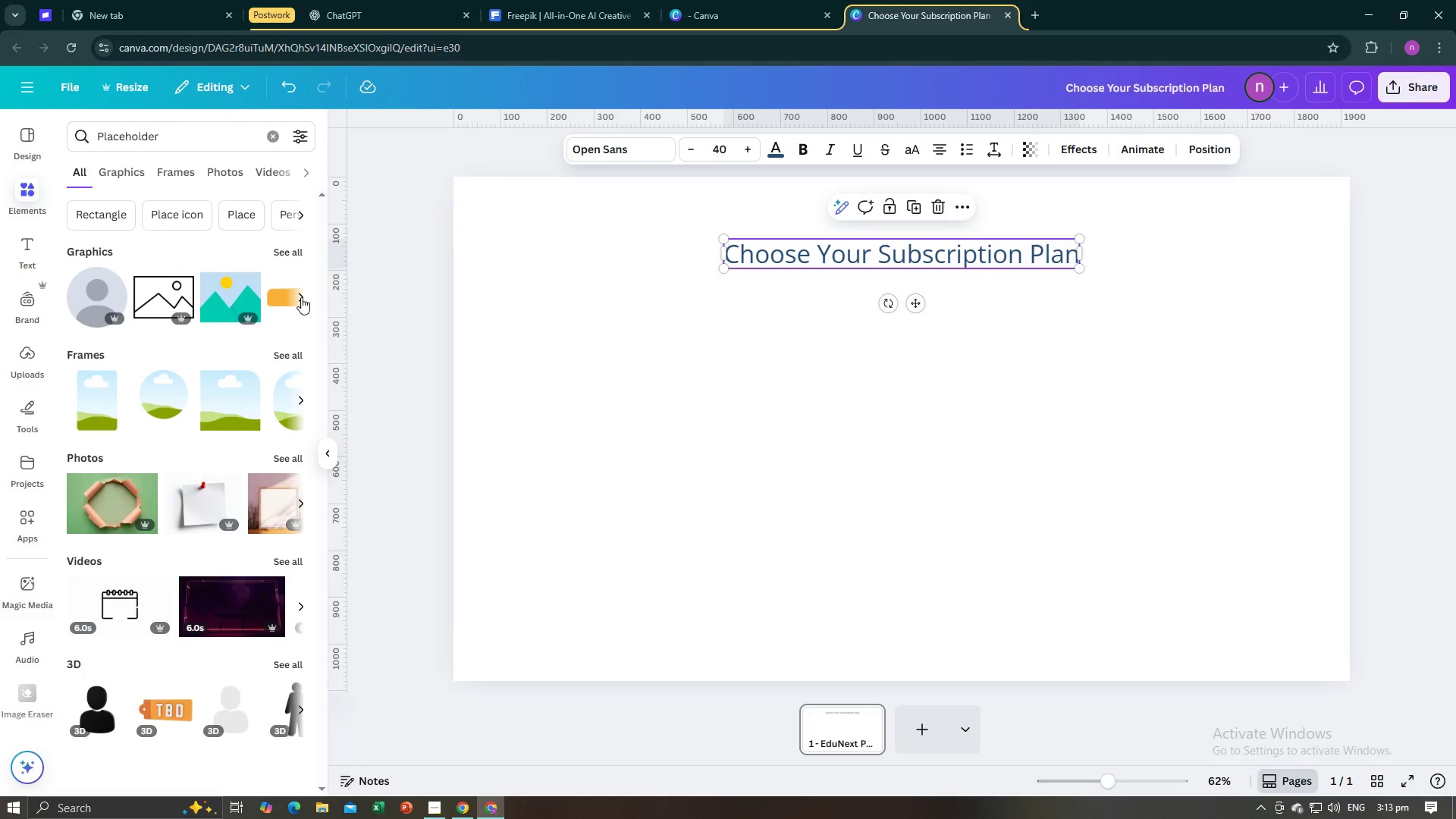 
left_click([301, 297])
 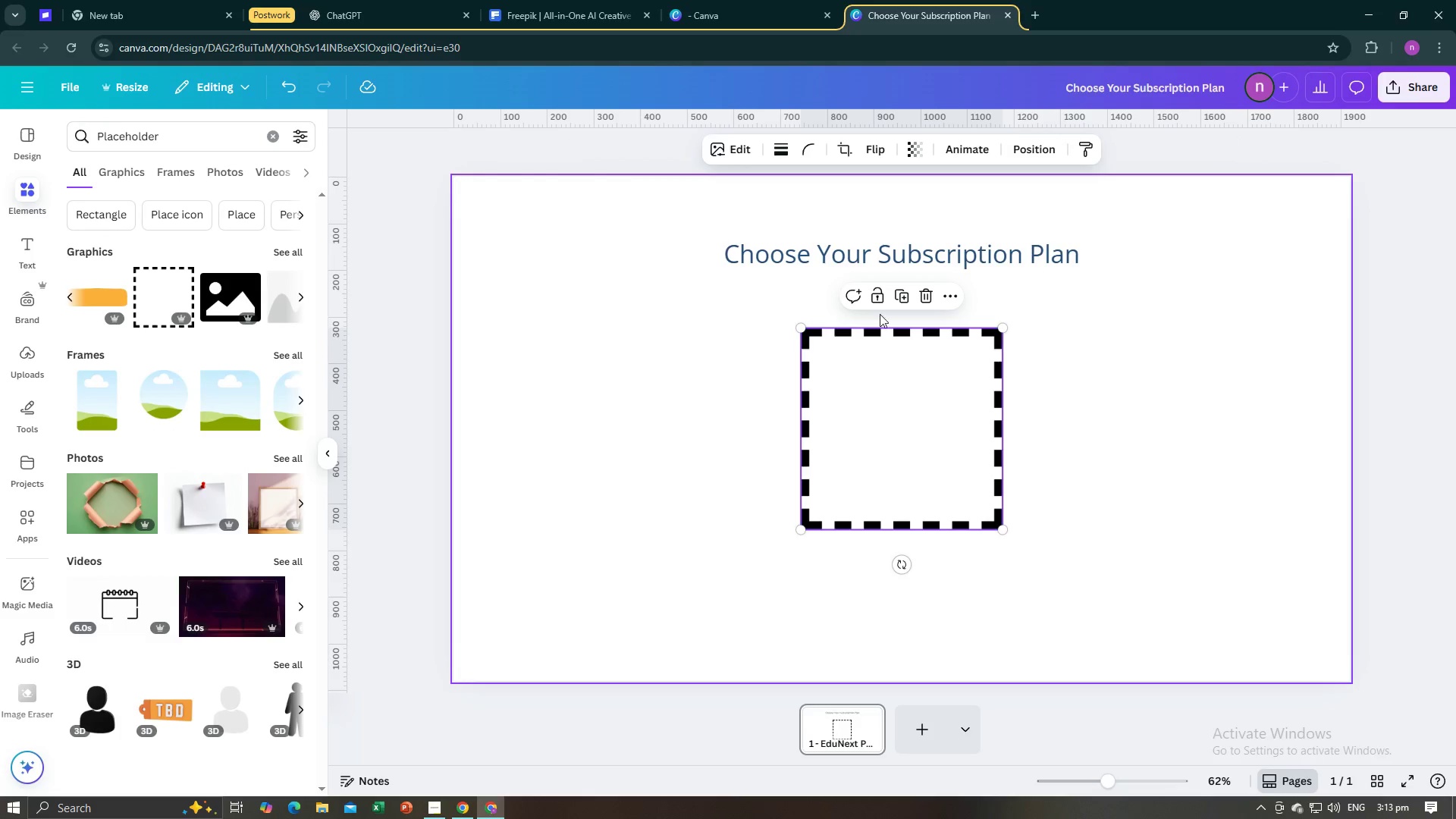 
left_click([907, 393])
 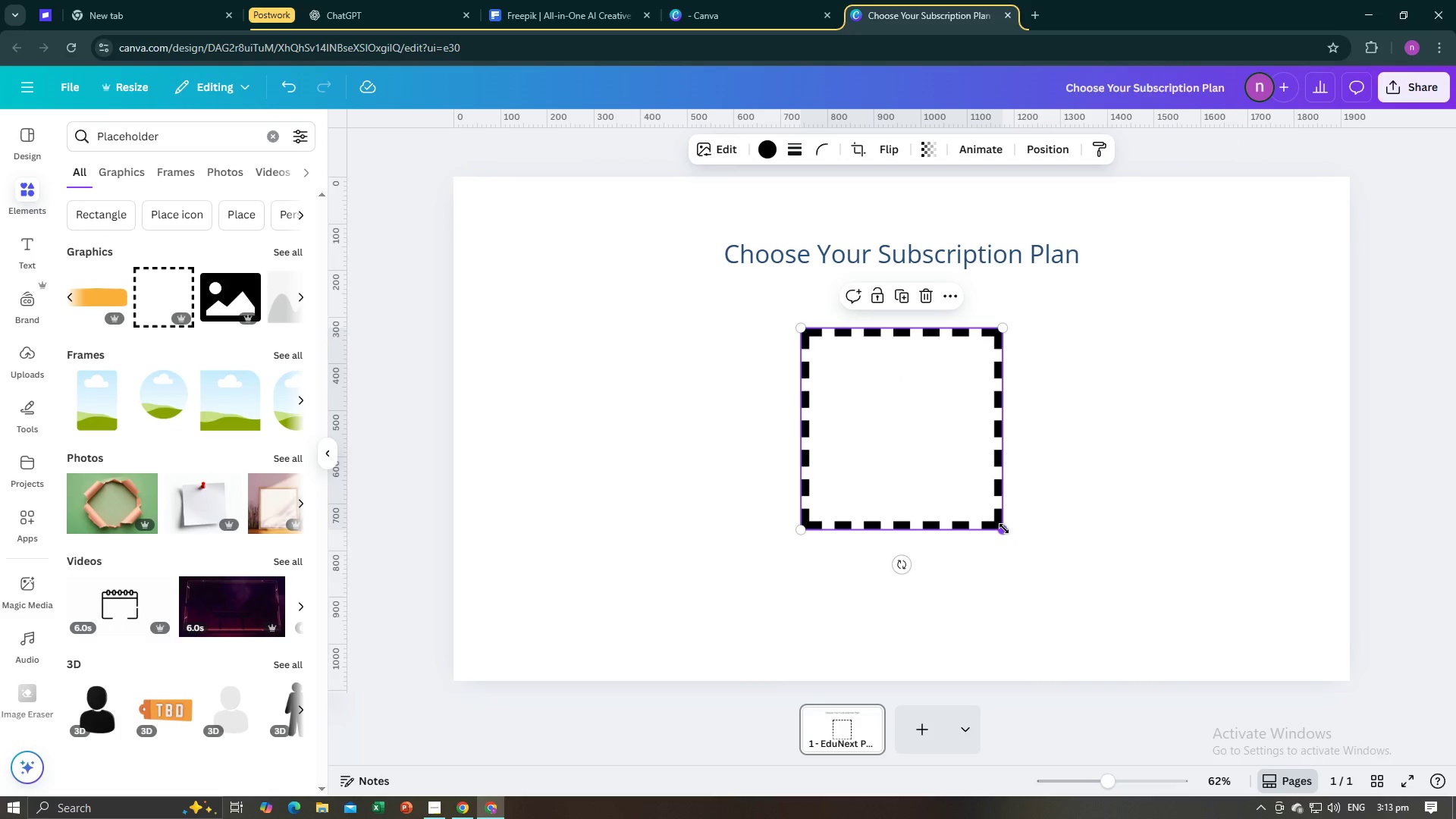 
left_click_drag(start_coordinate=[1004, 529], to_coordinate=[901, 359])
 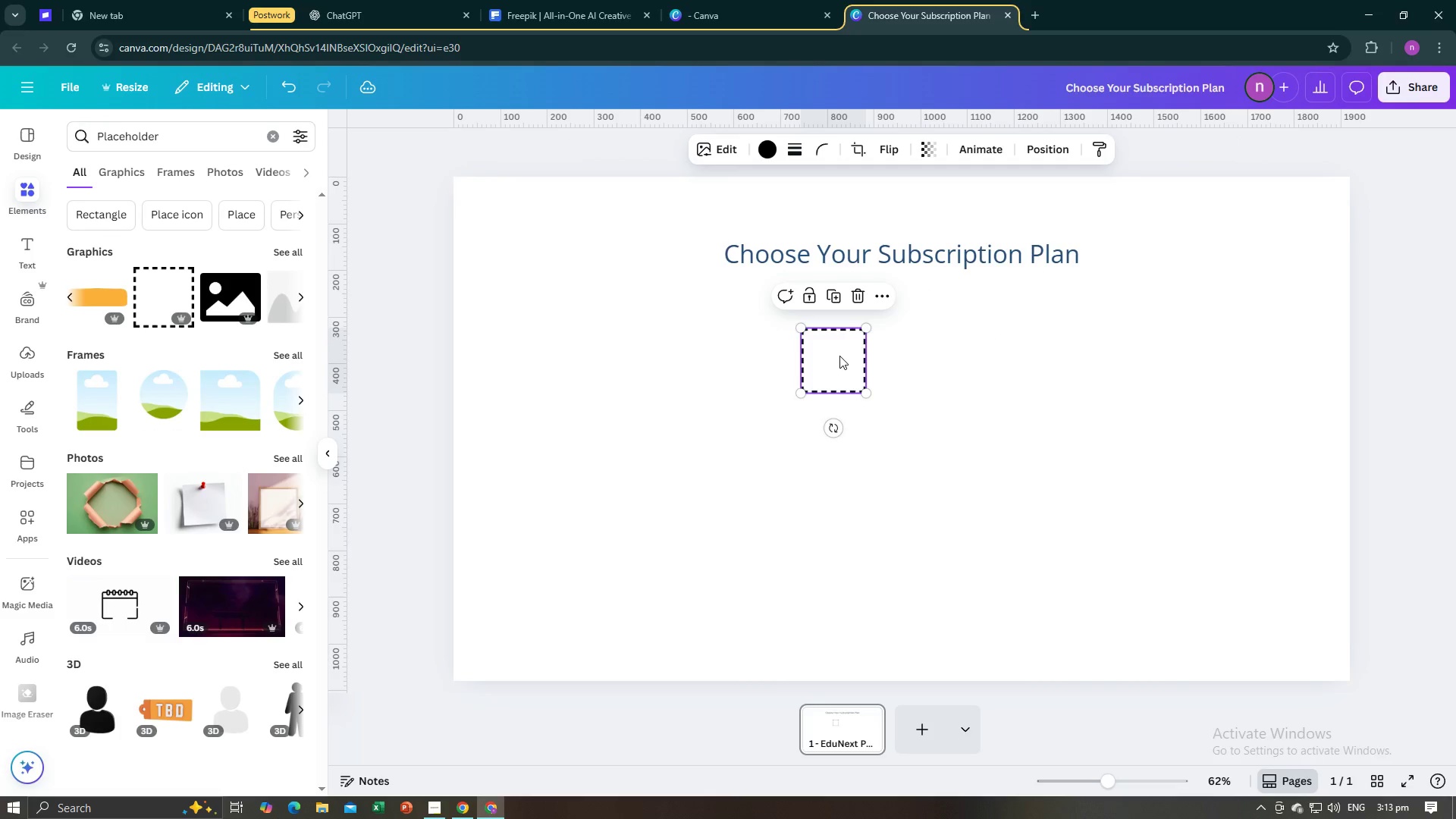 
left_click_drag(start_coordinate=[839, 356], to_coordinate=[890, 210])
 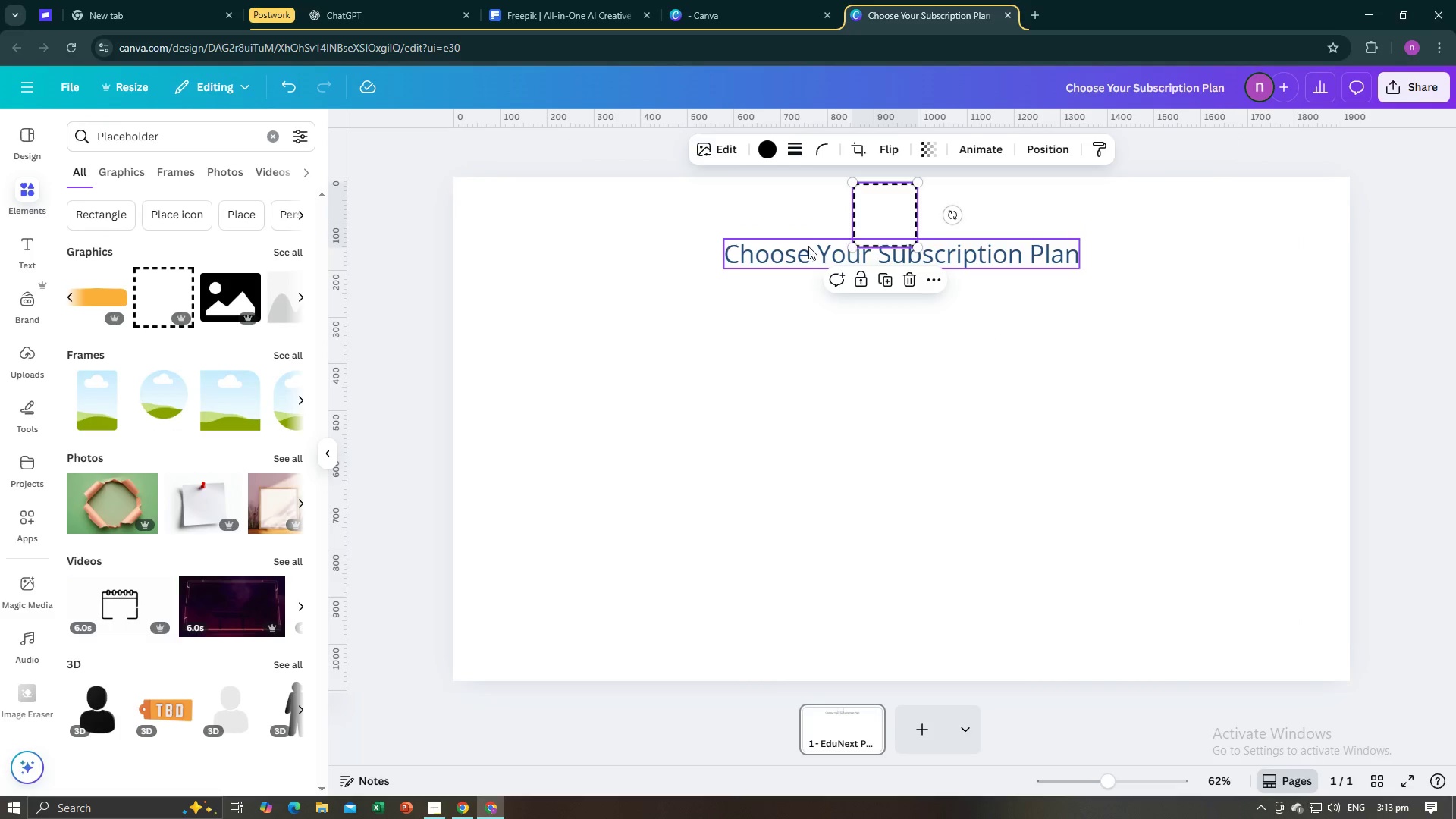 
left_click([808, 246])
 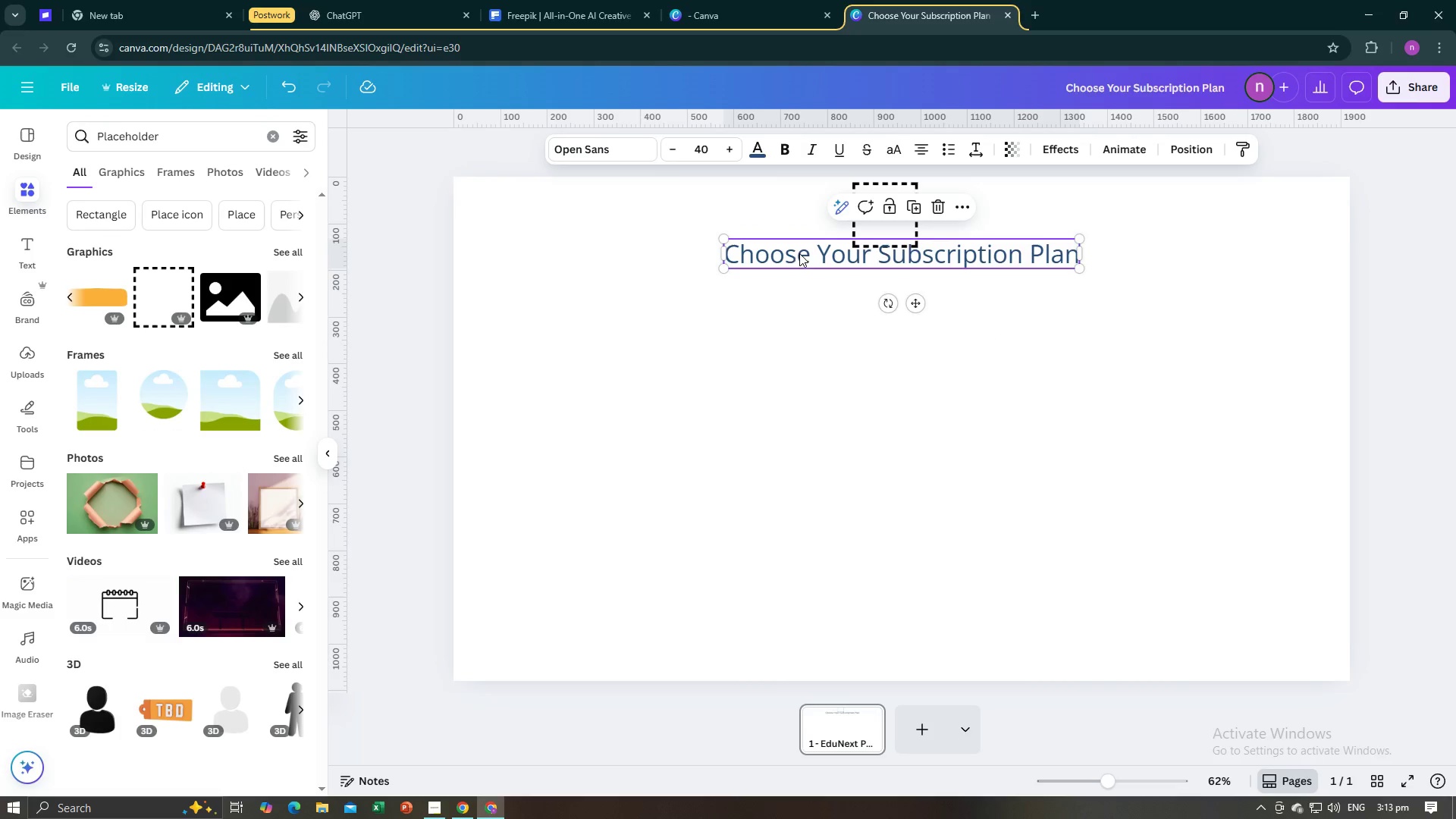 
left_click_drag(start_coordinate=[799, 253], to_coordinate=[799, 268])
 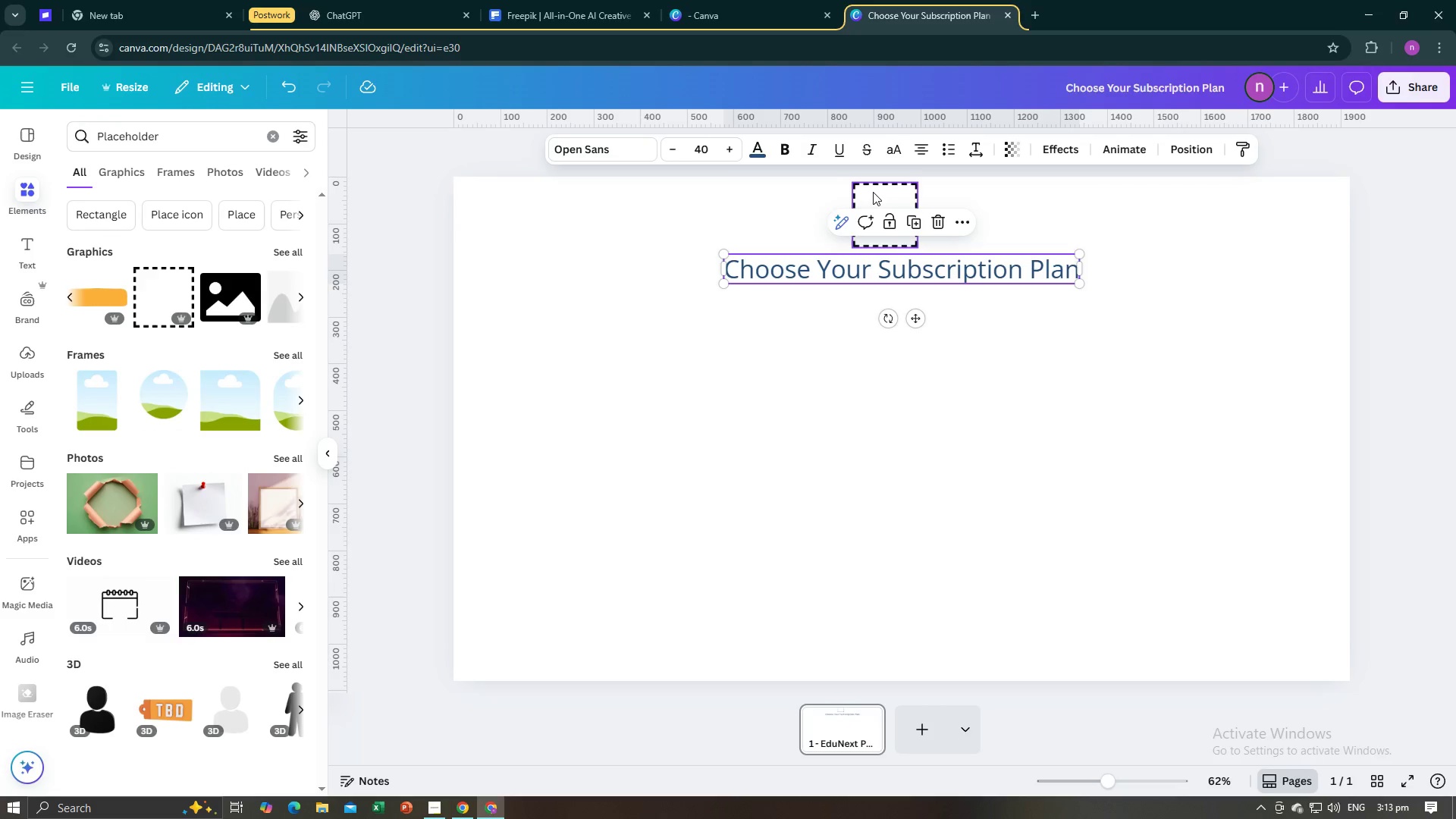 
left_click([878, 191])
 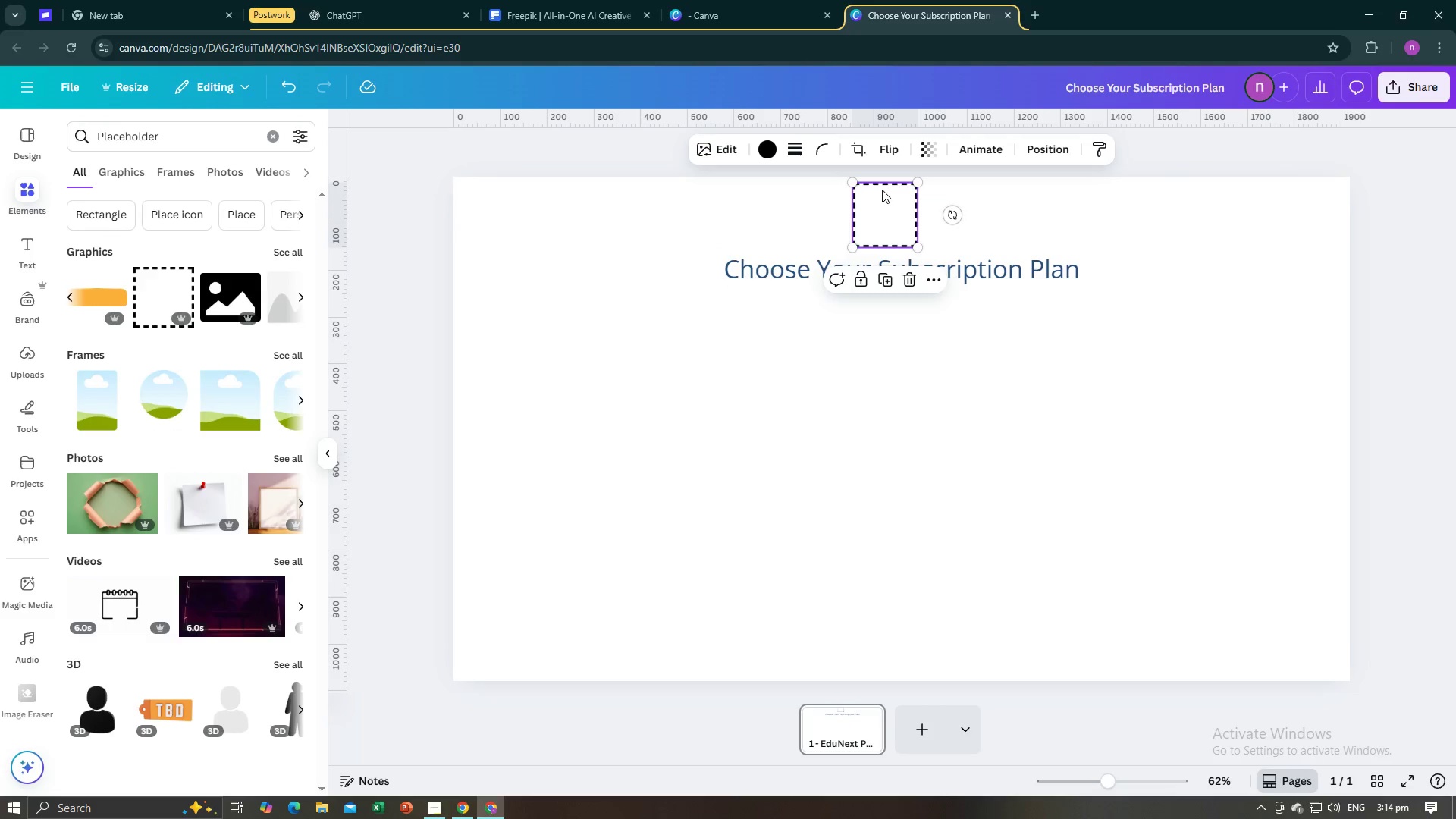 
left_click_drag(start_coordinate=[881, 188], to_coordinate=[895, 190])
 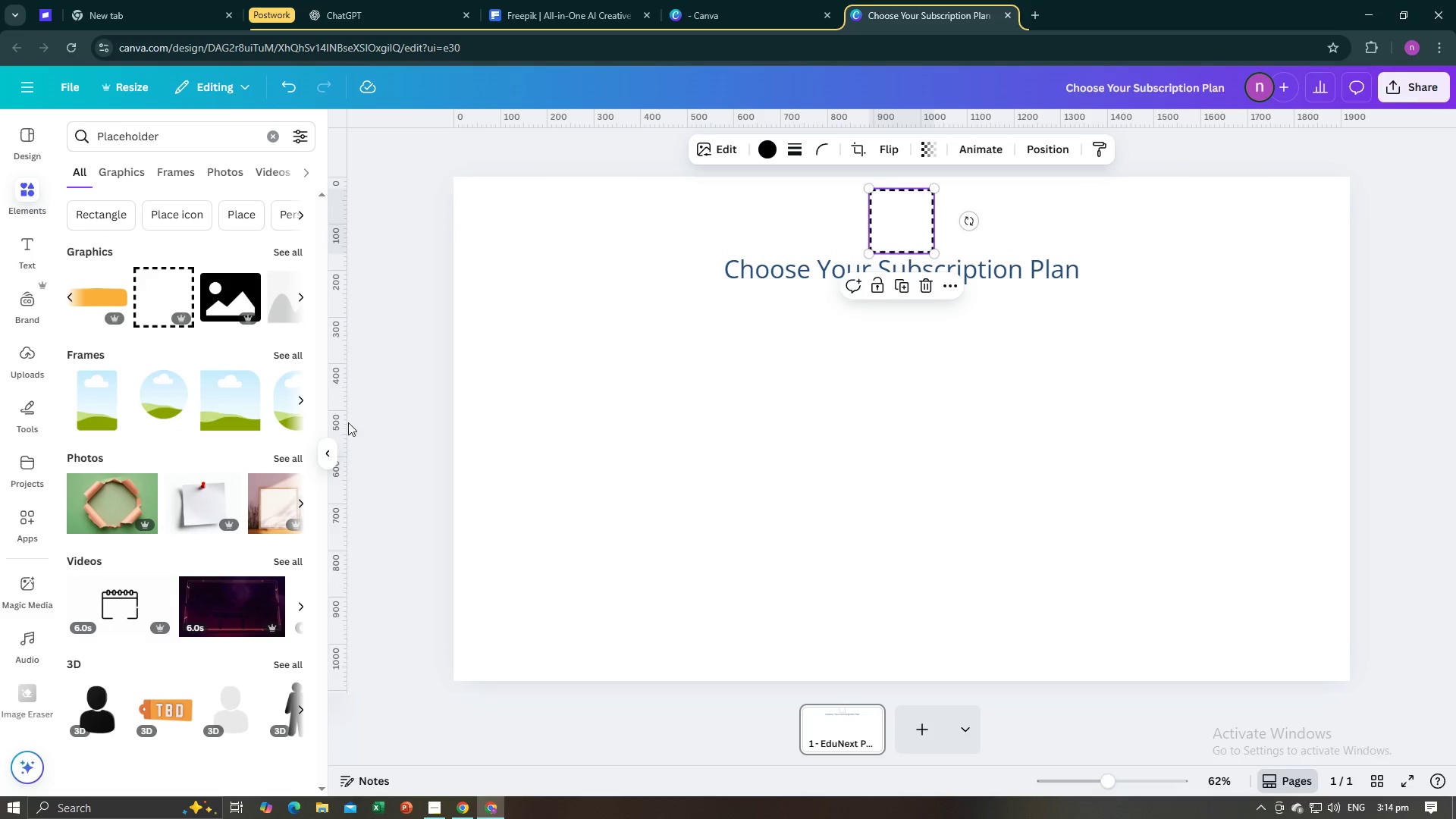 
left_click([377, 427])
 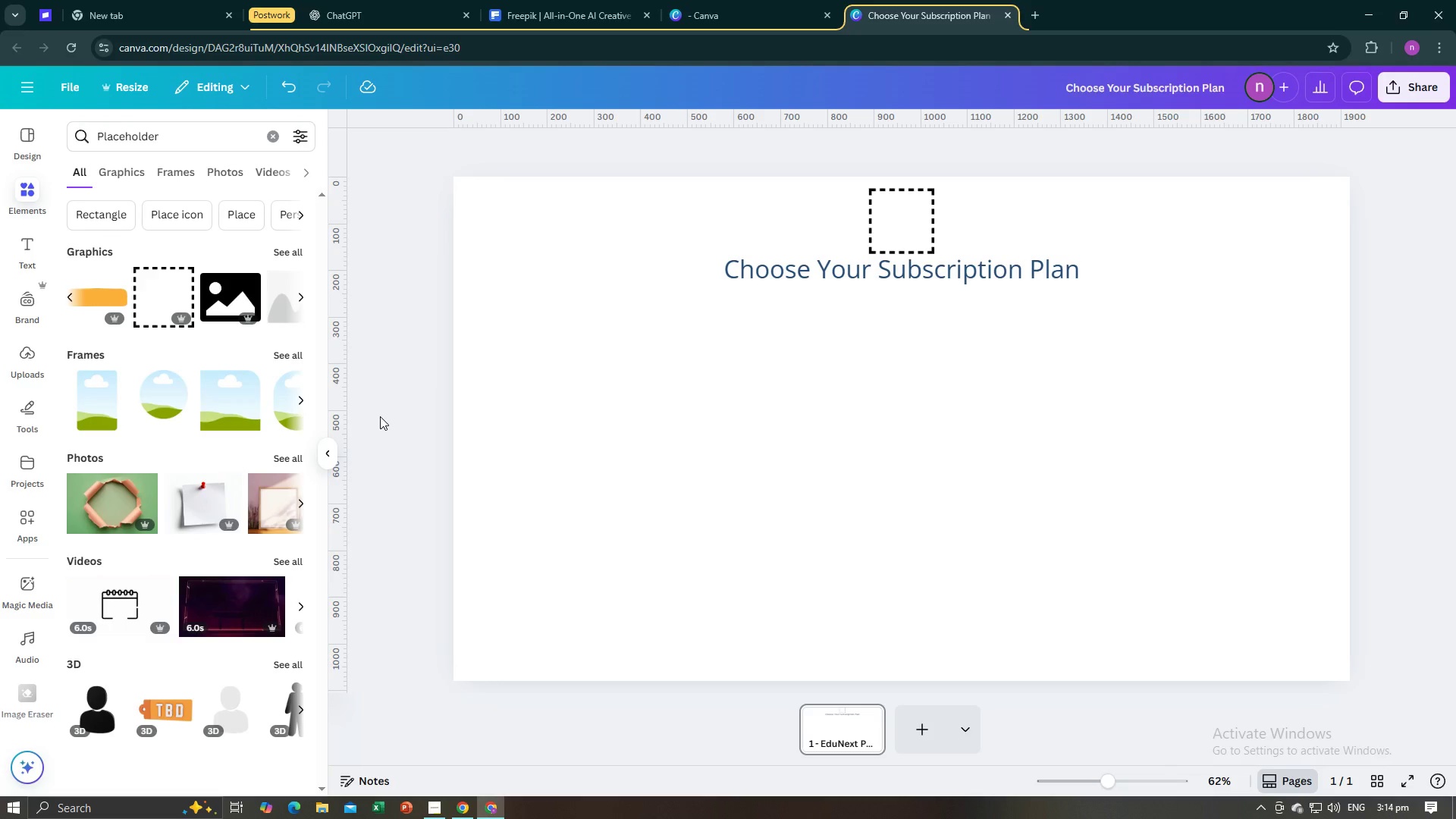 
wait(12.29)
 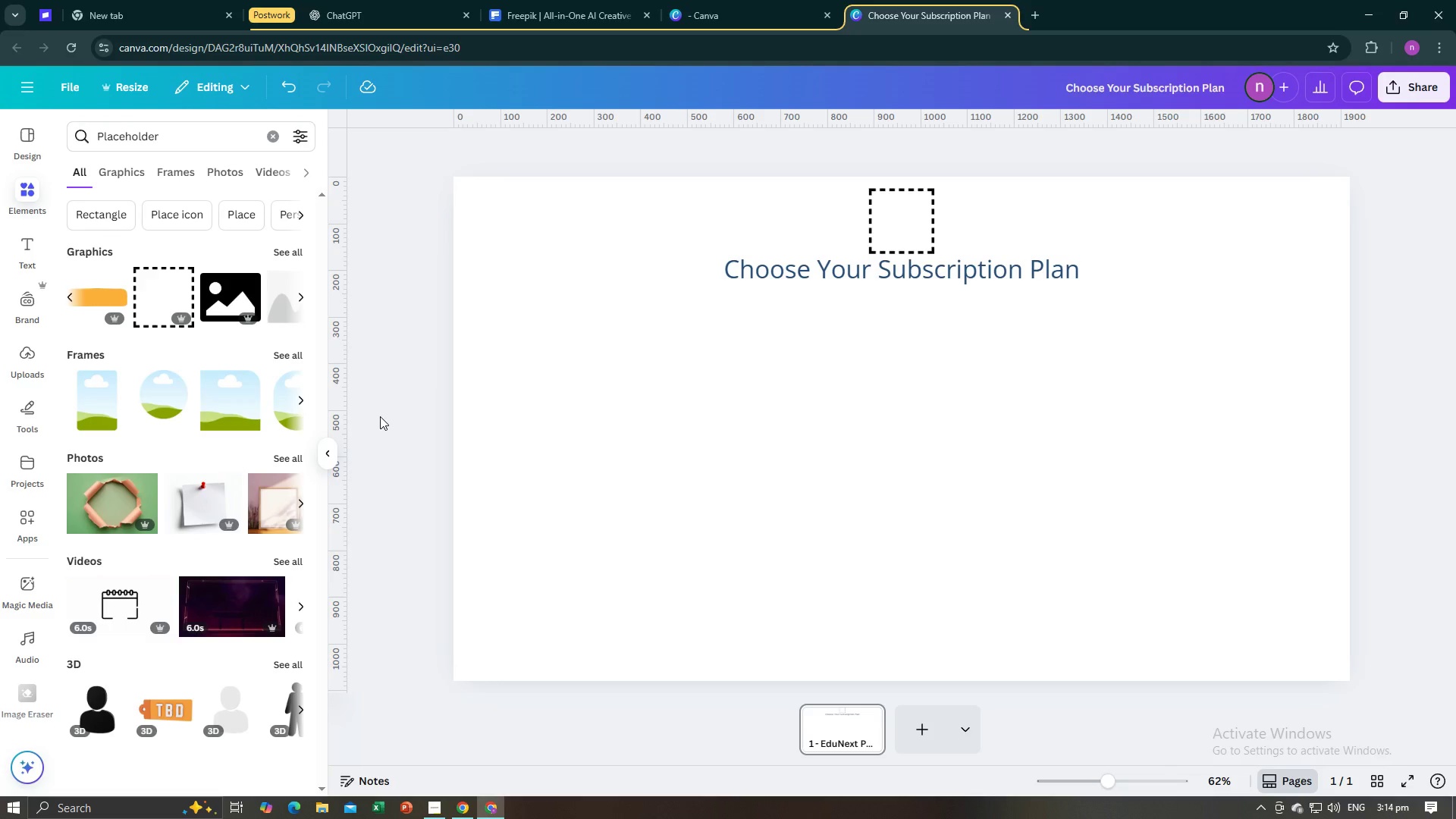 
left_click([212, 184])
 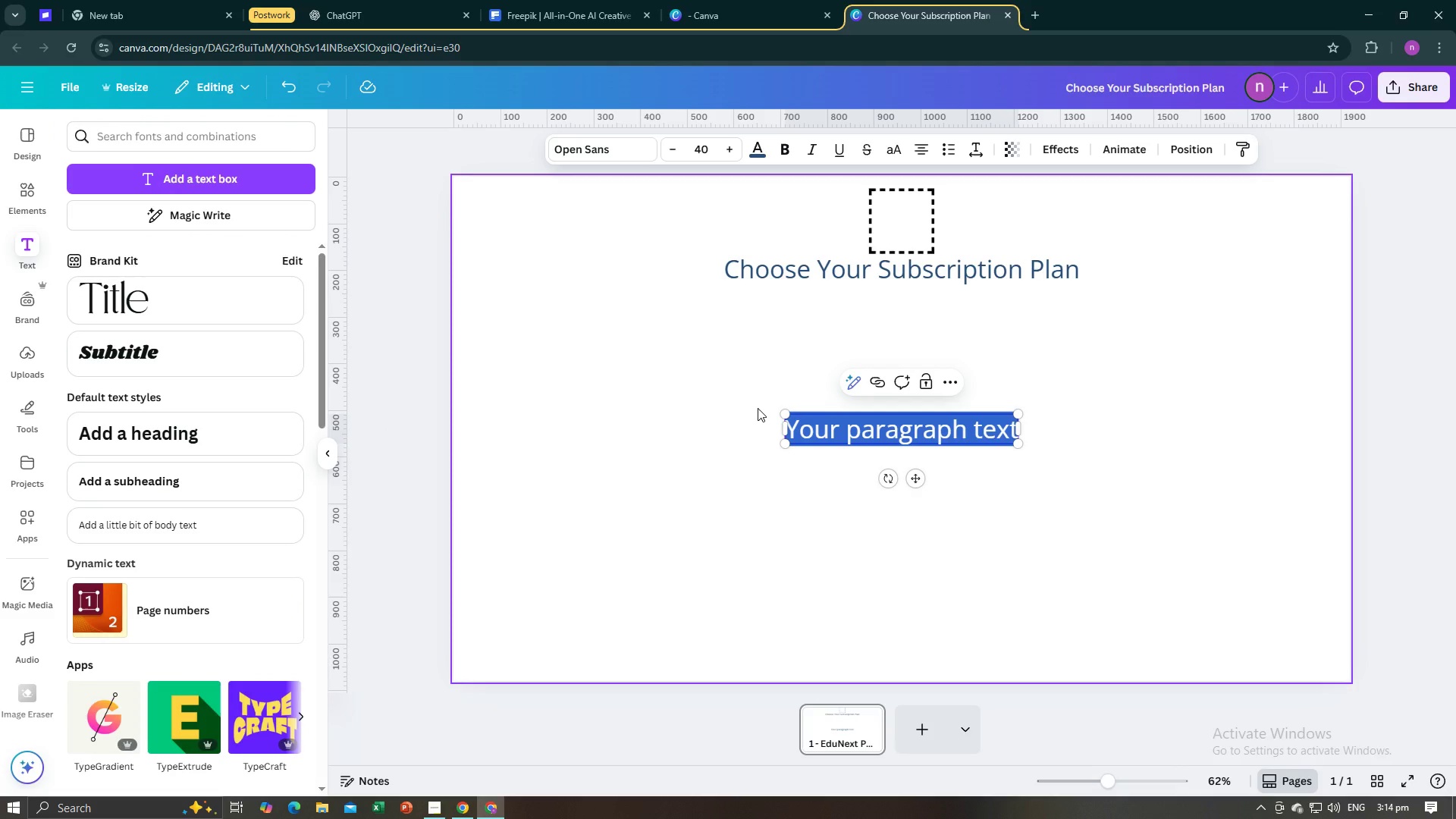 
type(Logo)
 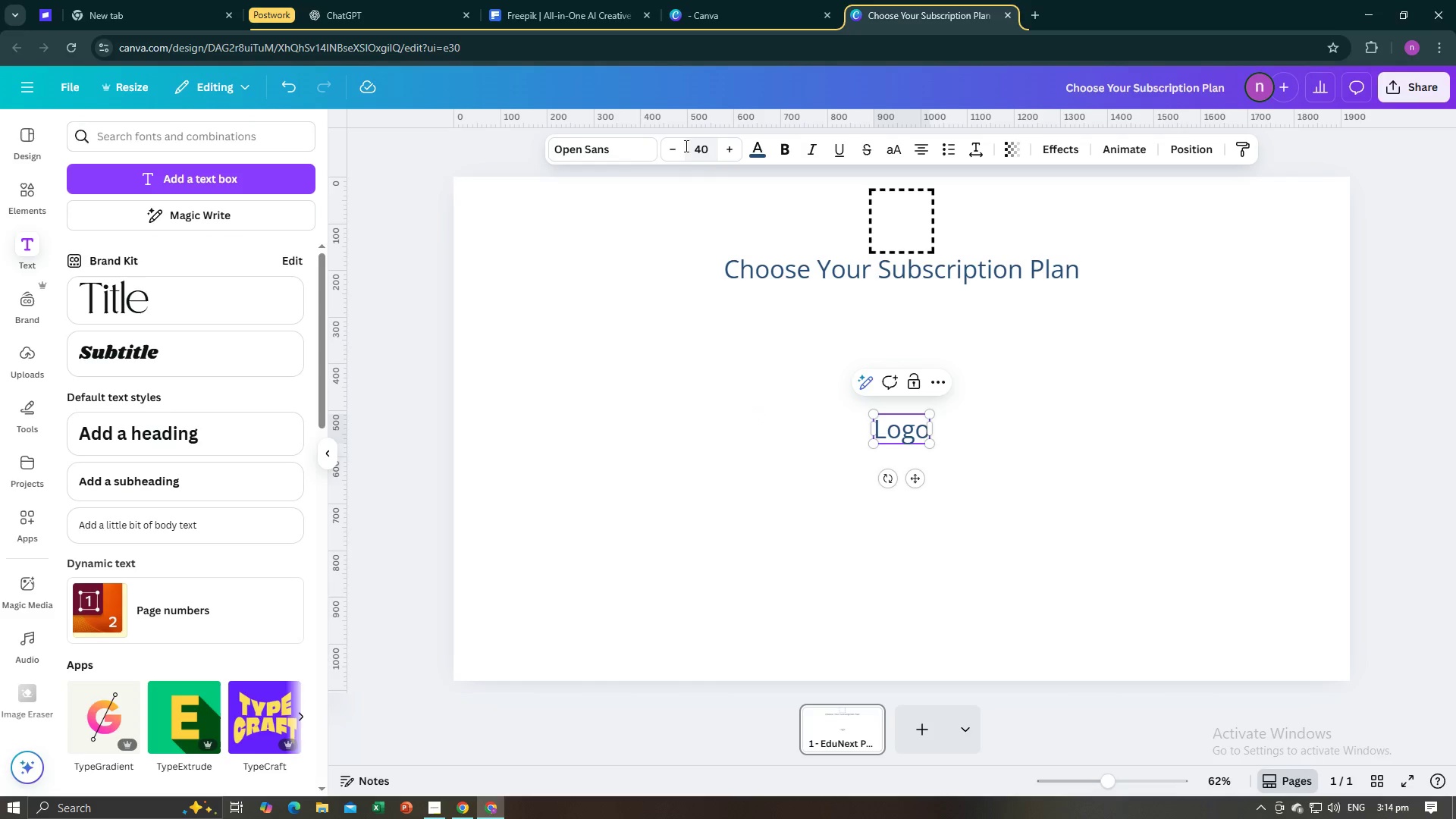 
double_click([679, 146])
 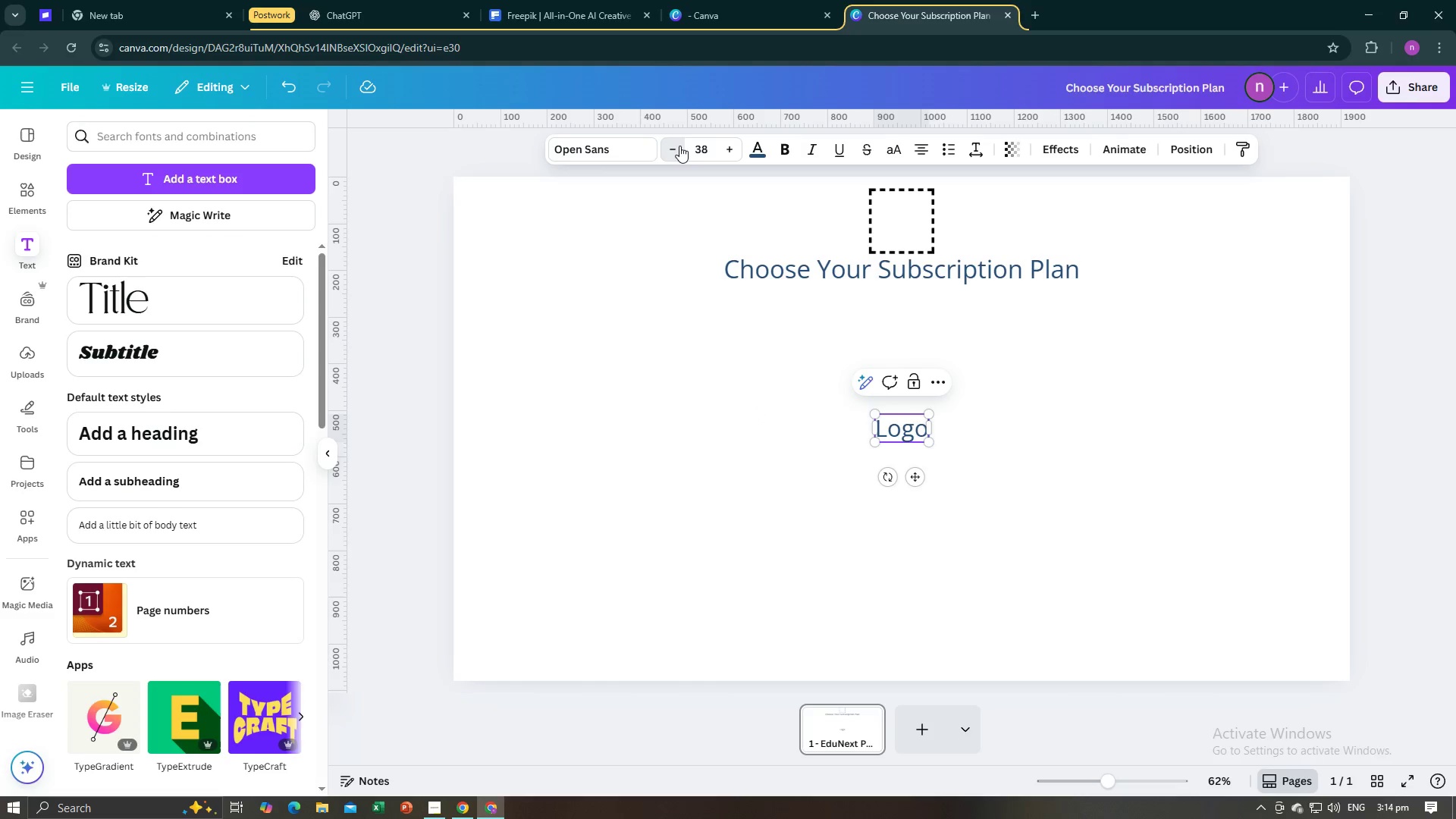 
triple_click([679, 146])
 